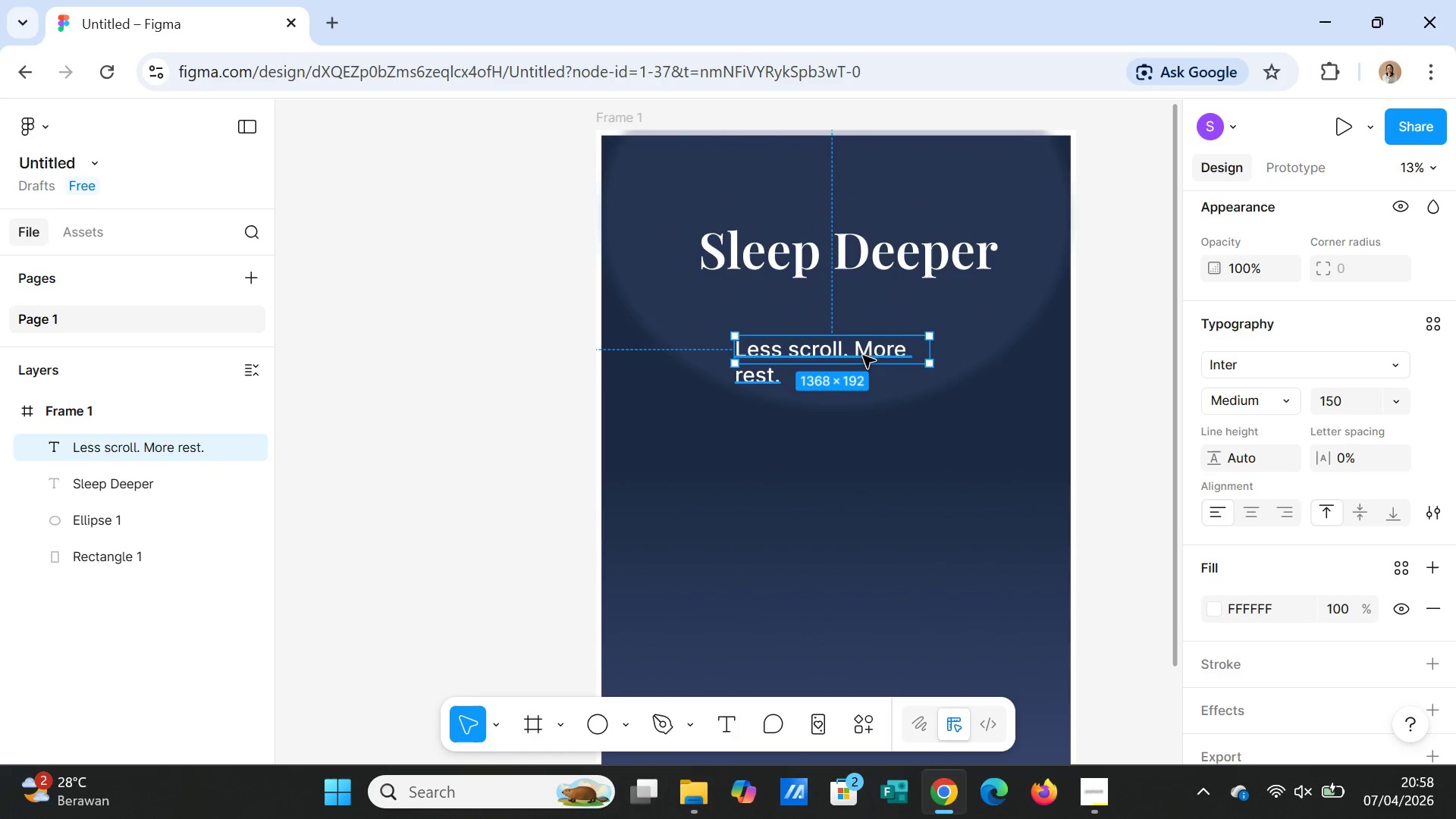 
left_click([861, 356])
 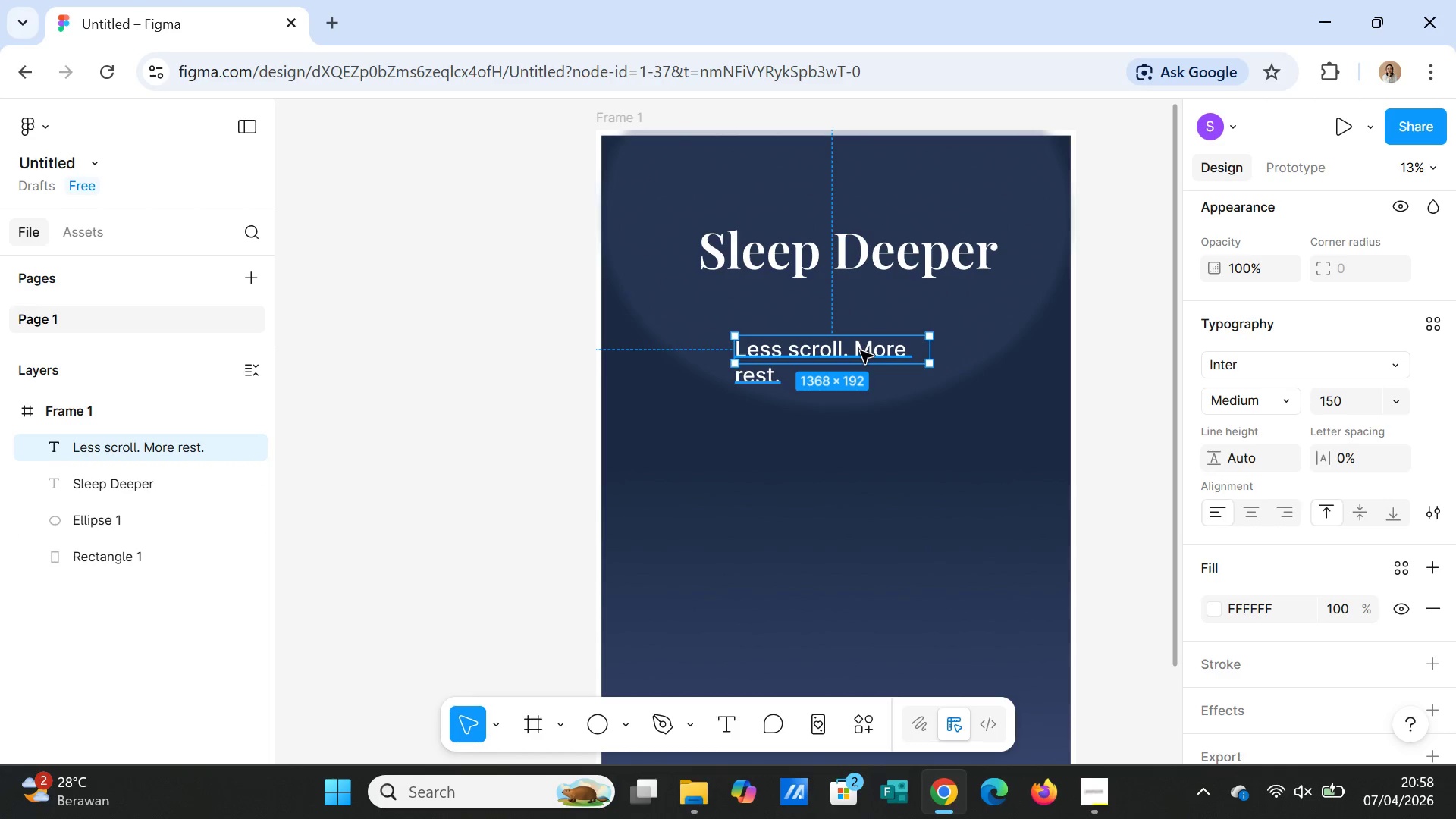 
left_click([861, 351])
 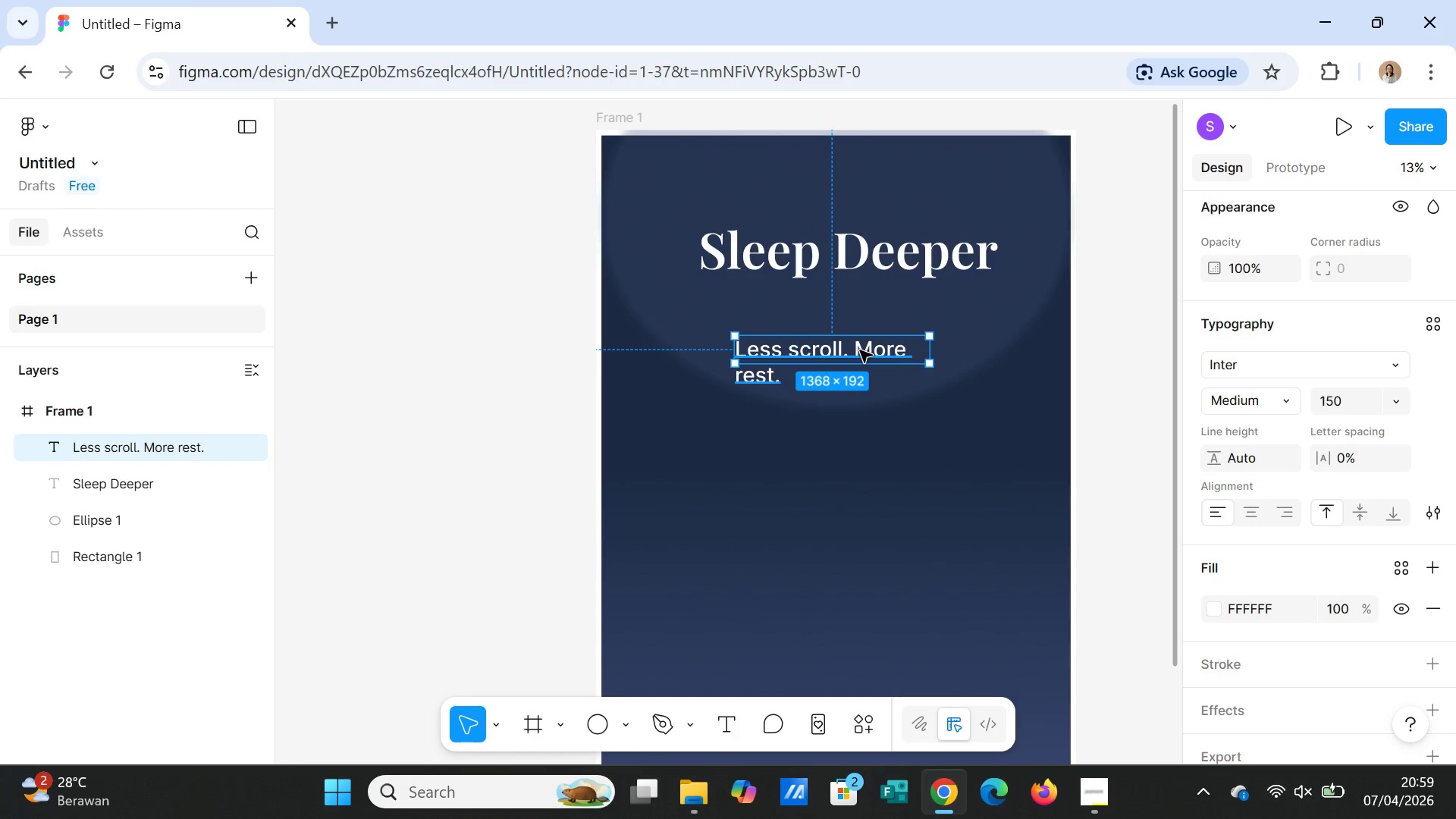 
double_click([860, 350])
 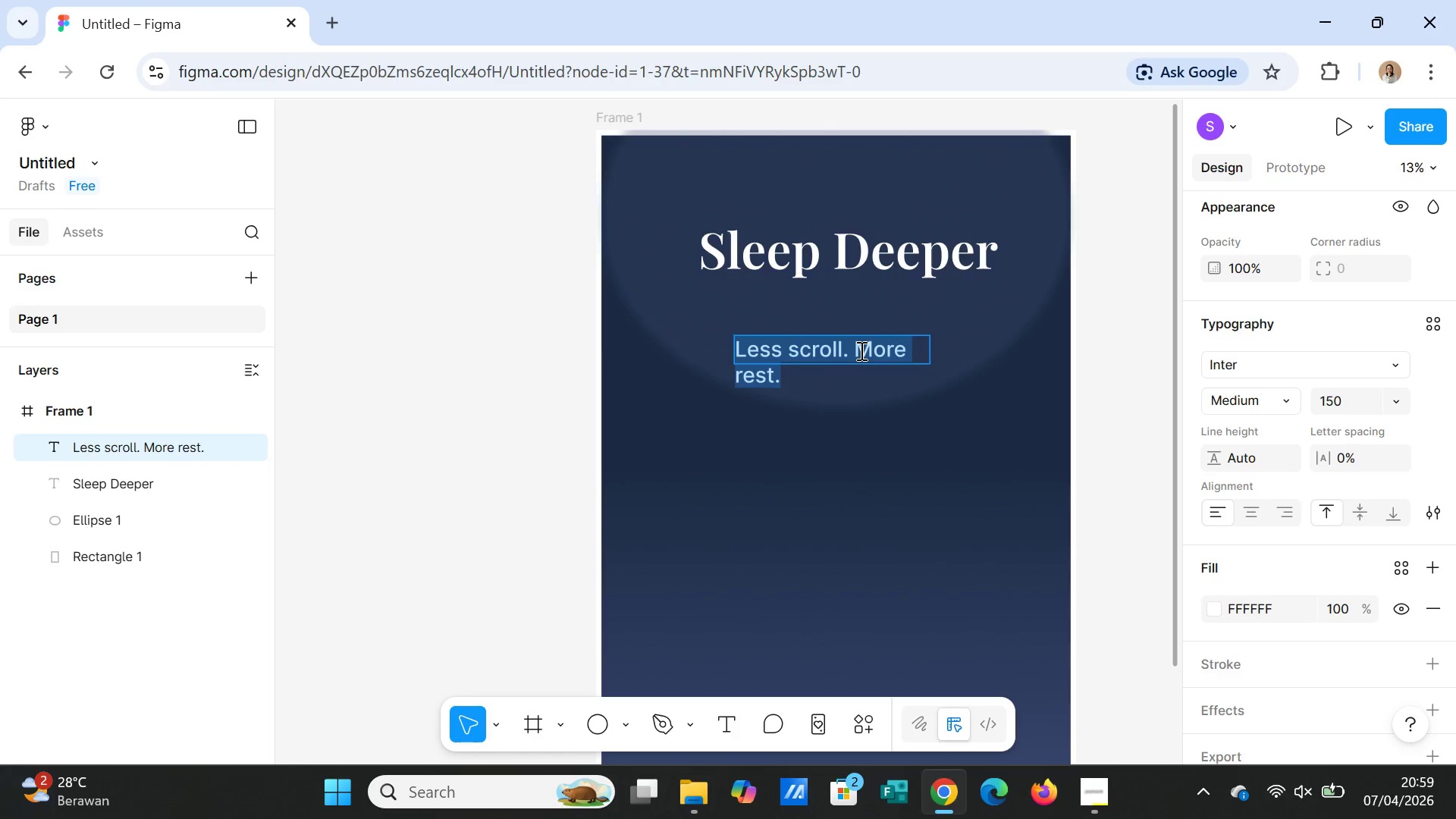 
left_click([860, 350])
 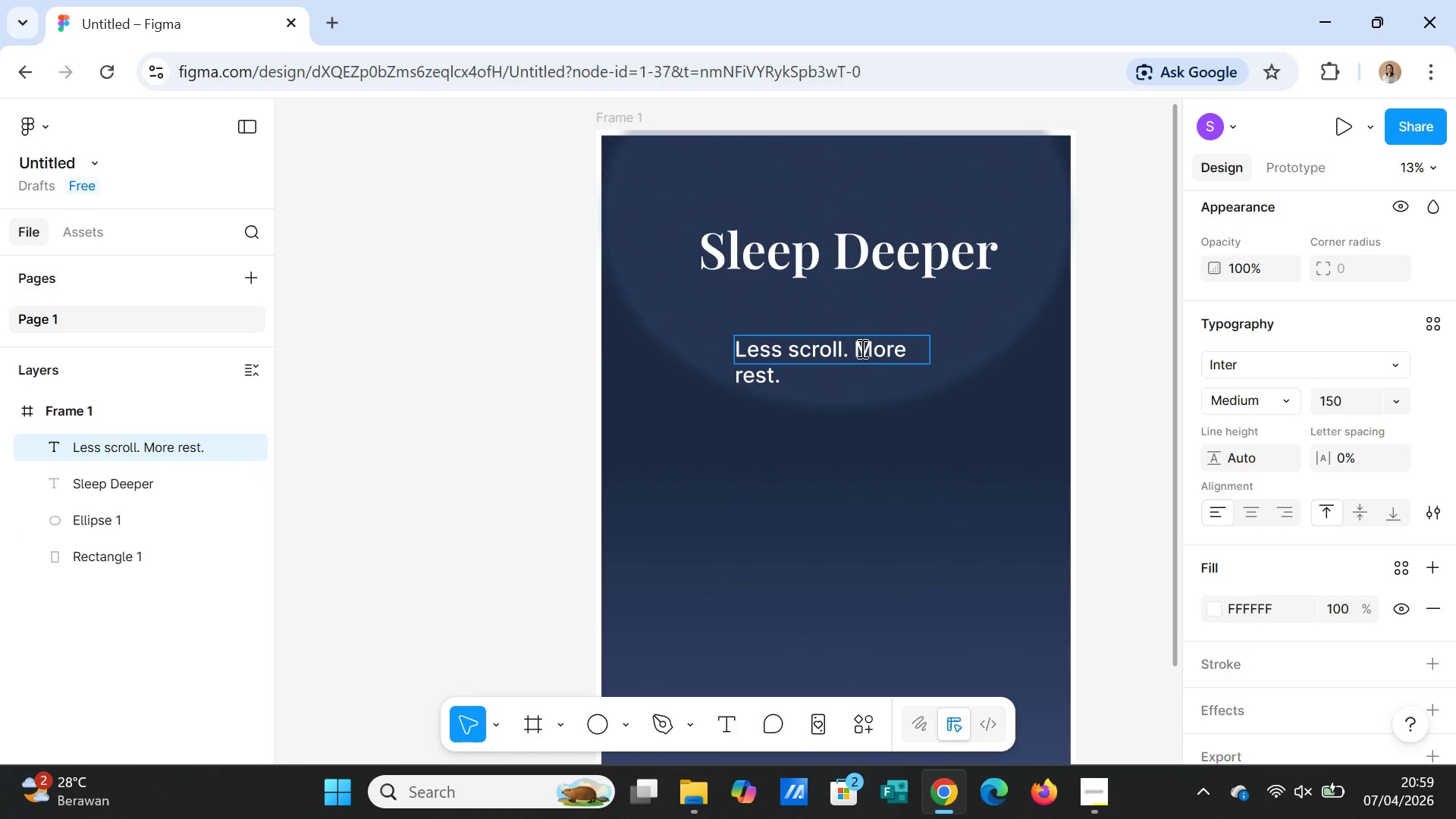 
key(Enter)
 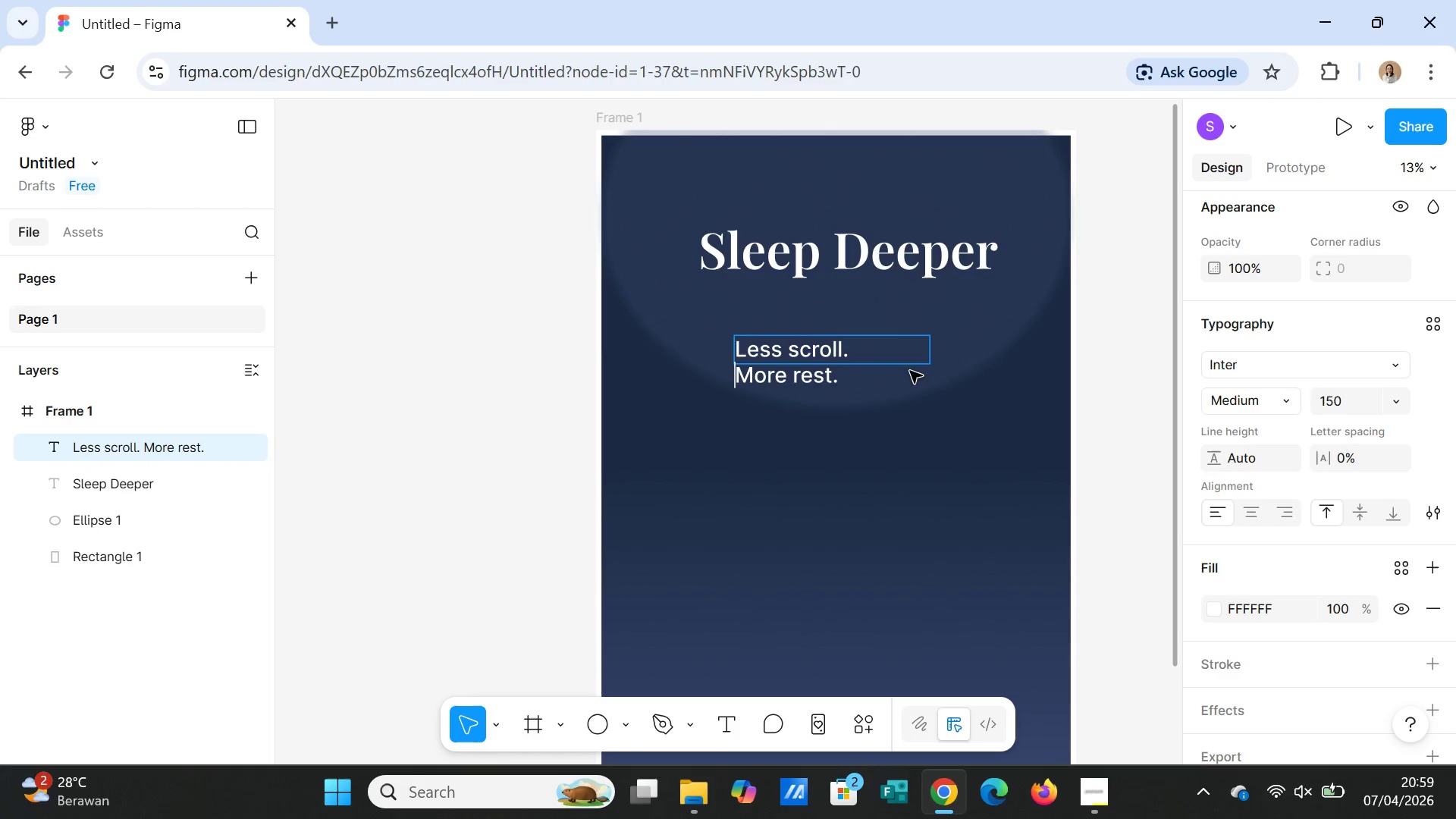 
left_click([956, 397])
 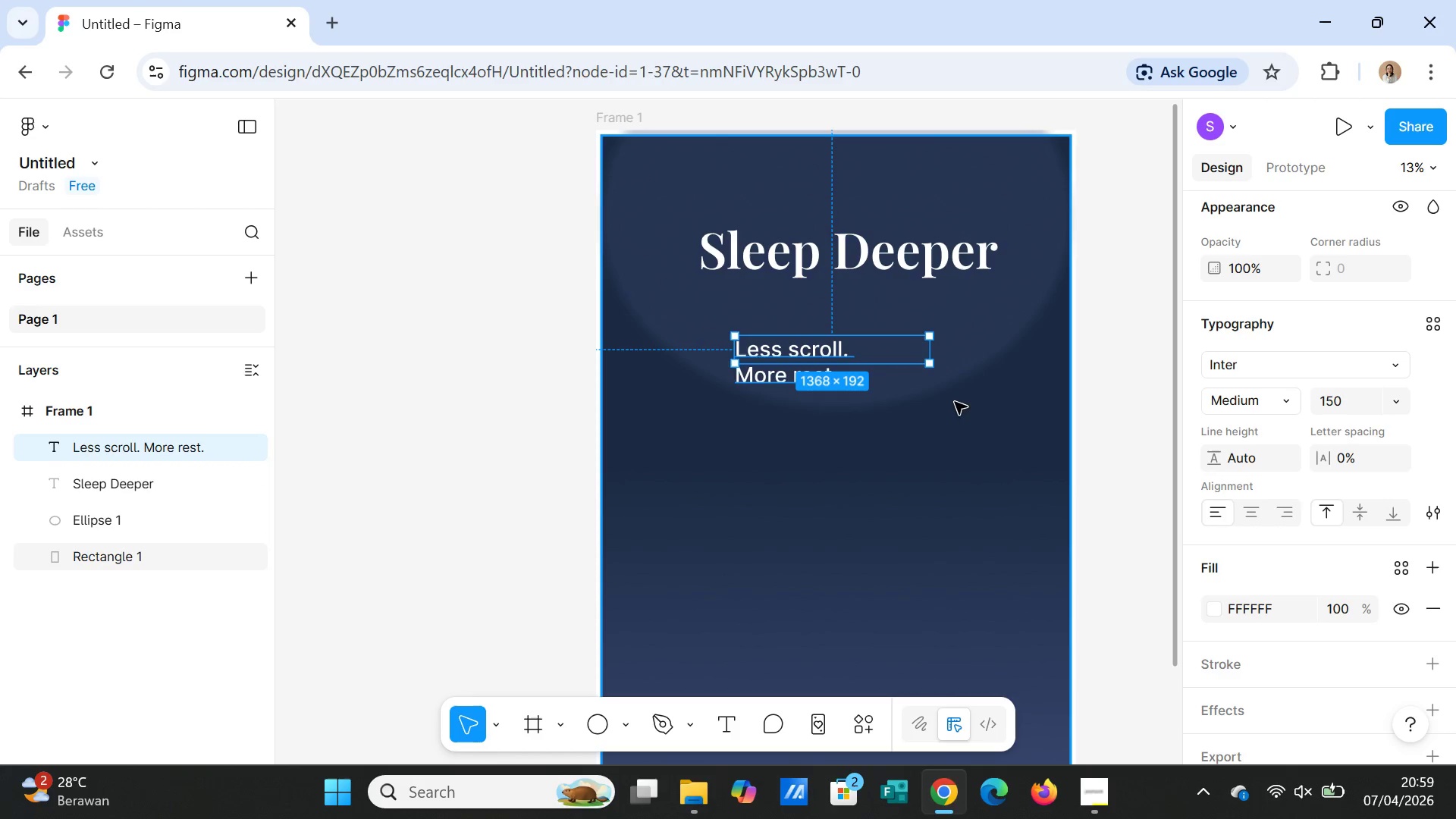 
left_click([959, 409])
 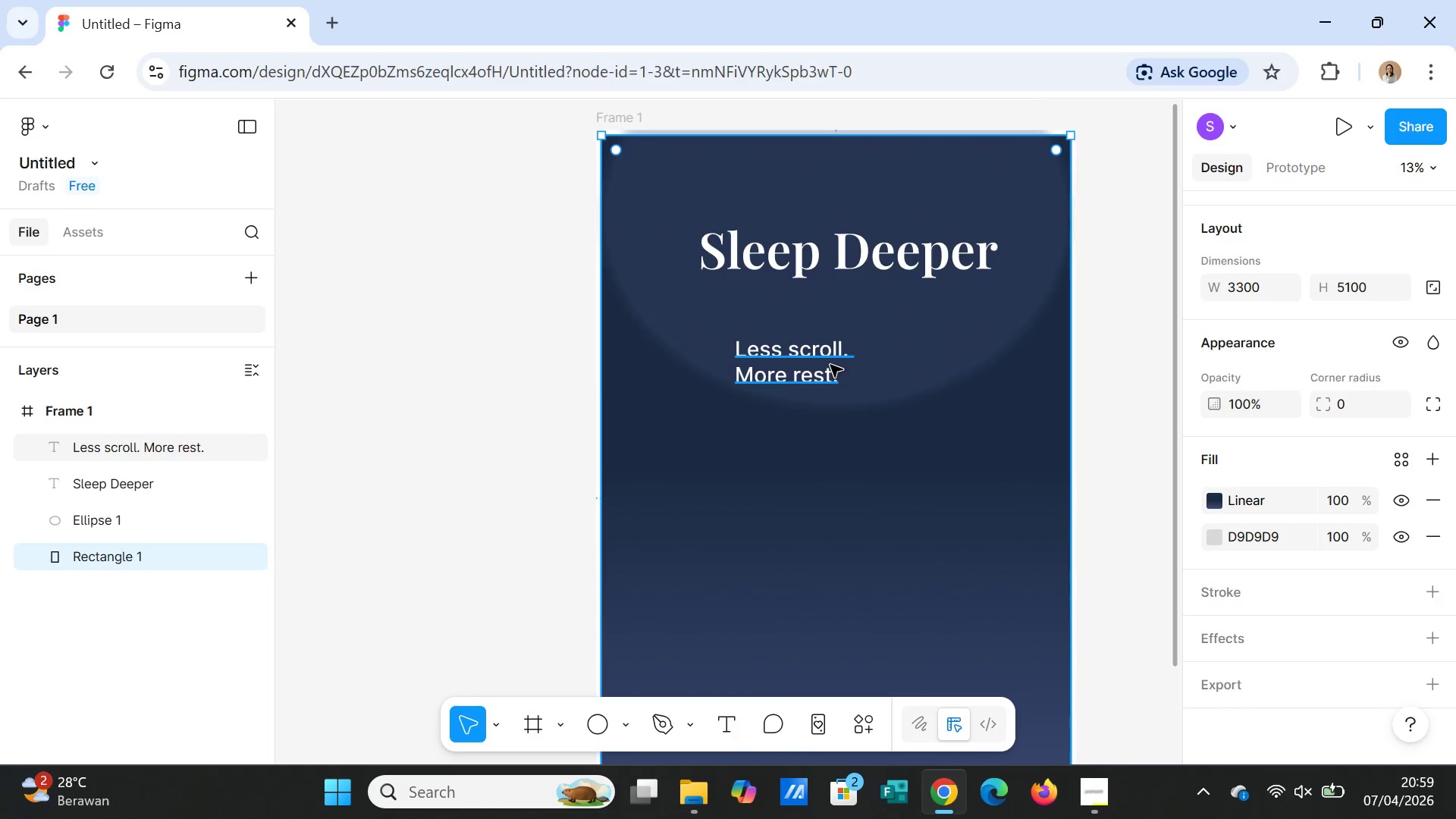 
left_click_drag(start_coordinate=[830, 365], to_coordinate=[856, 347])
 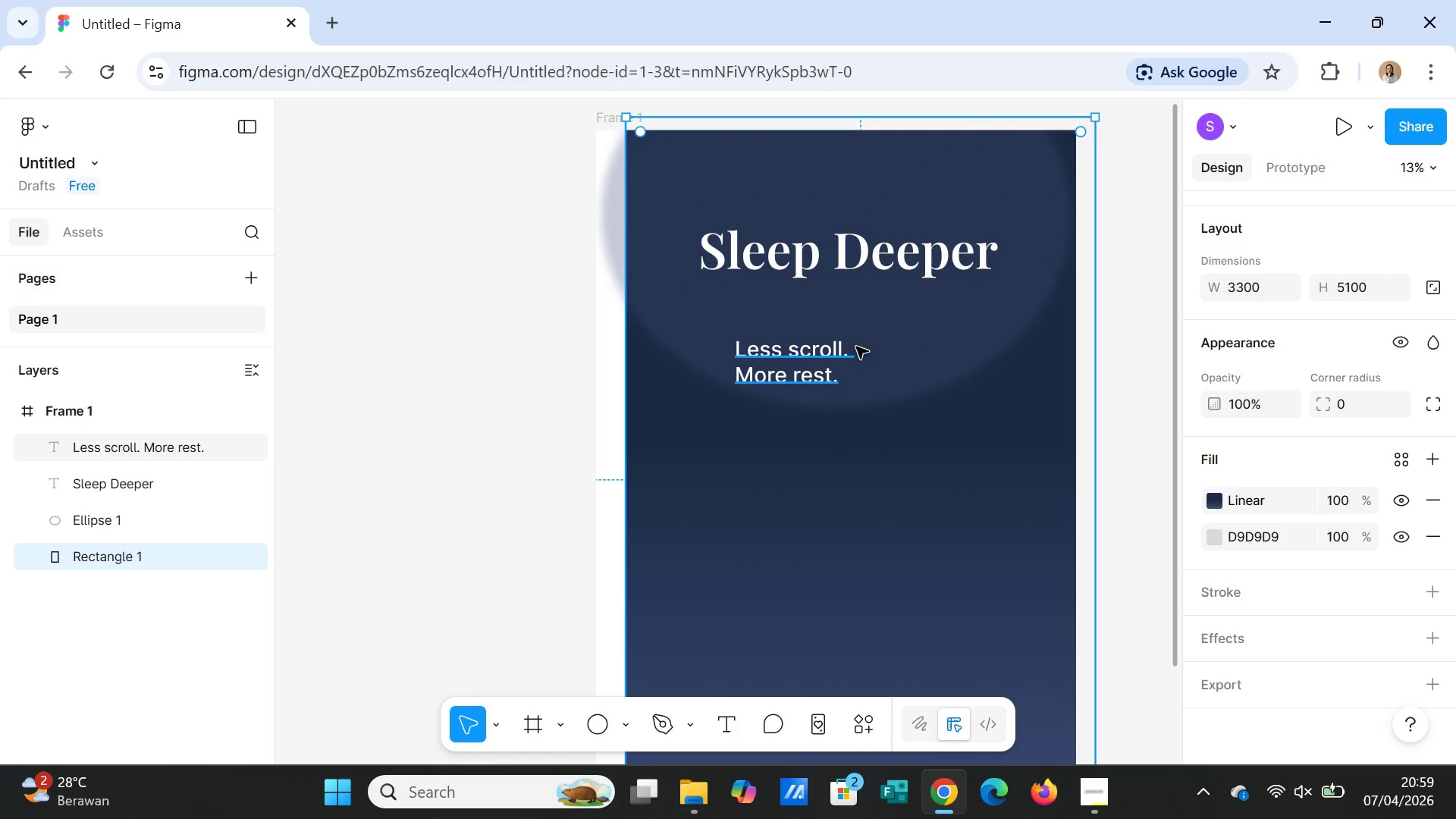 
key(Control+Z)
 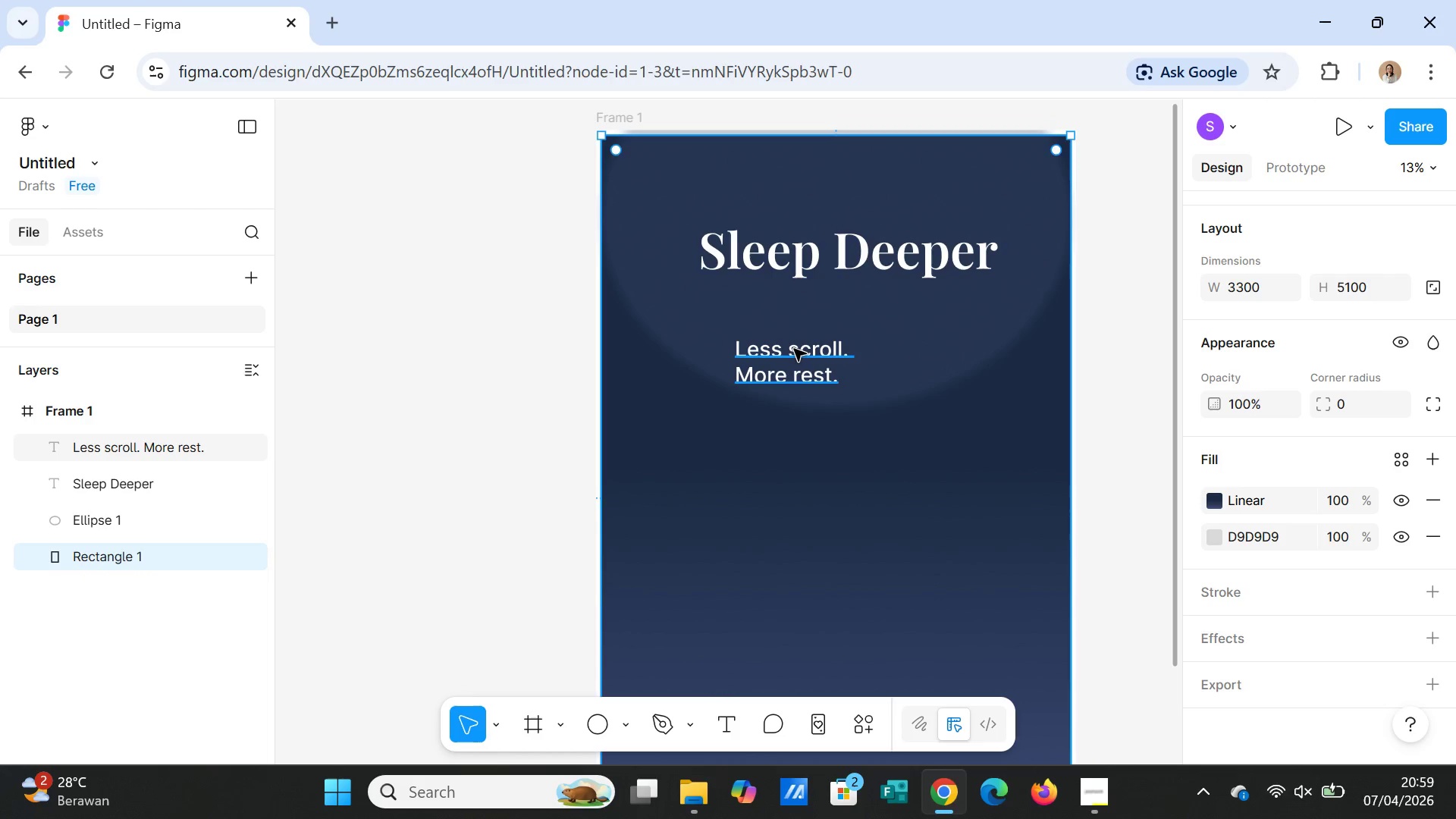 
left_click([794, 349])
 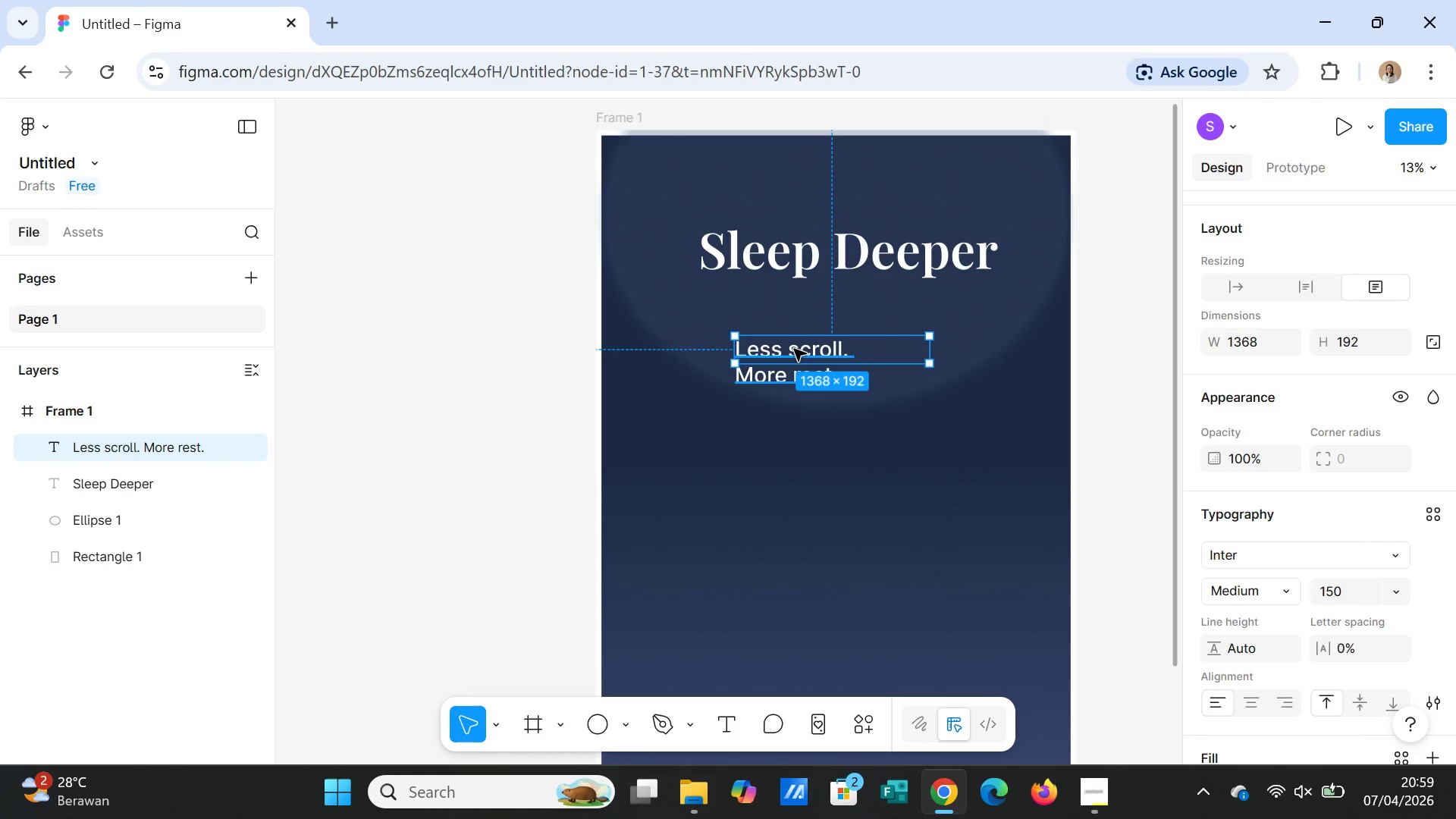 
left_click_drag(start_coordinate=[794, 349], to_coordinate=[837, 325])
 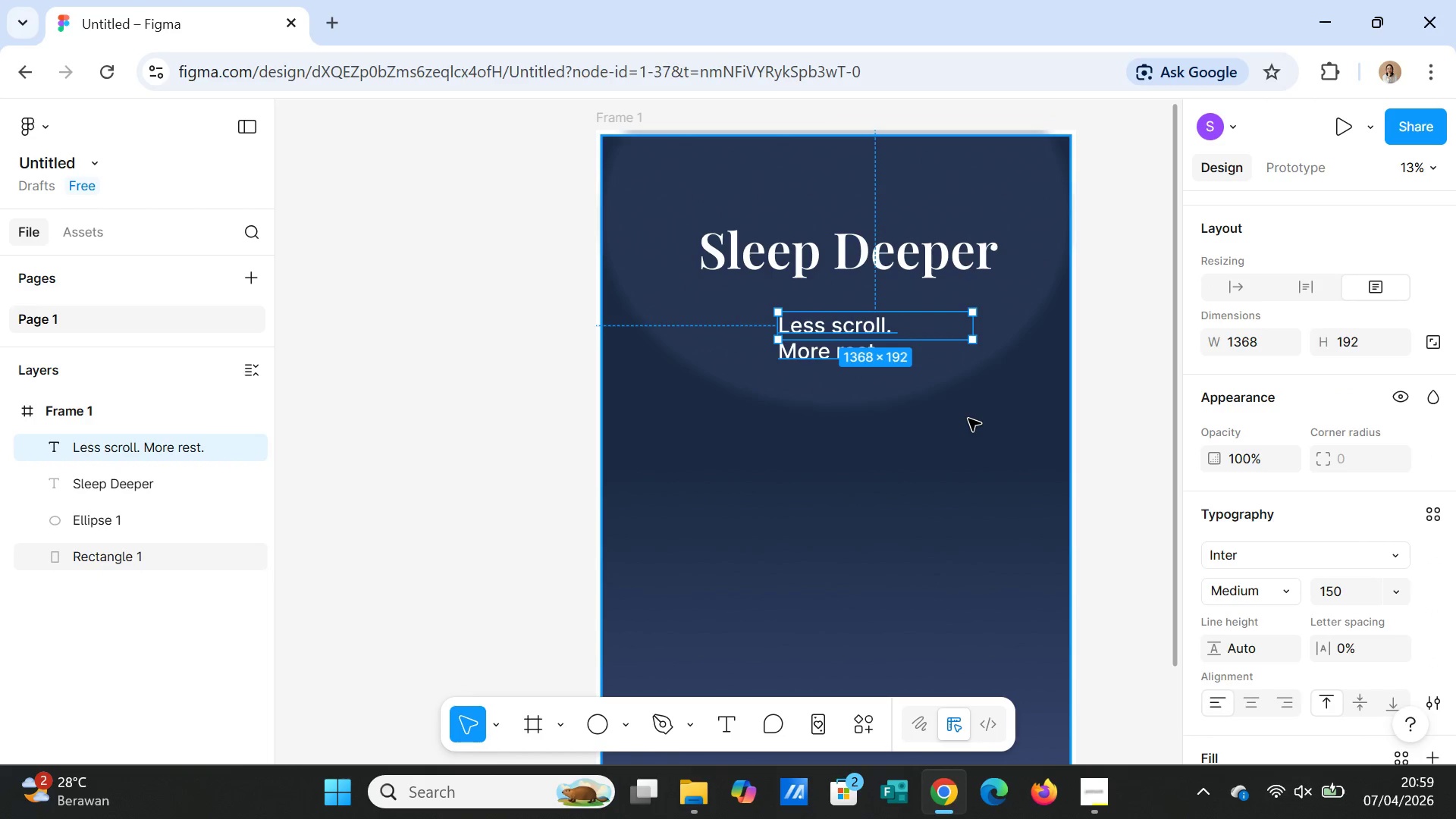 
left_click([968, 419])
 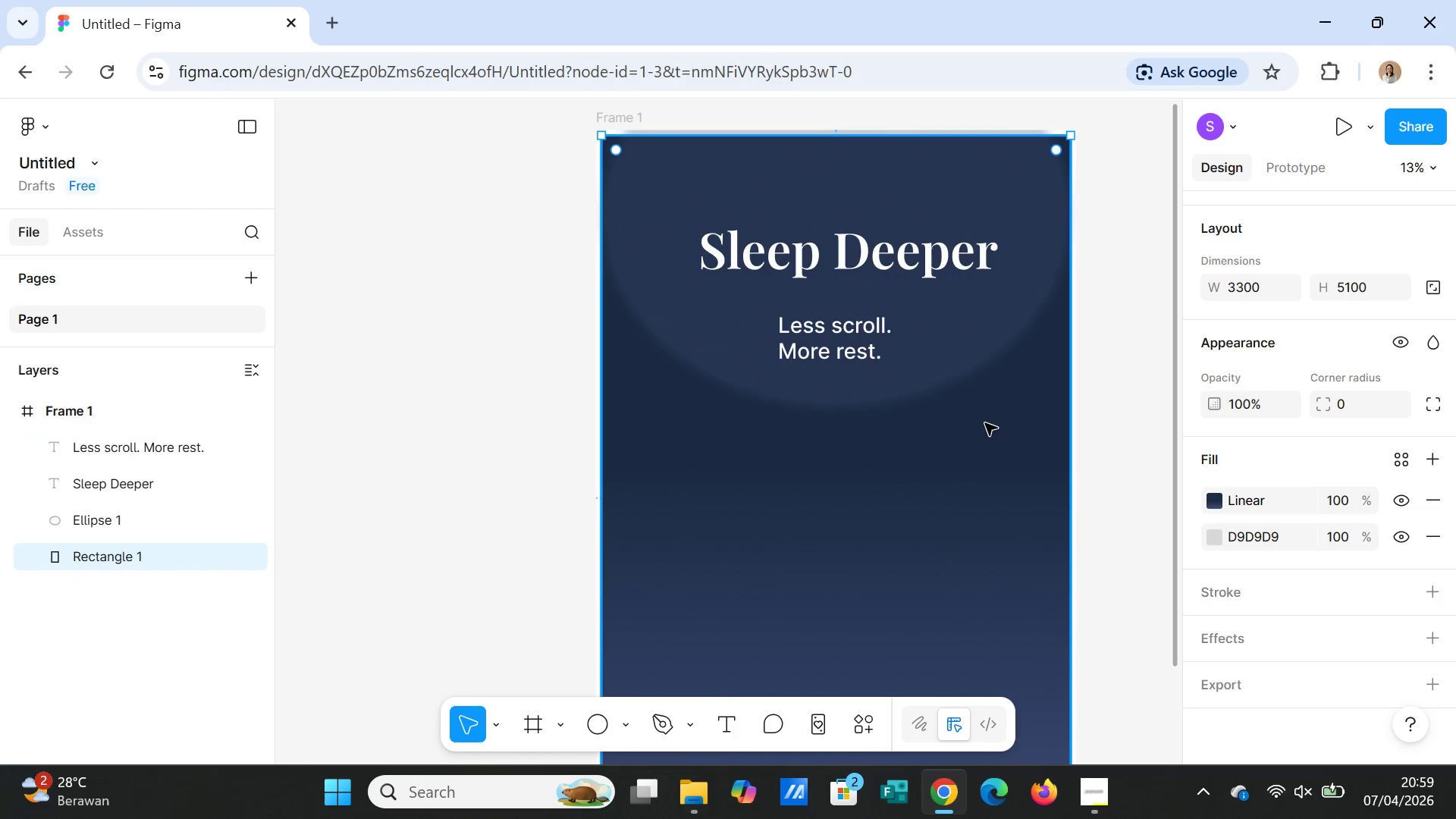 
left_click([1005, 474])
 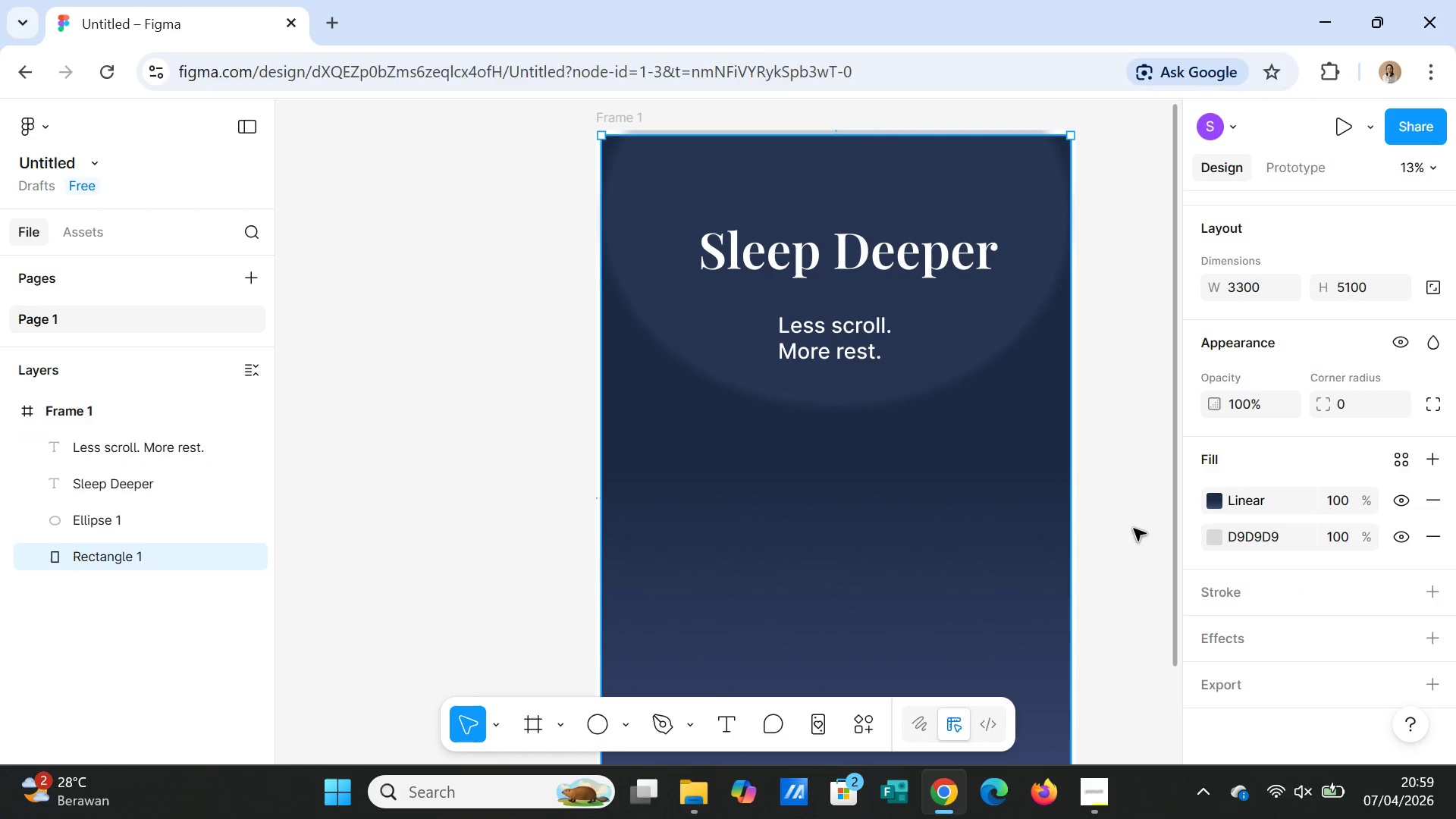 
left_click([1134, 529])
 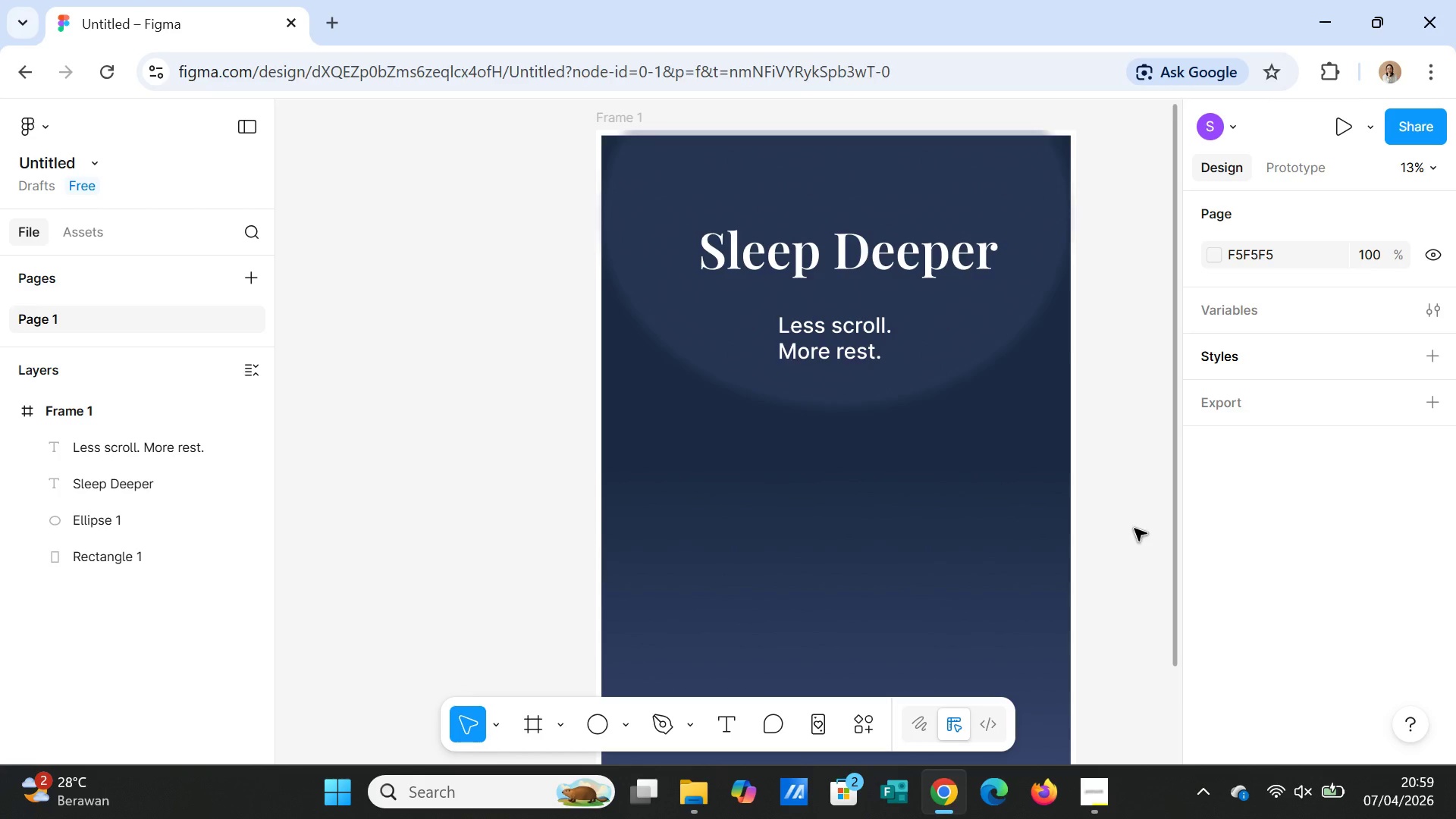 
scroll: coordinate [1134, 529], scroll_direction: down, amount: 4.0
 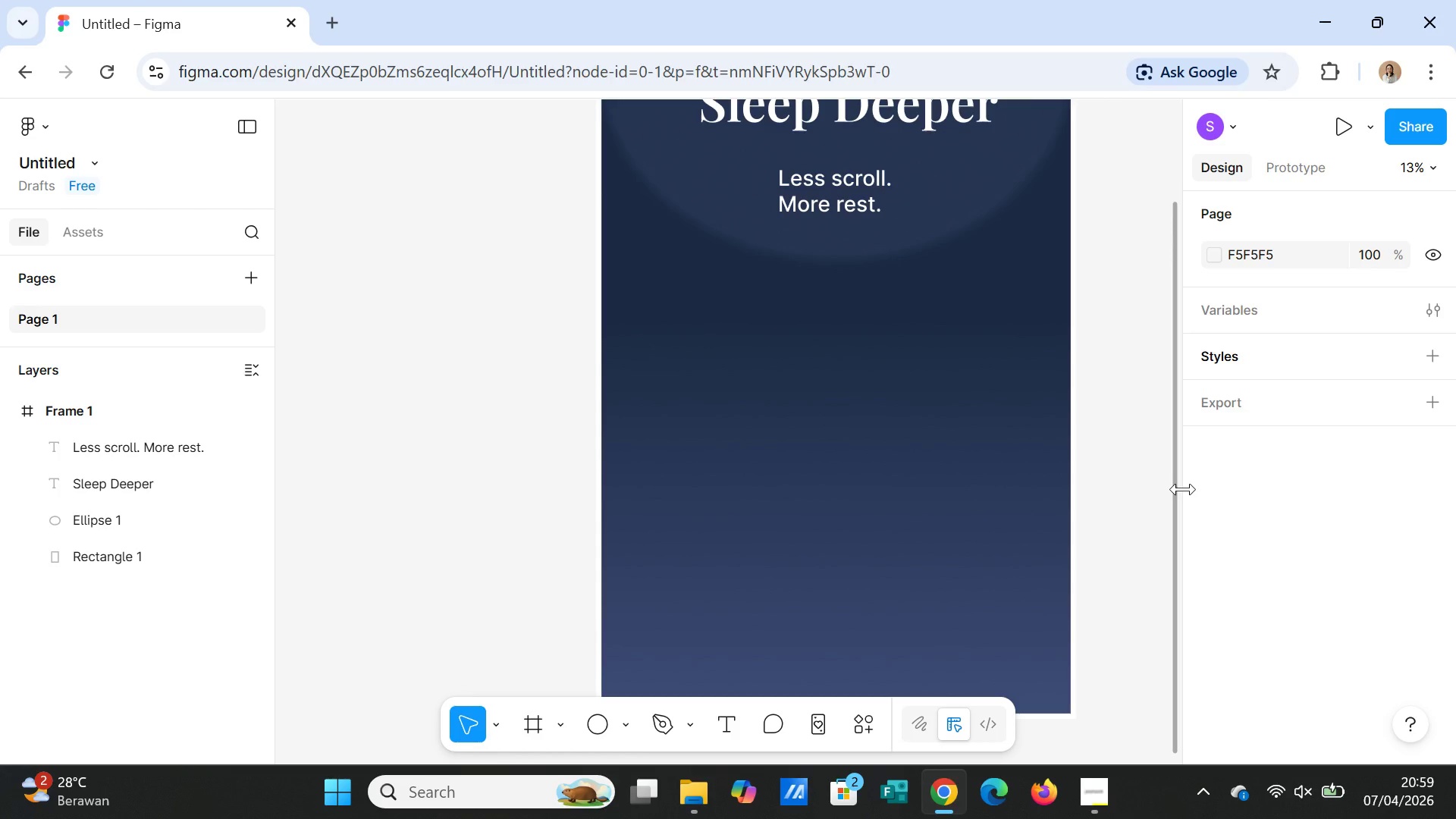 
wait(6.56)
 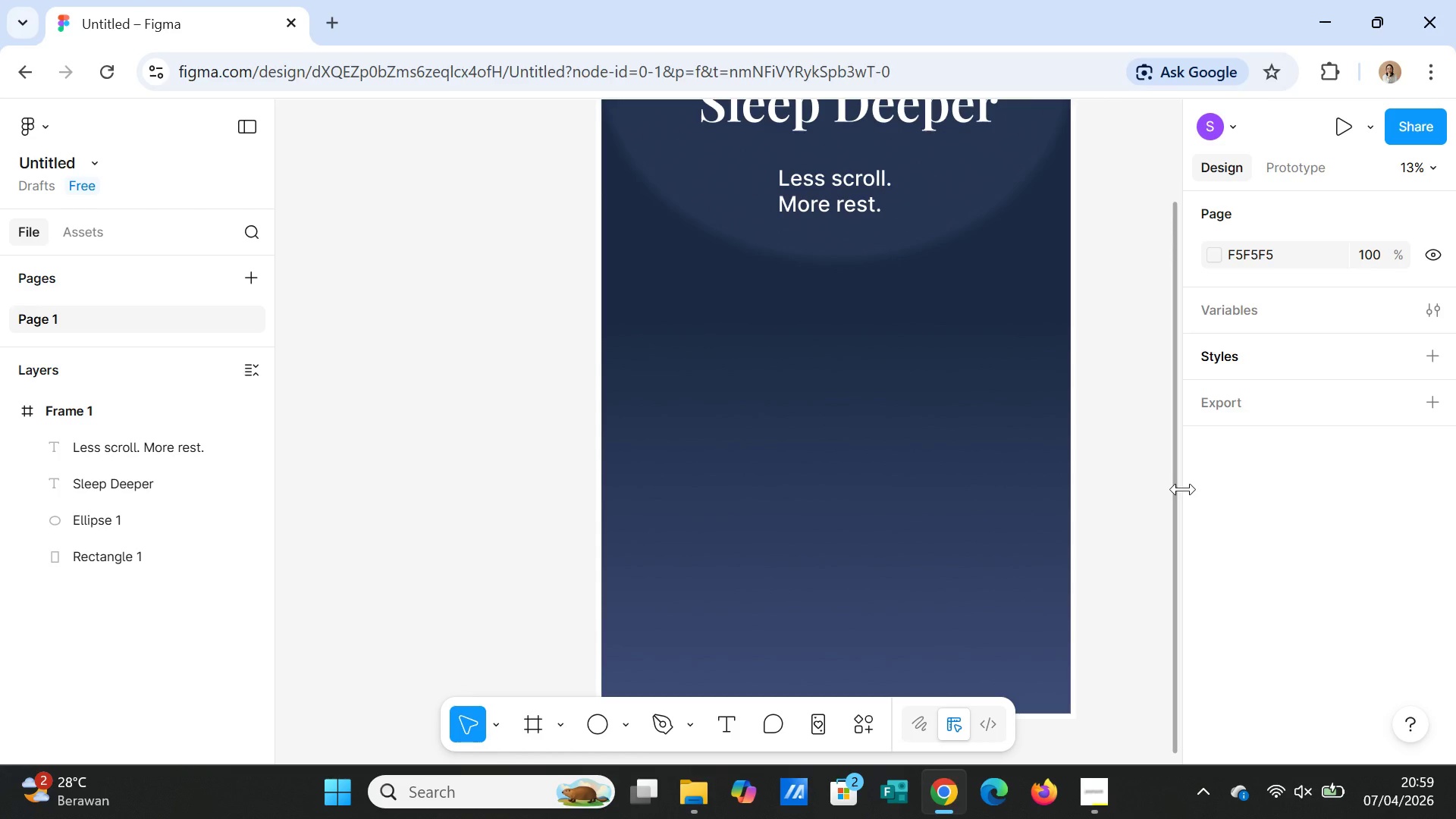 
scroll: coordinate [1159, 507], scroll_direction: down, amount: 3.0
 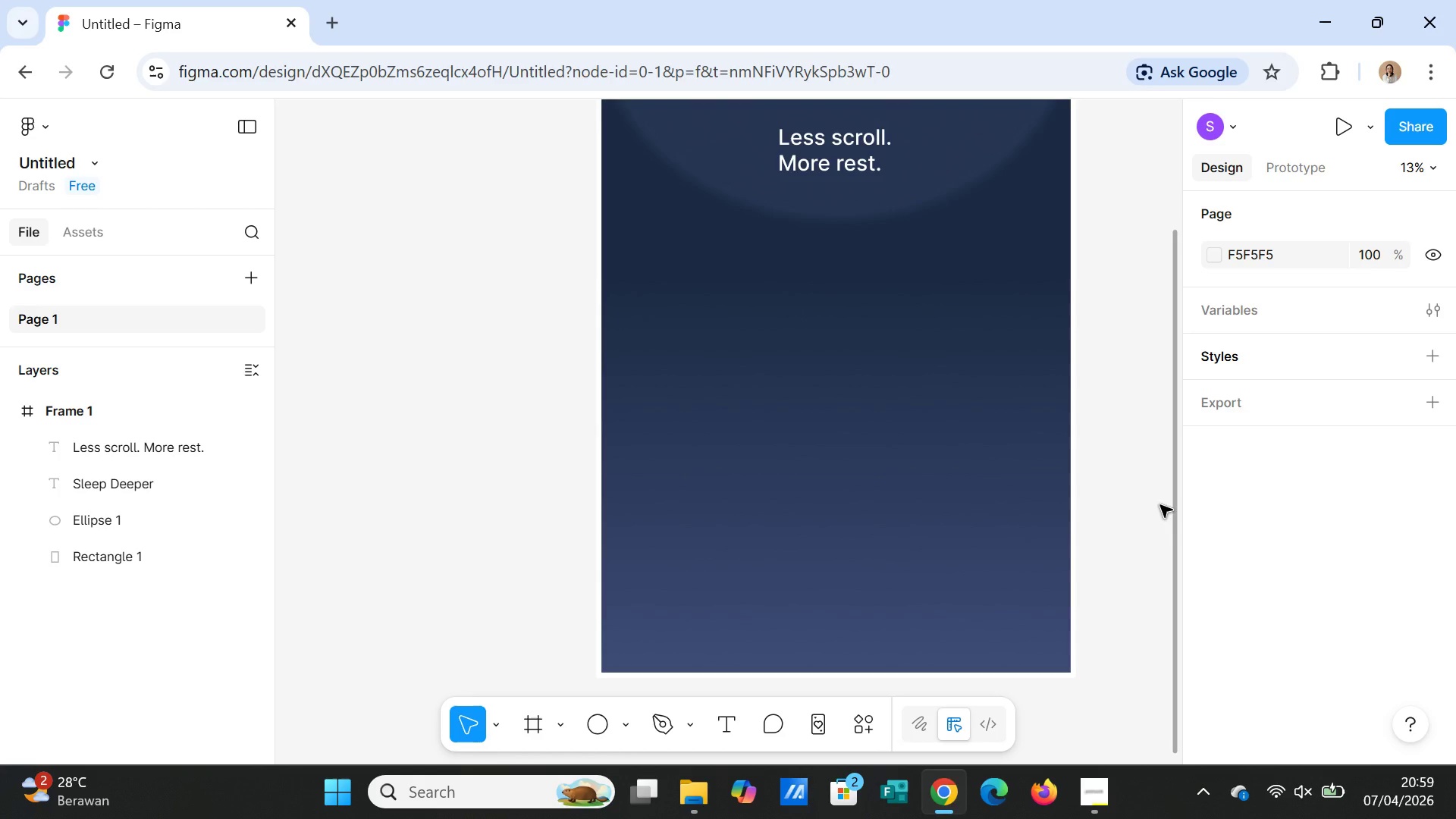 
wait(36.37)
 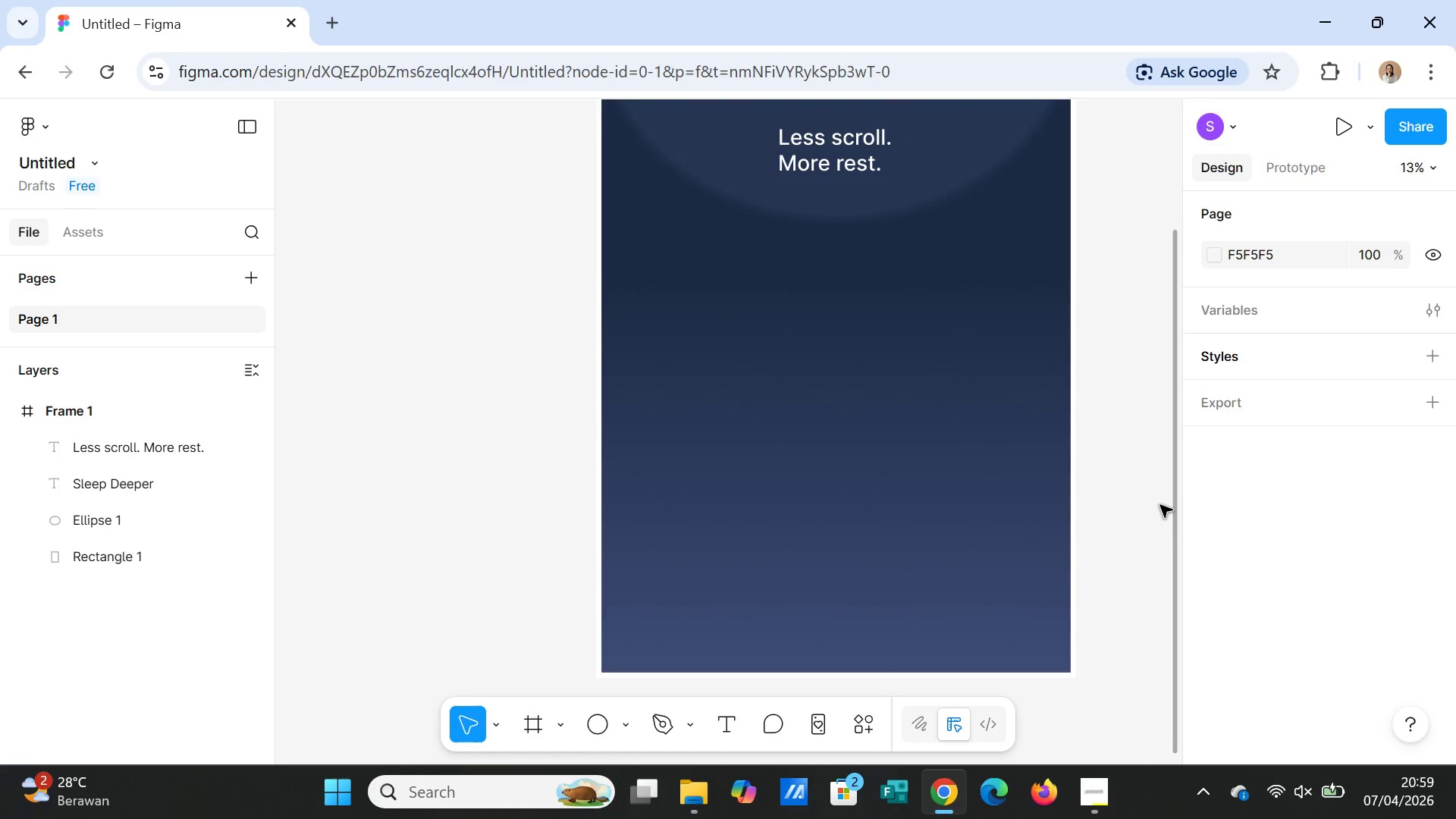 
scroll: coordinate [1078, 517], scroll_direction: up, amount: 5.0
 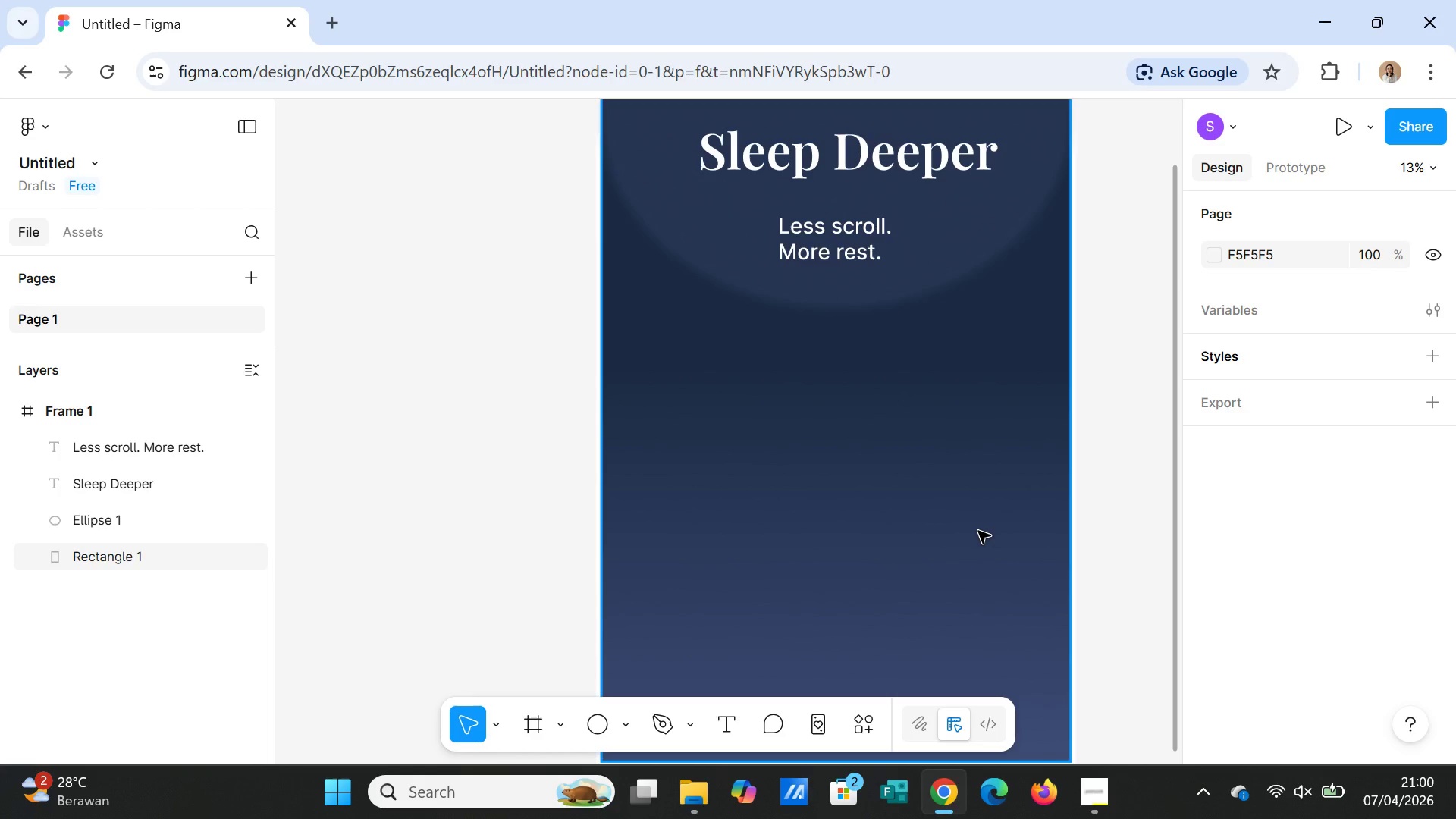 
wait(13.11)
 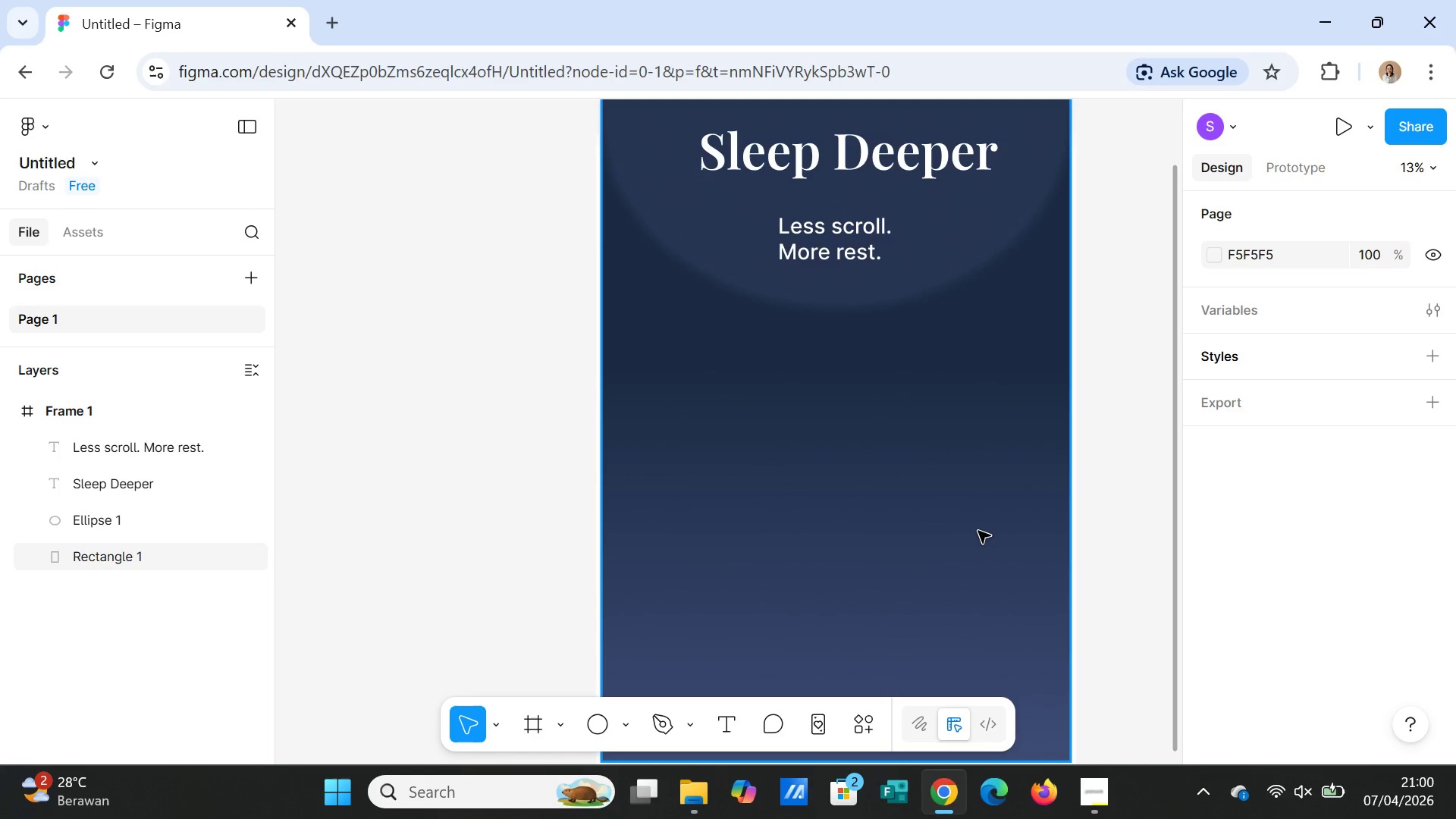 
scroll: coordinate [845, 529], scroll_direction: down, amount: 3.0
 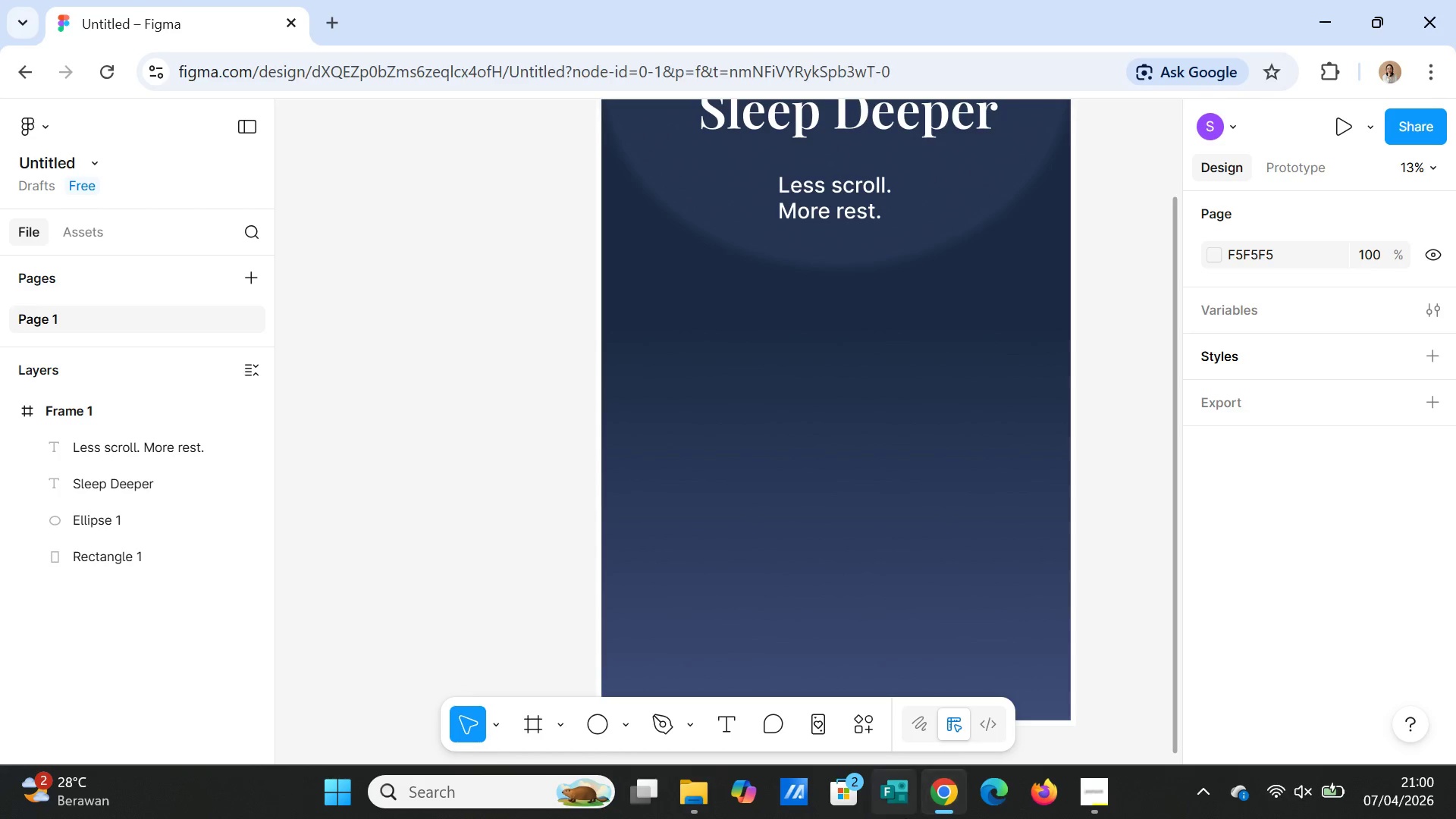 
wait(7.1)
 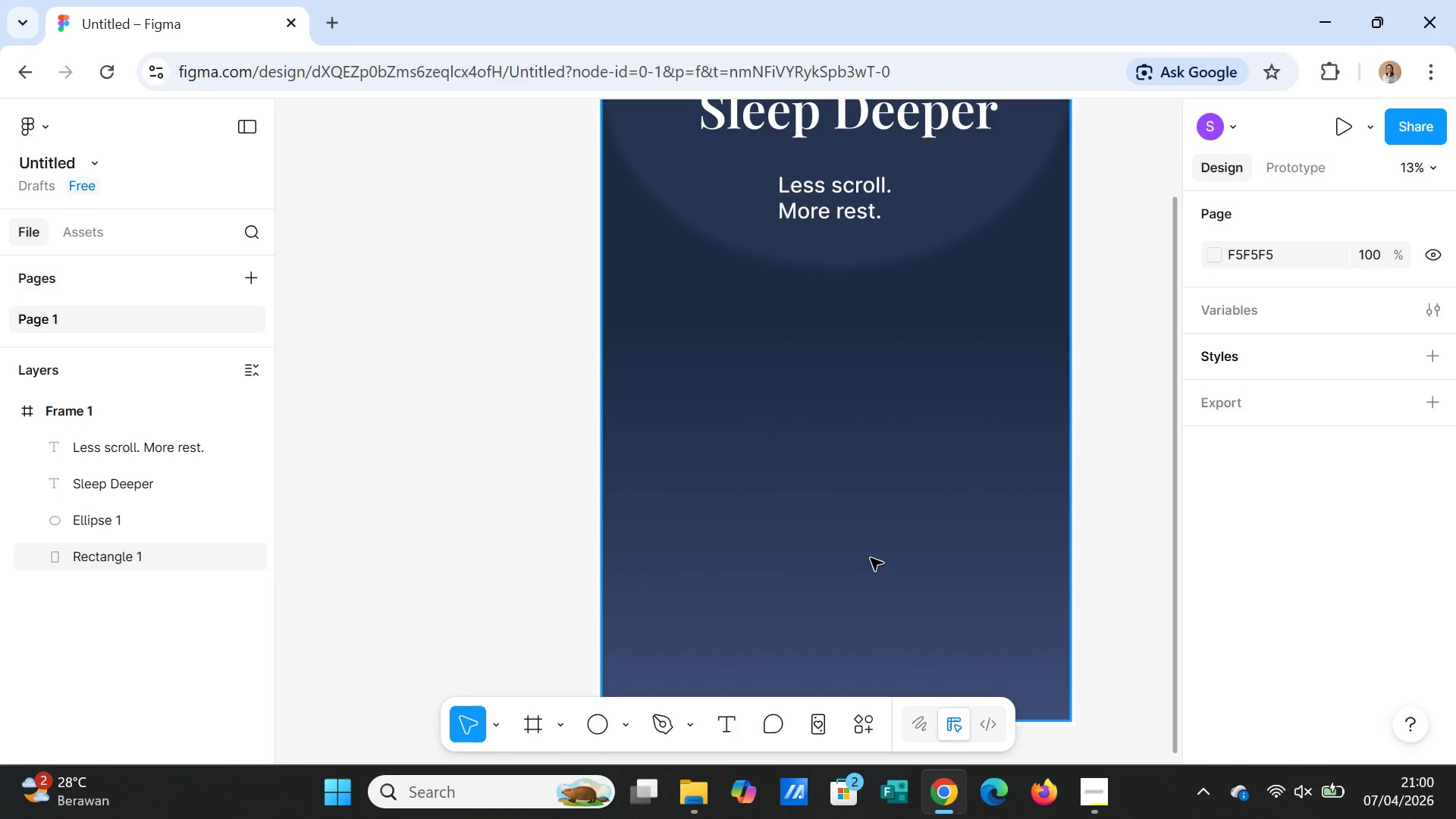 
left_click([623, 726])
 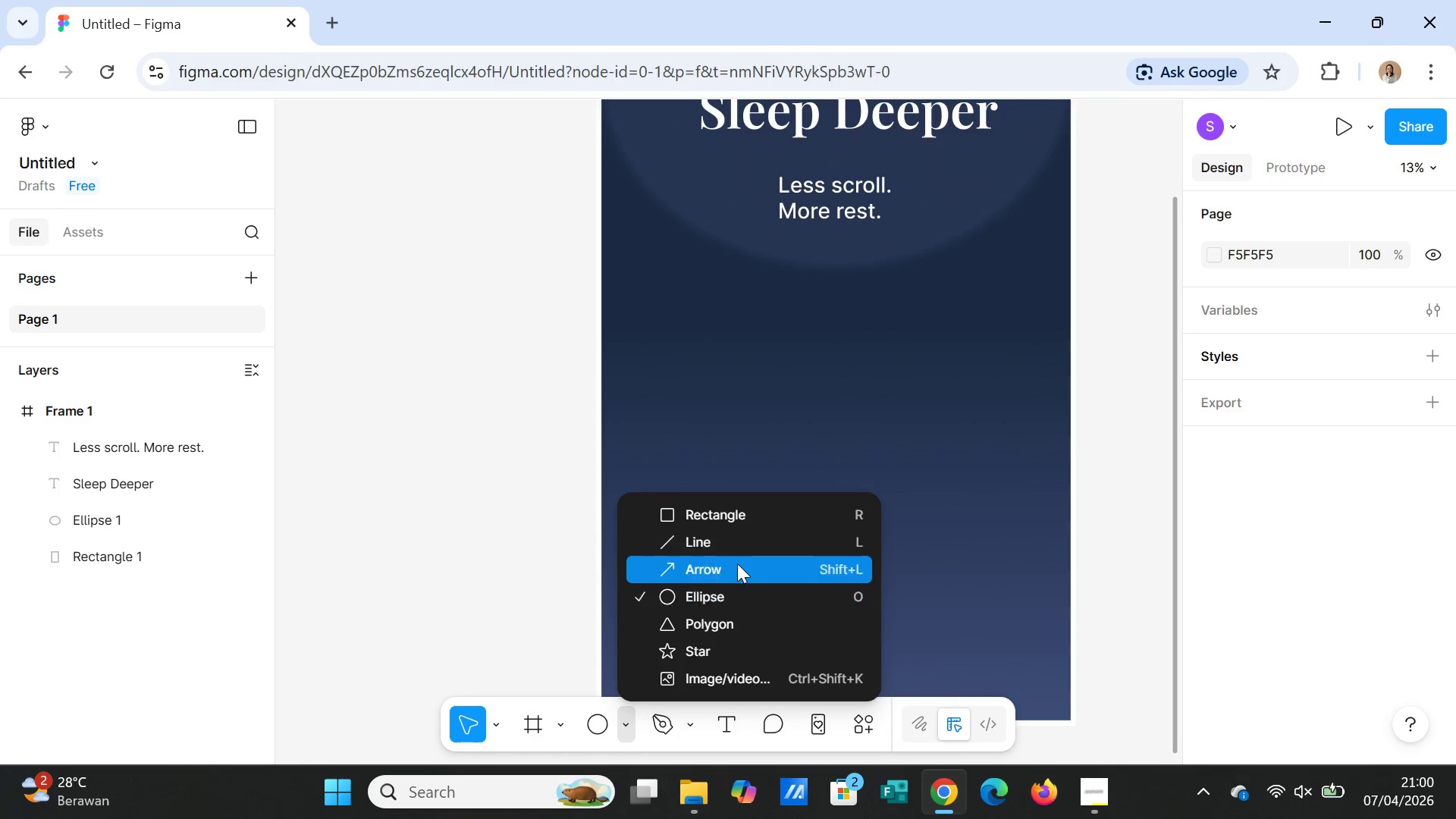 
left_click([736, 516])
 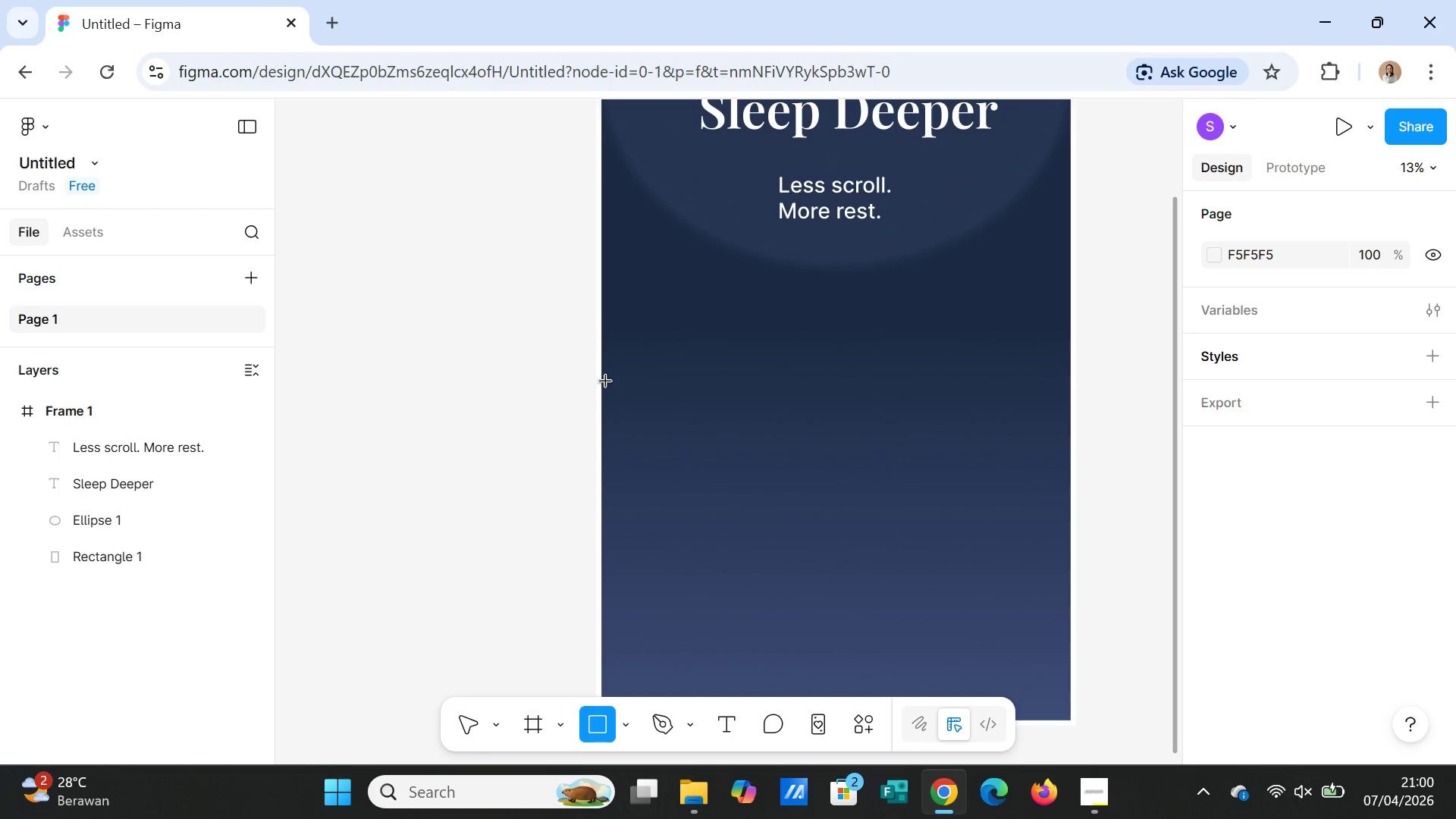 
scroll: coordinate [692, 480], scroll_direction: down, amount: 1.0
 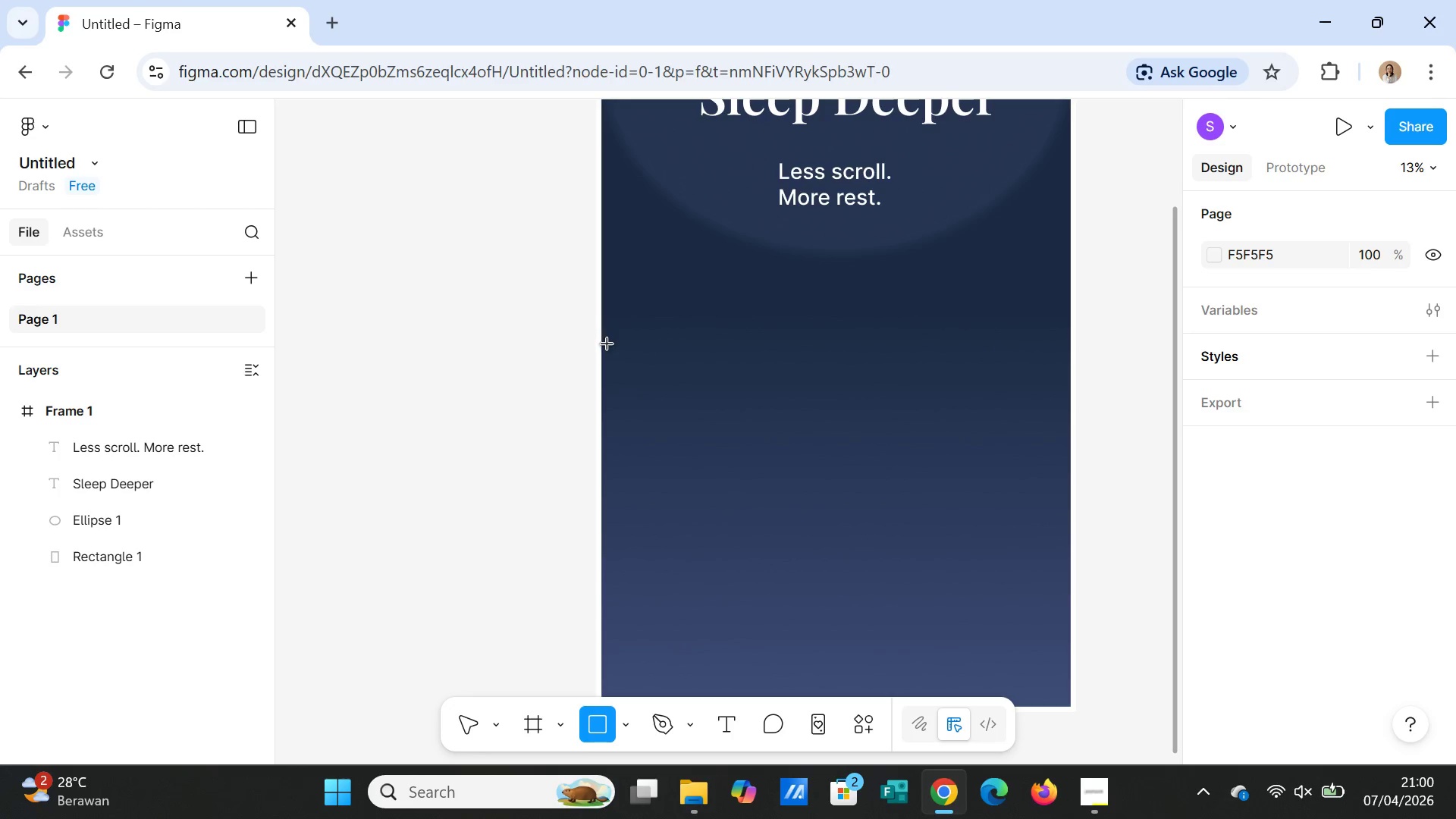 
left_click_drag(start_coordinate=[606, 344], to_coordinate=[1063, 404])
 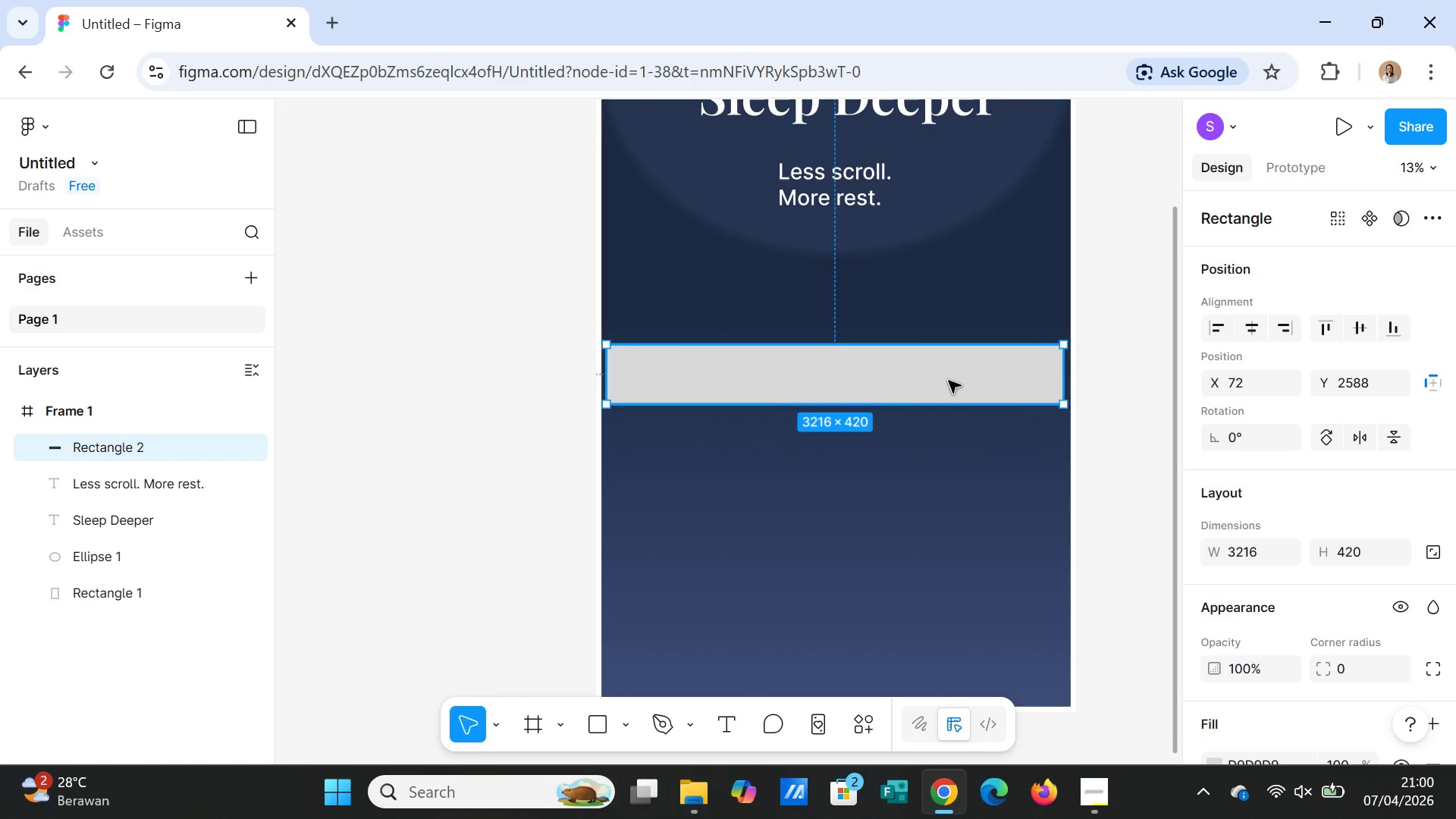 
left_click_drag(start_coordinate=[949, 381], to_coordinate=[945, 382])
 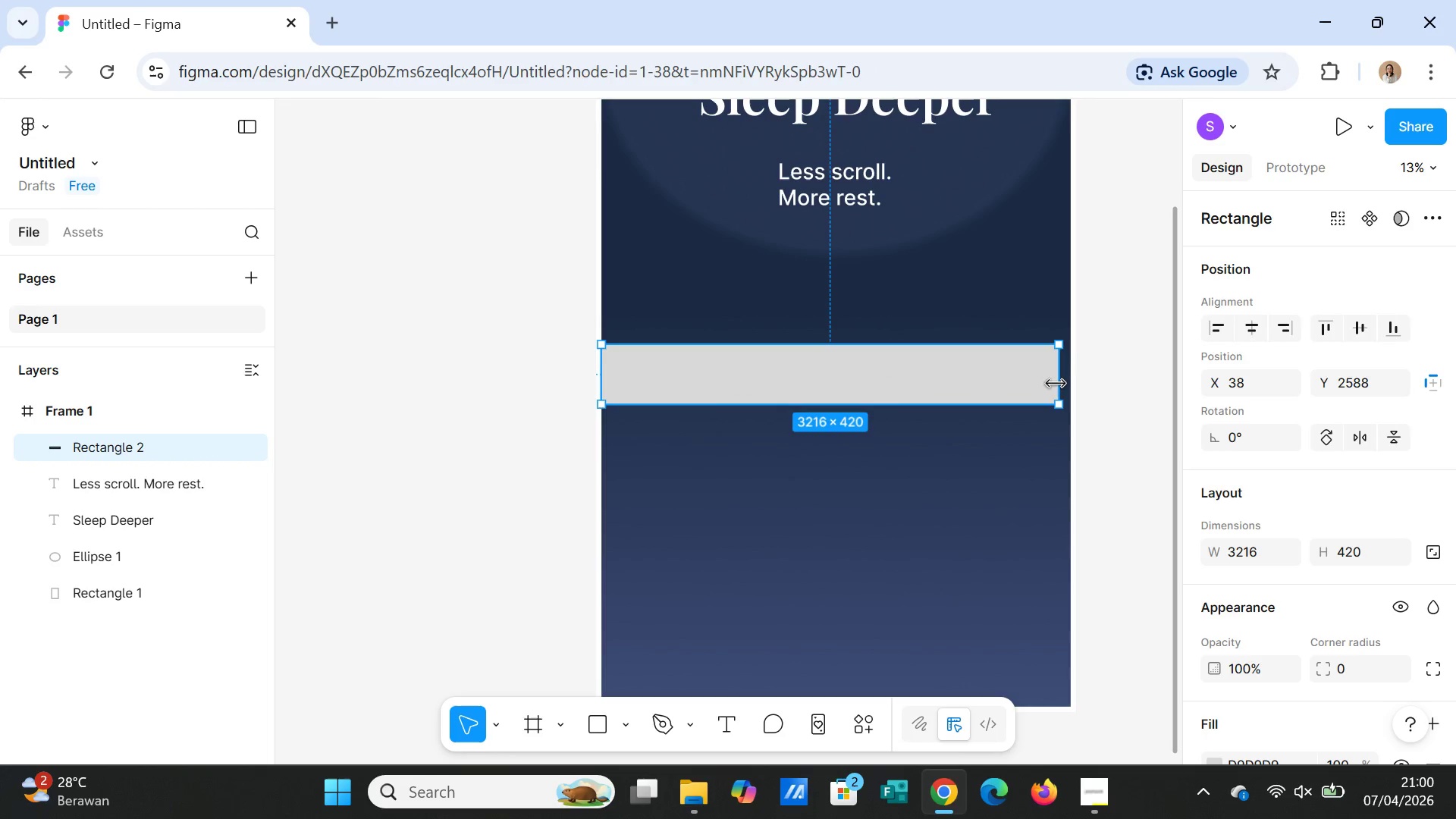 
left_click_drag(start_coordinate=[1056, 384], to_coordinate=[1066, 386])
 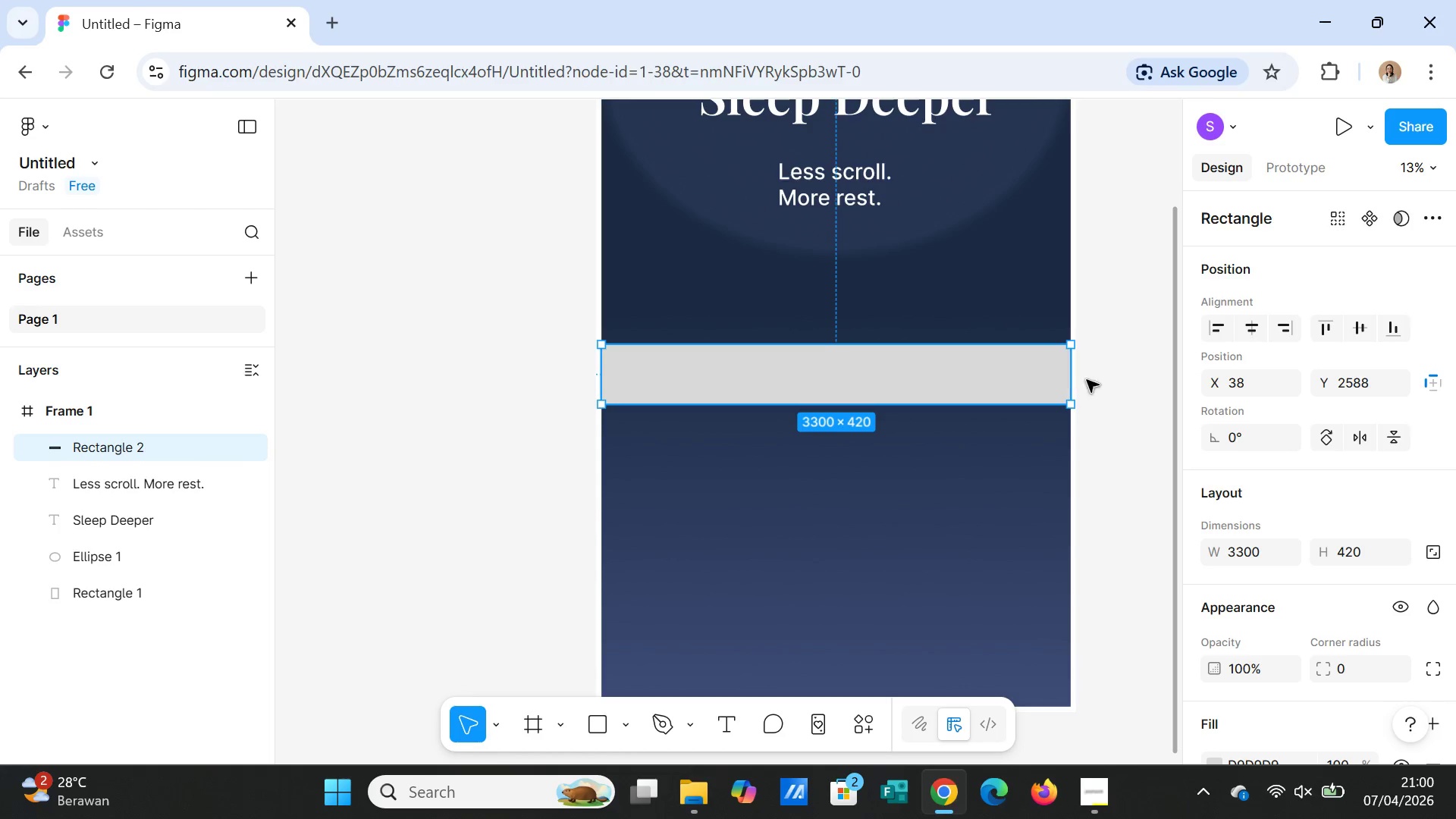 
left_click([1087, 380])
 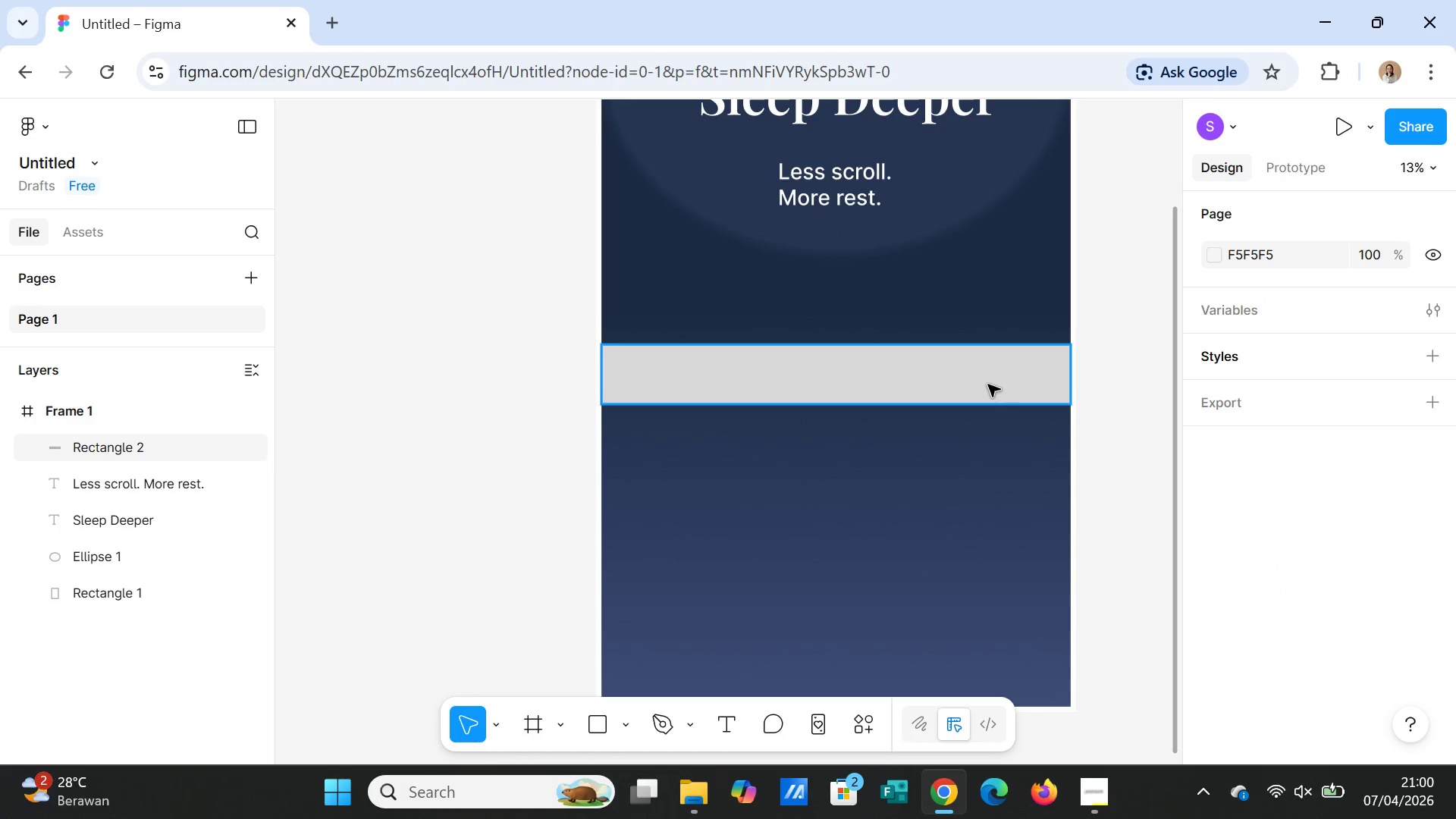 
left_click_drag(start_coordinate=[957, 383], to_coordinate=[956, 394])
 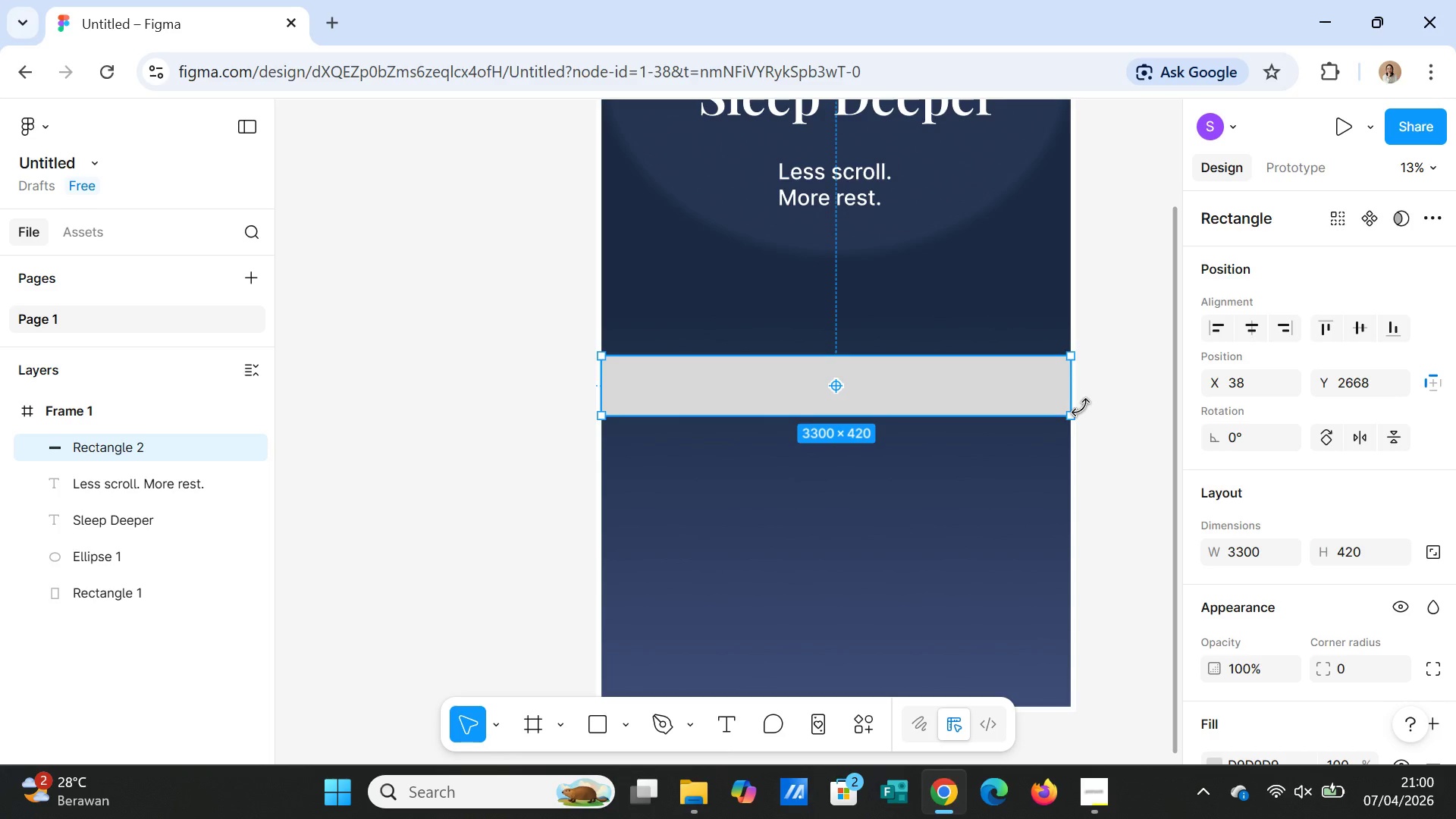 
wait(8.86)
 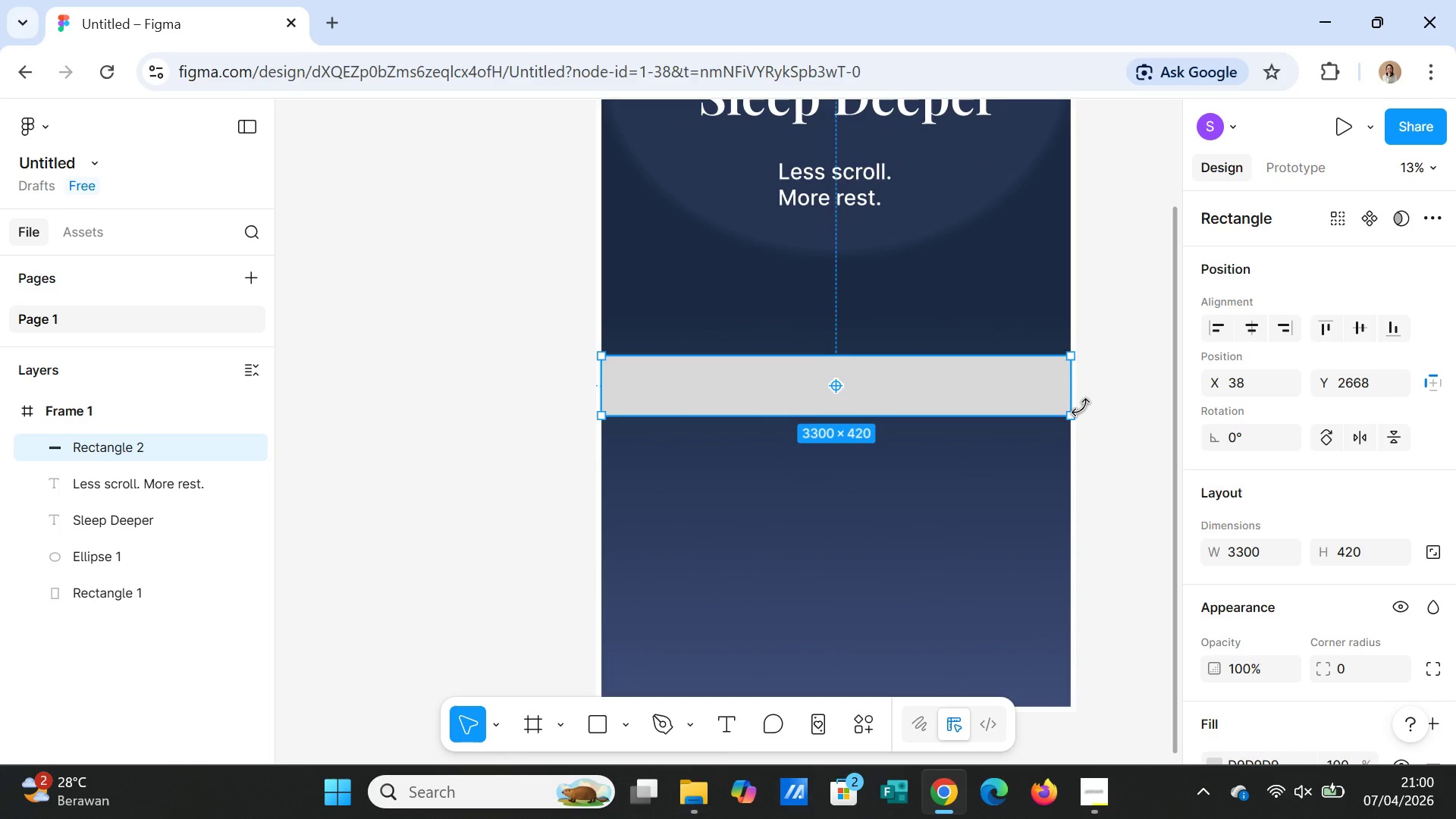 
scroll: coordinate [1222, 645], scroll_direction: down, amount: 1.0
 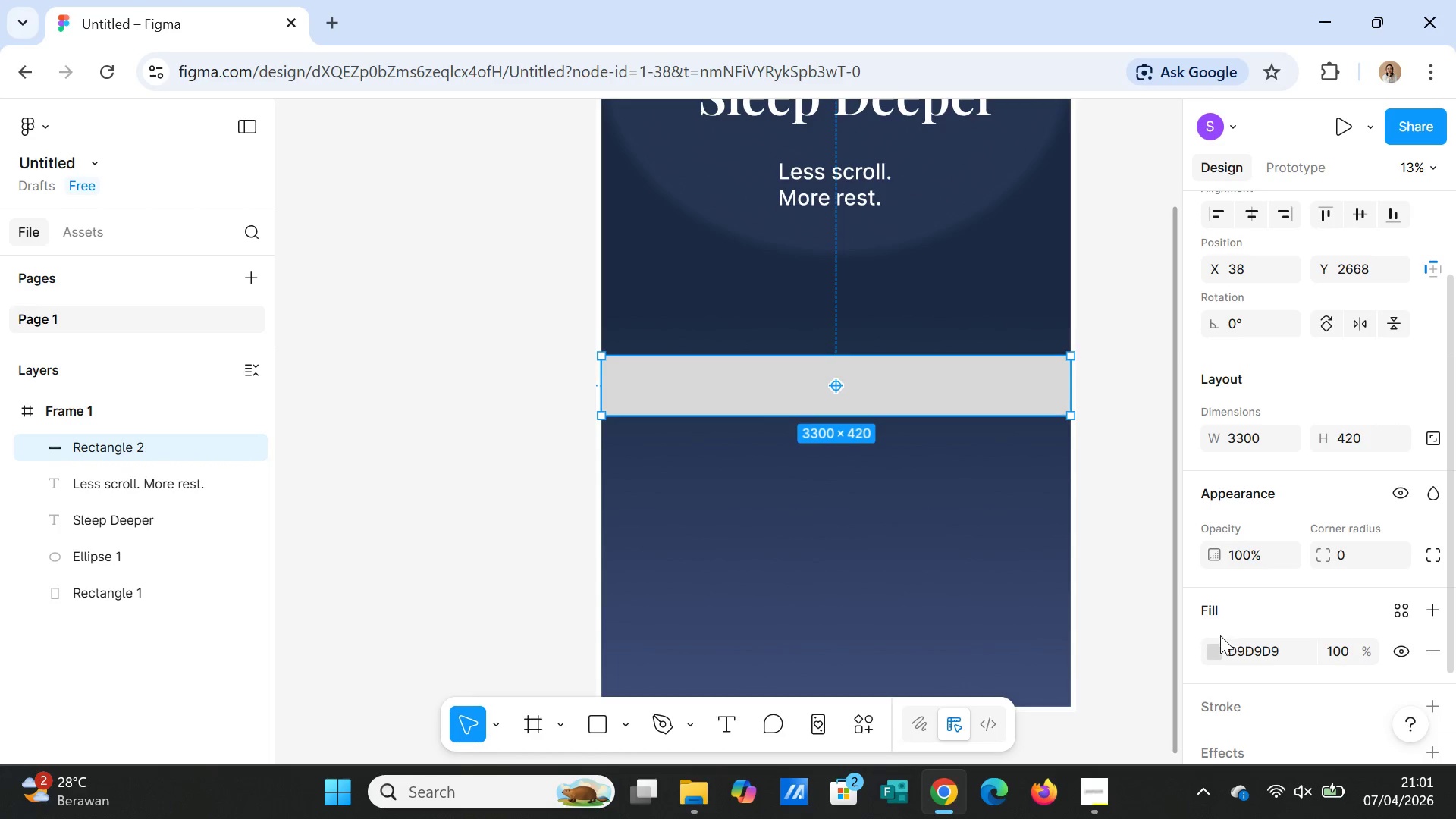 
left_click([1216, 645])
 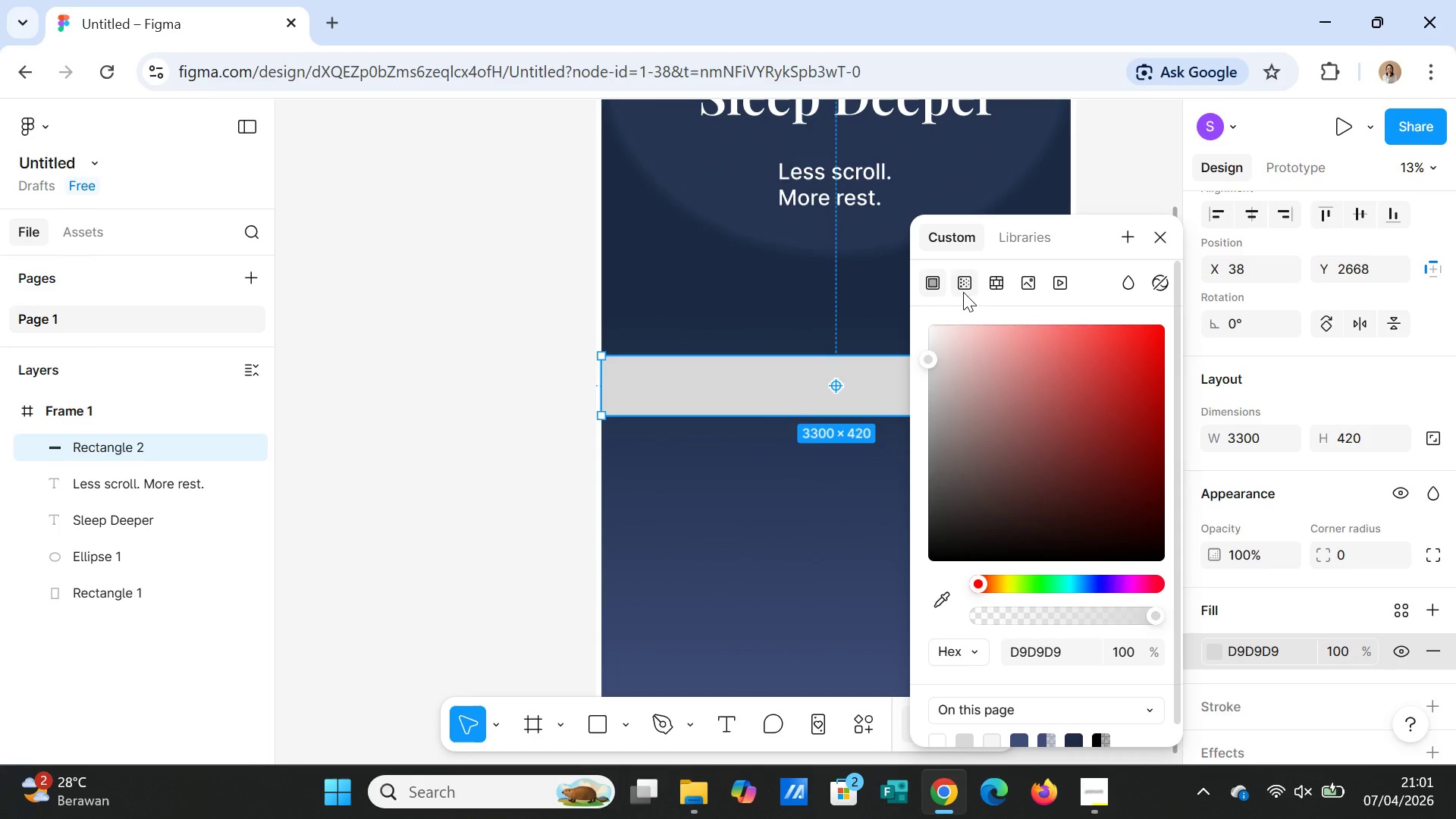 
left_click([963, 286])
 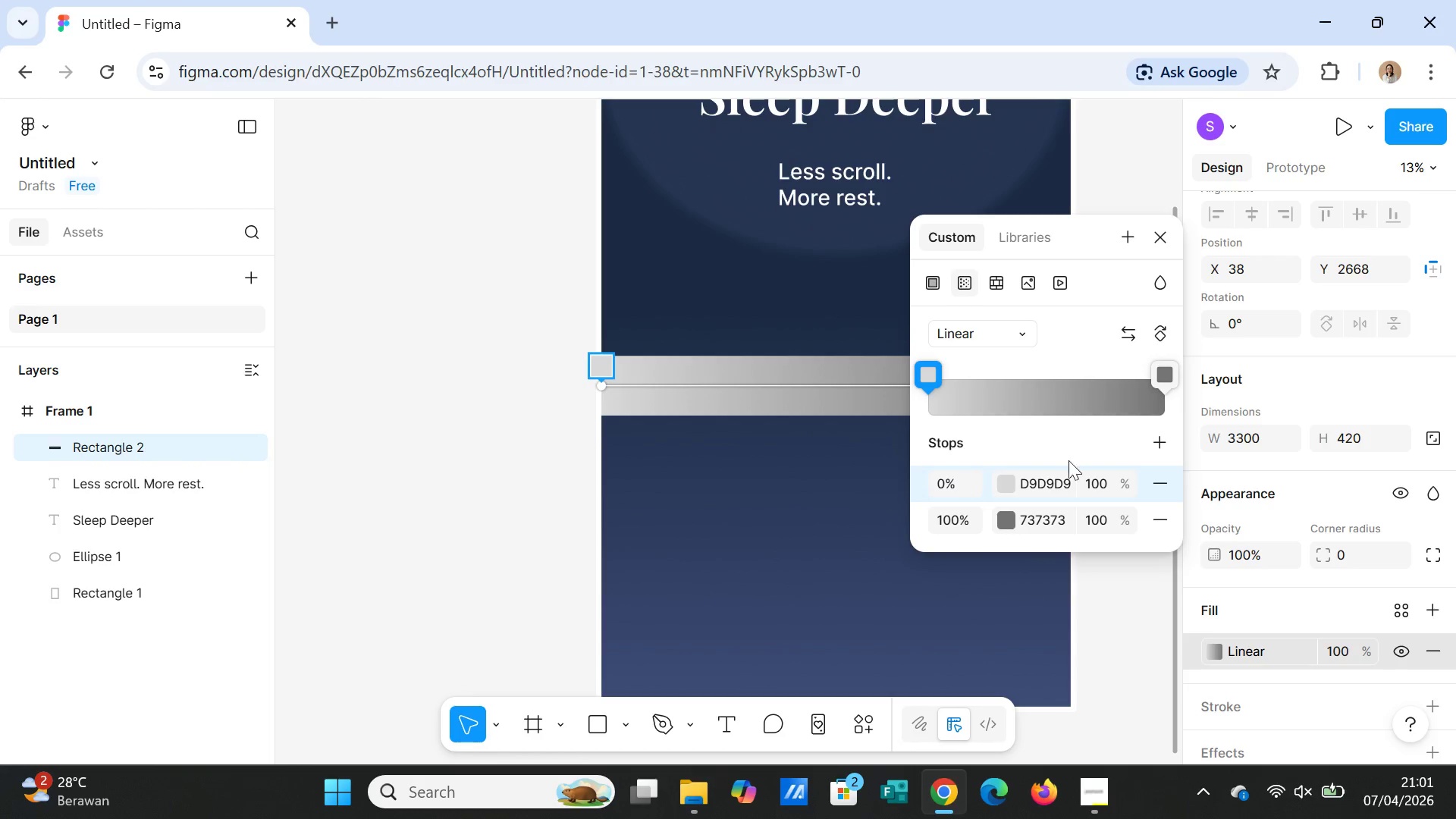 
left_click([1068, 488])
 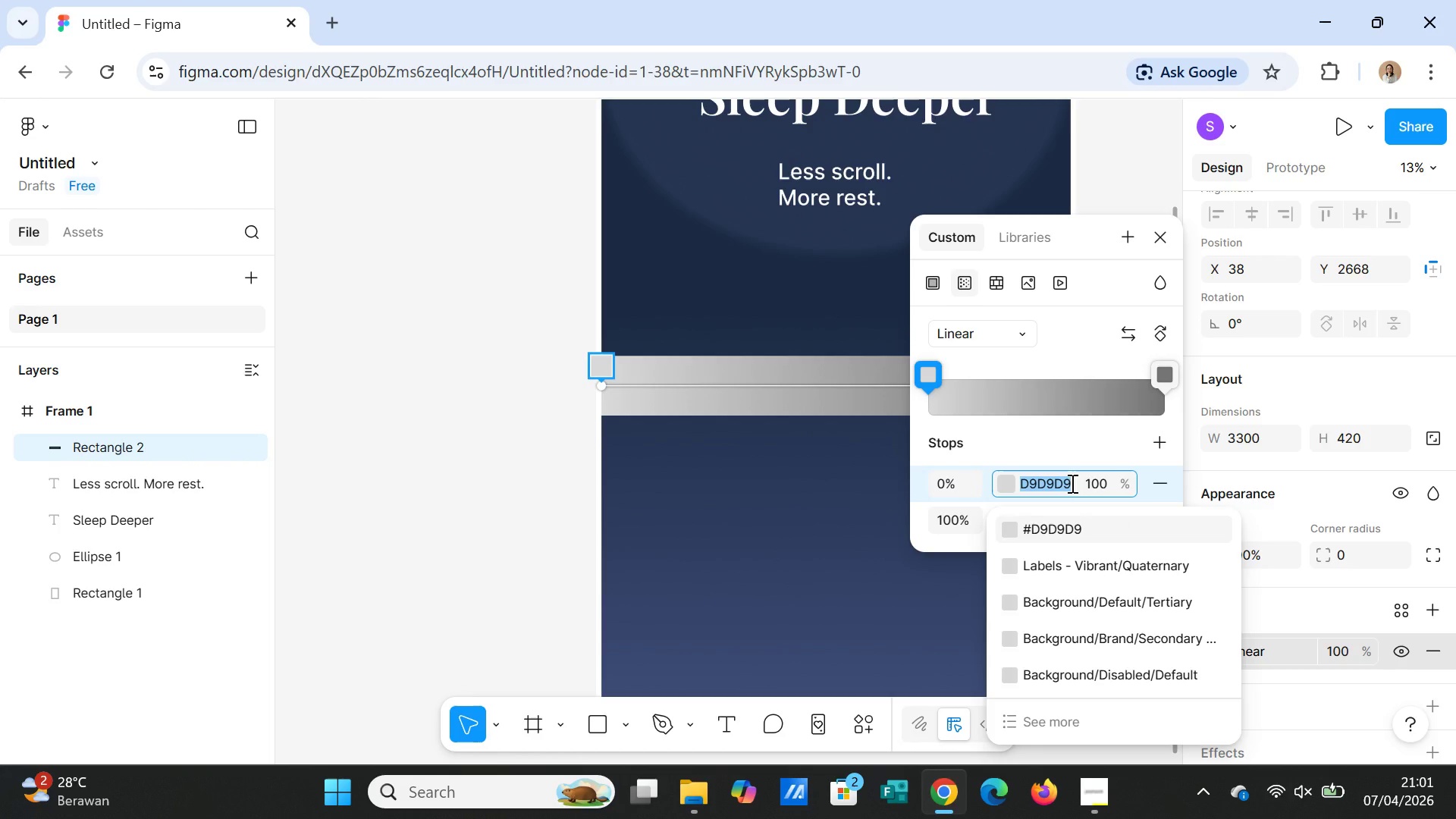 
type(ffd700)
 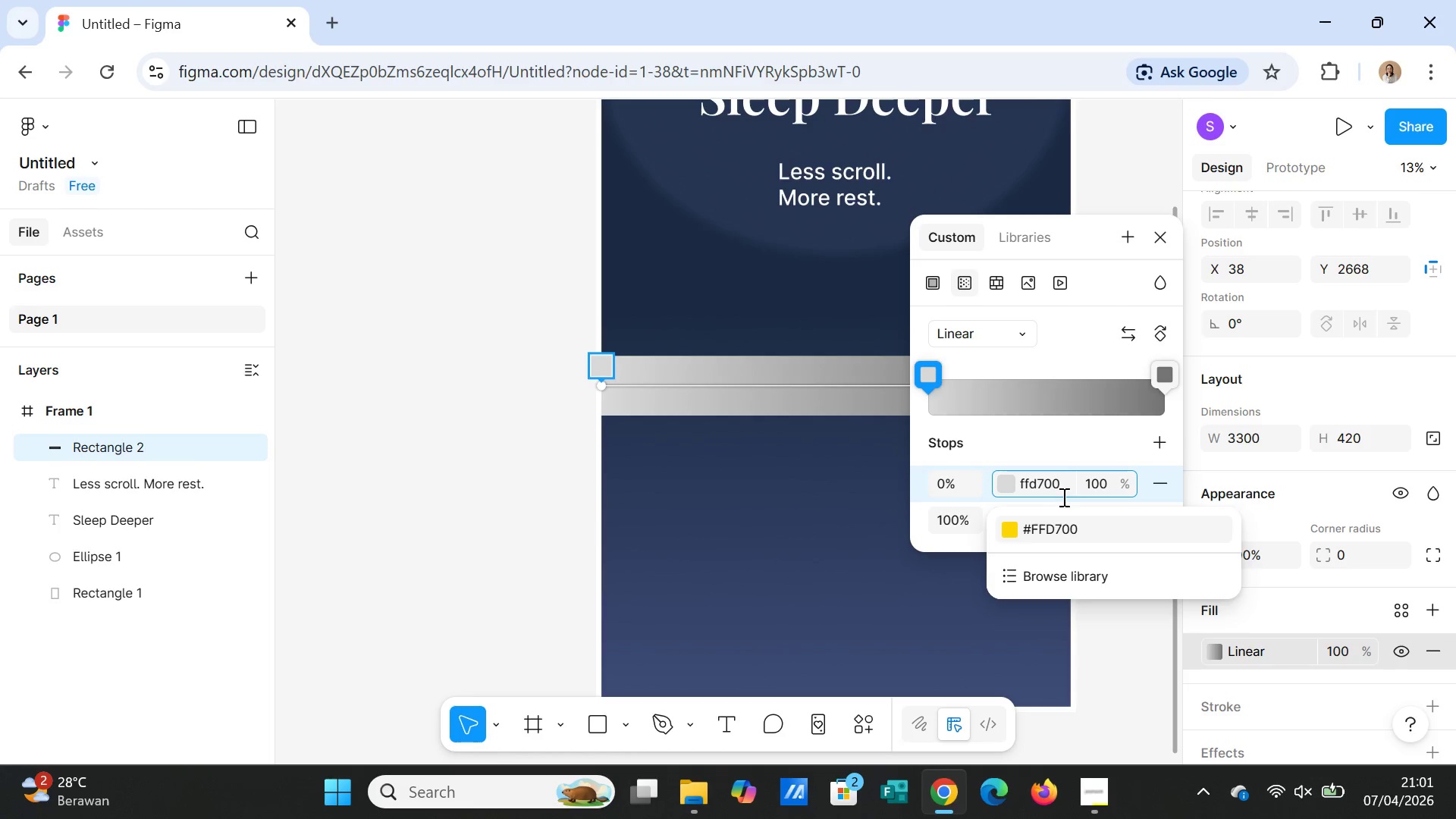 
left_click([1055, 532])
 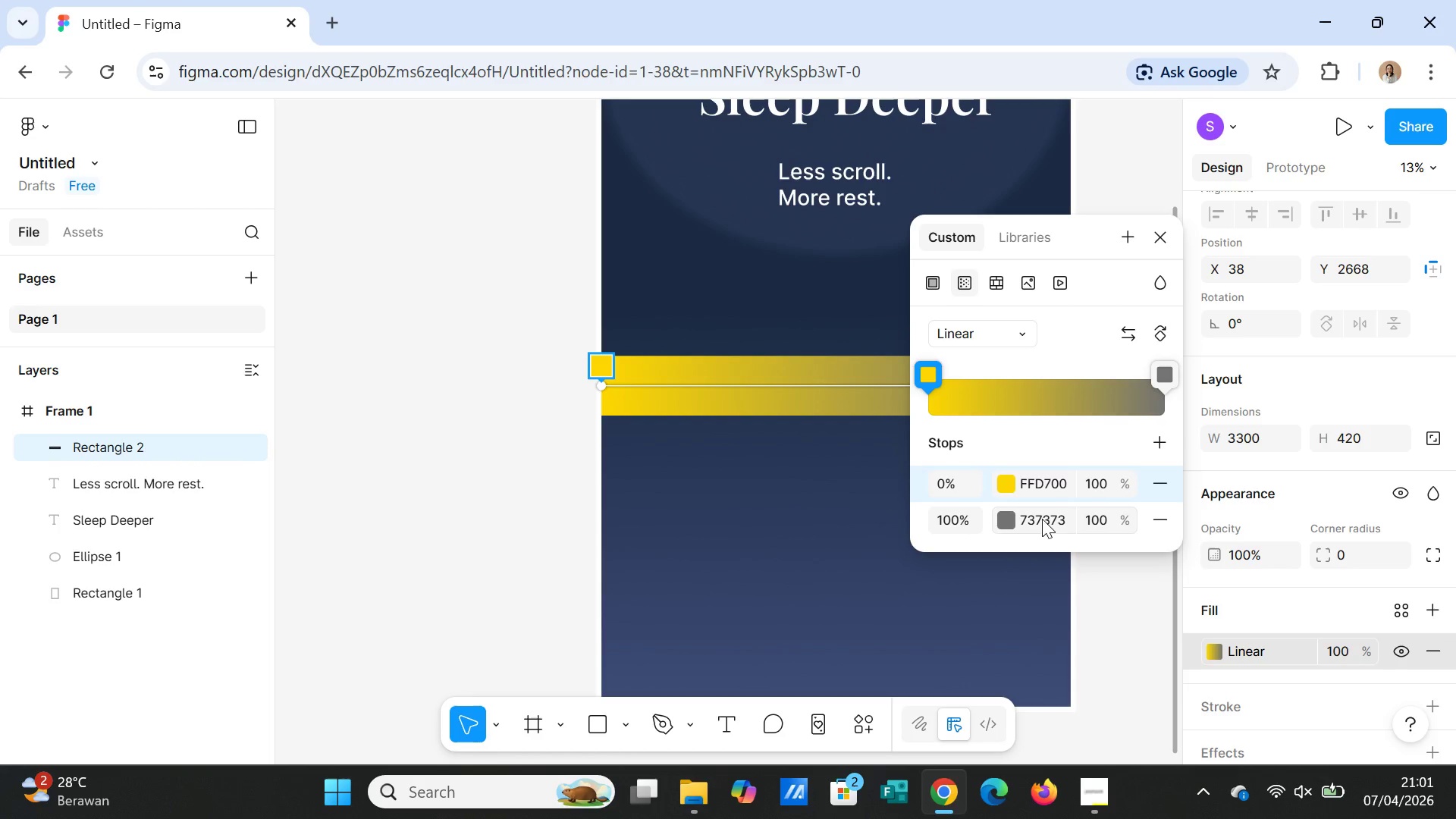 
left_click([1042, 519])
 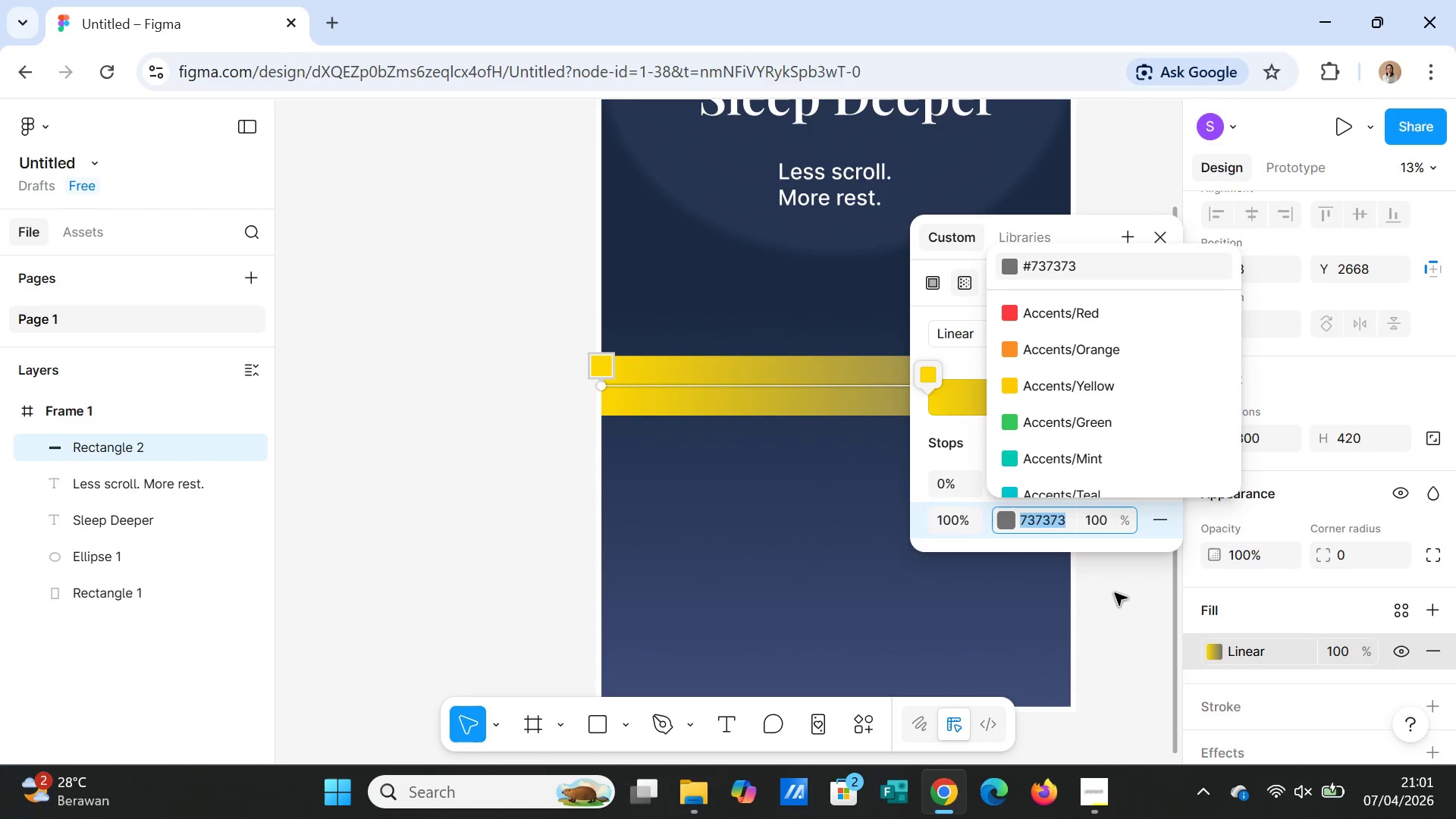 
wait(11.94)
 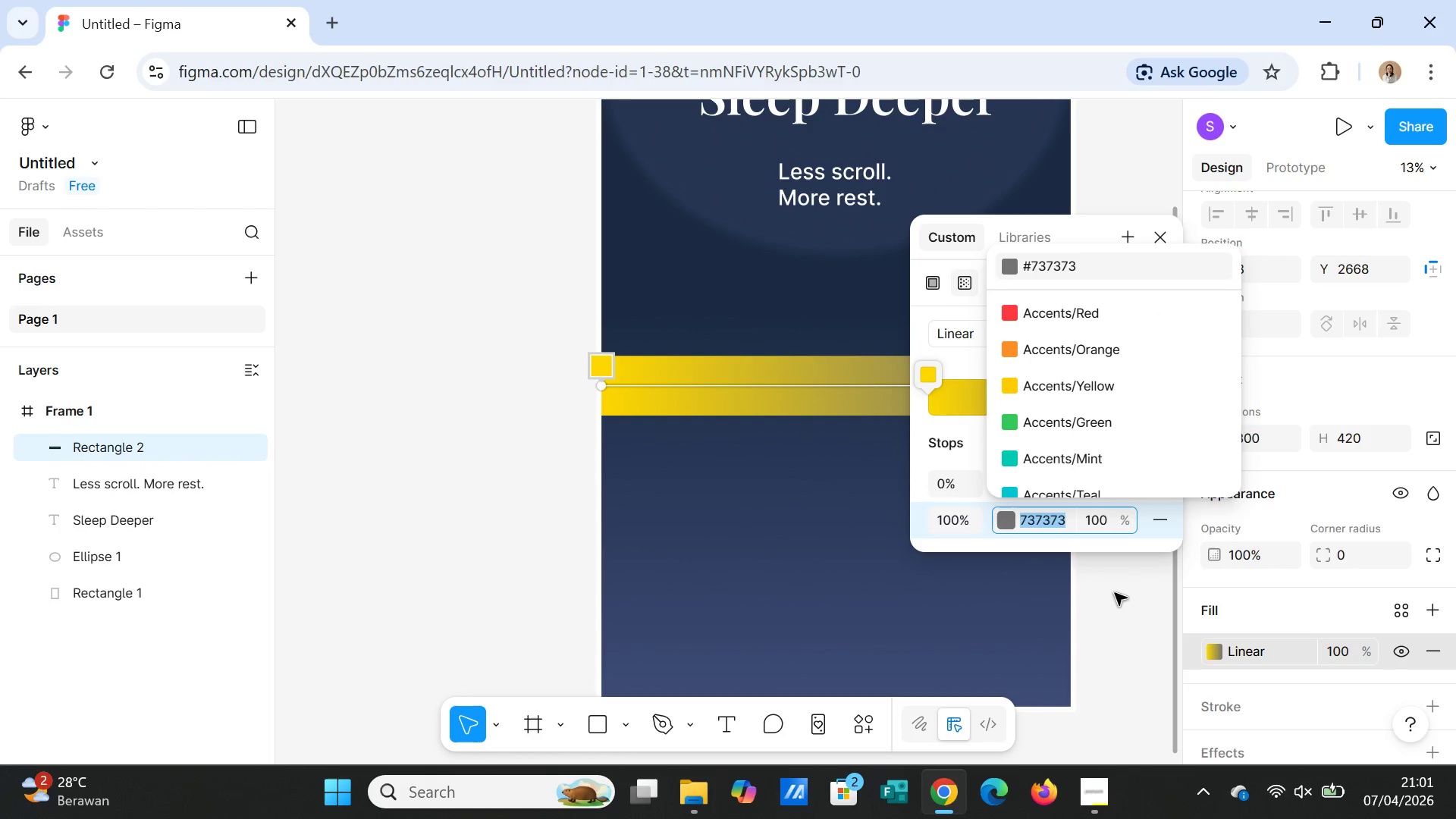 
type(ff8c00)
 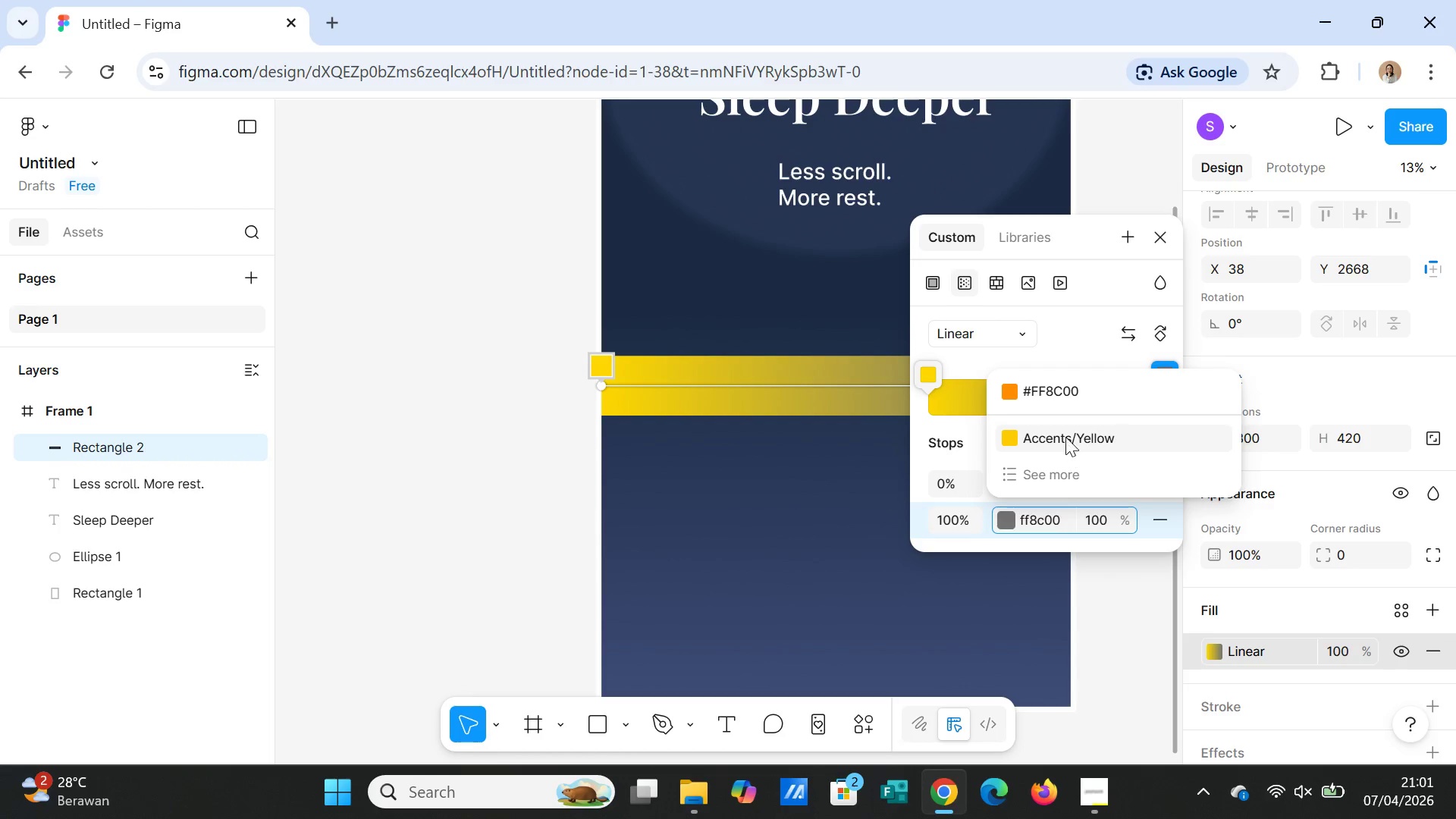 
left_click([1063, 395])
 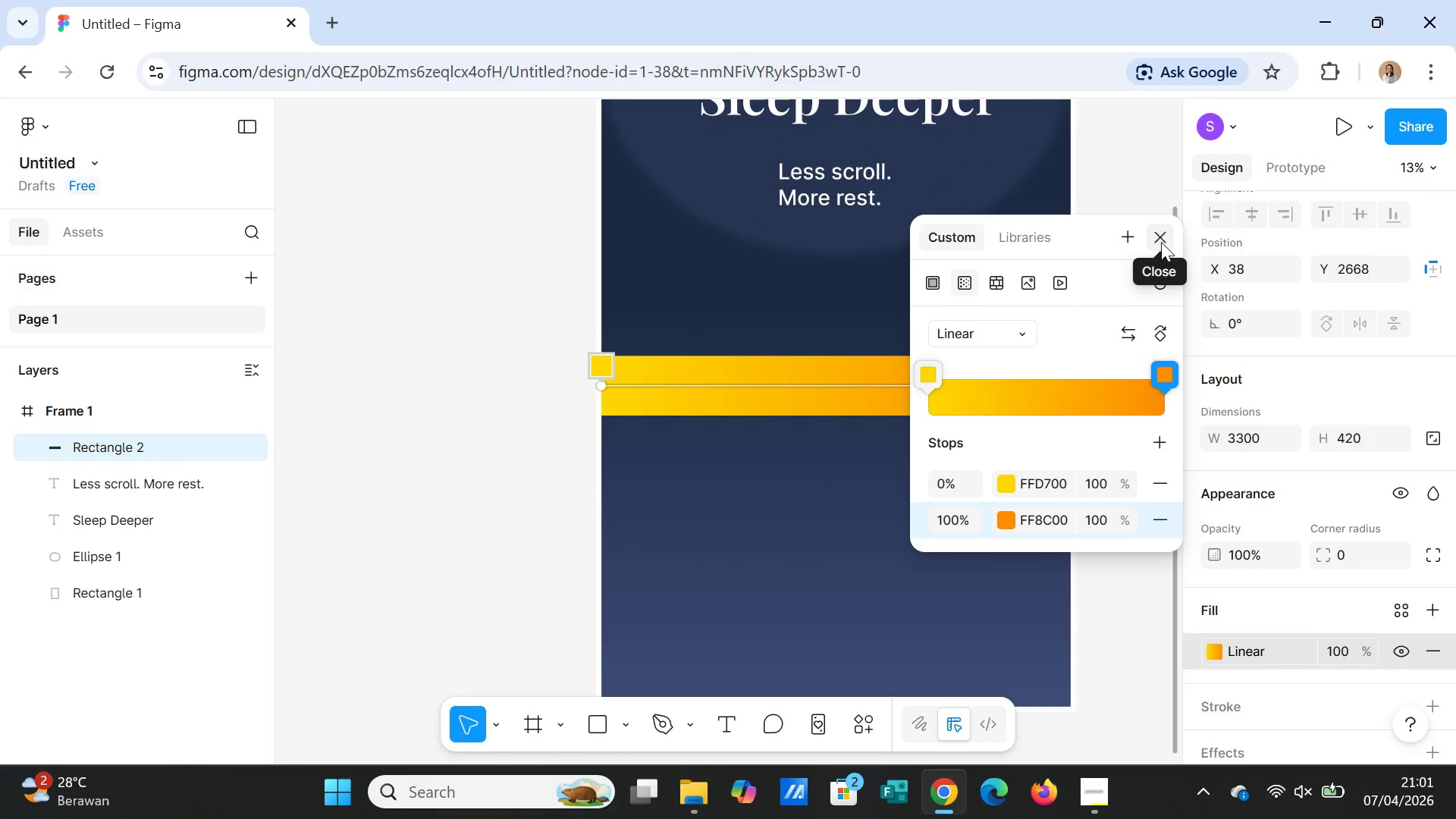 
wait(5.47)
 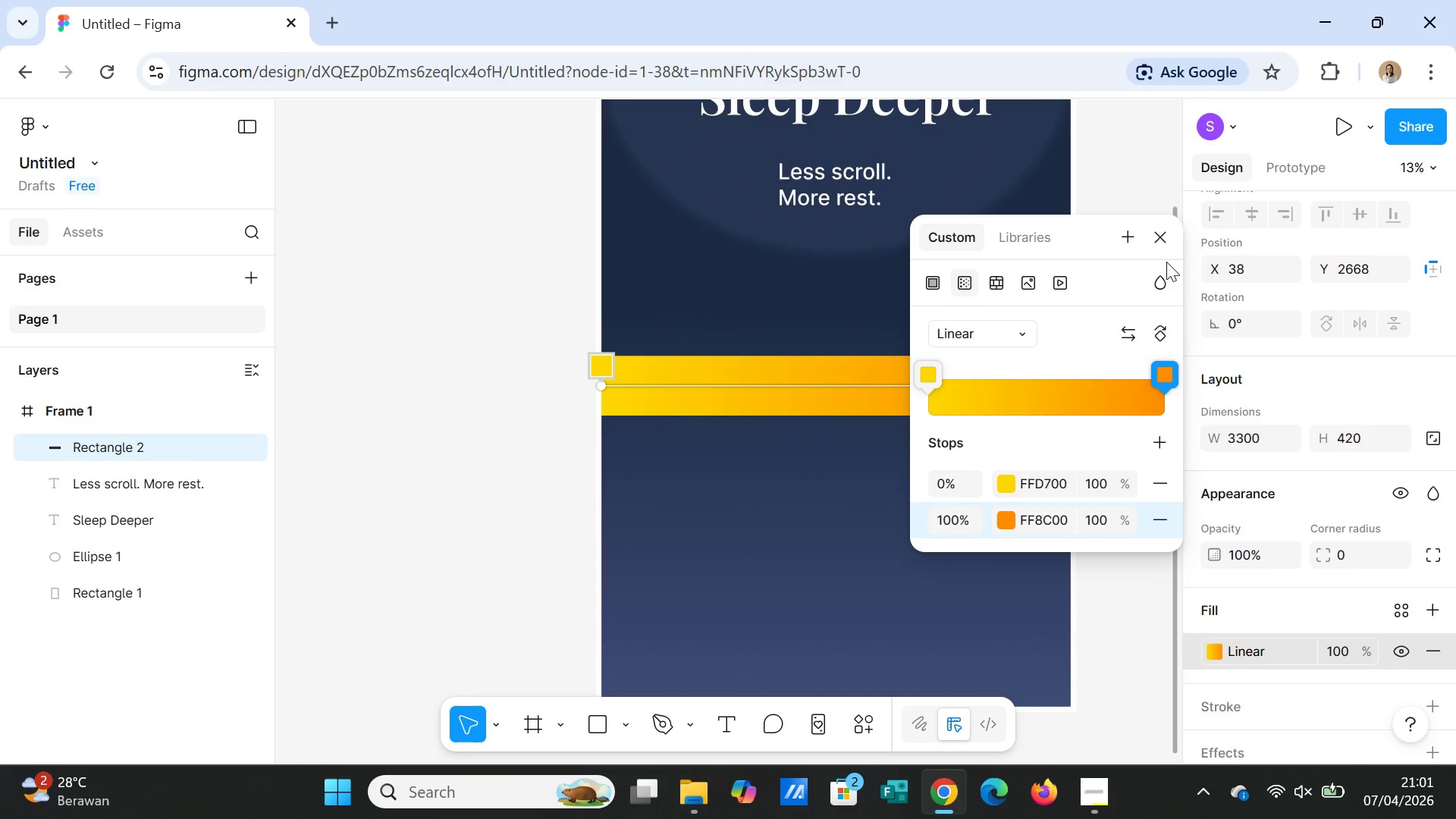 
left_click([1161, 242])
 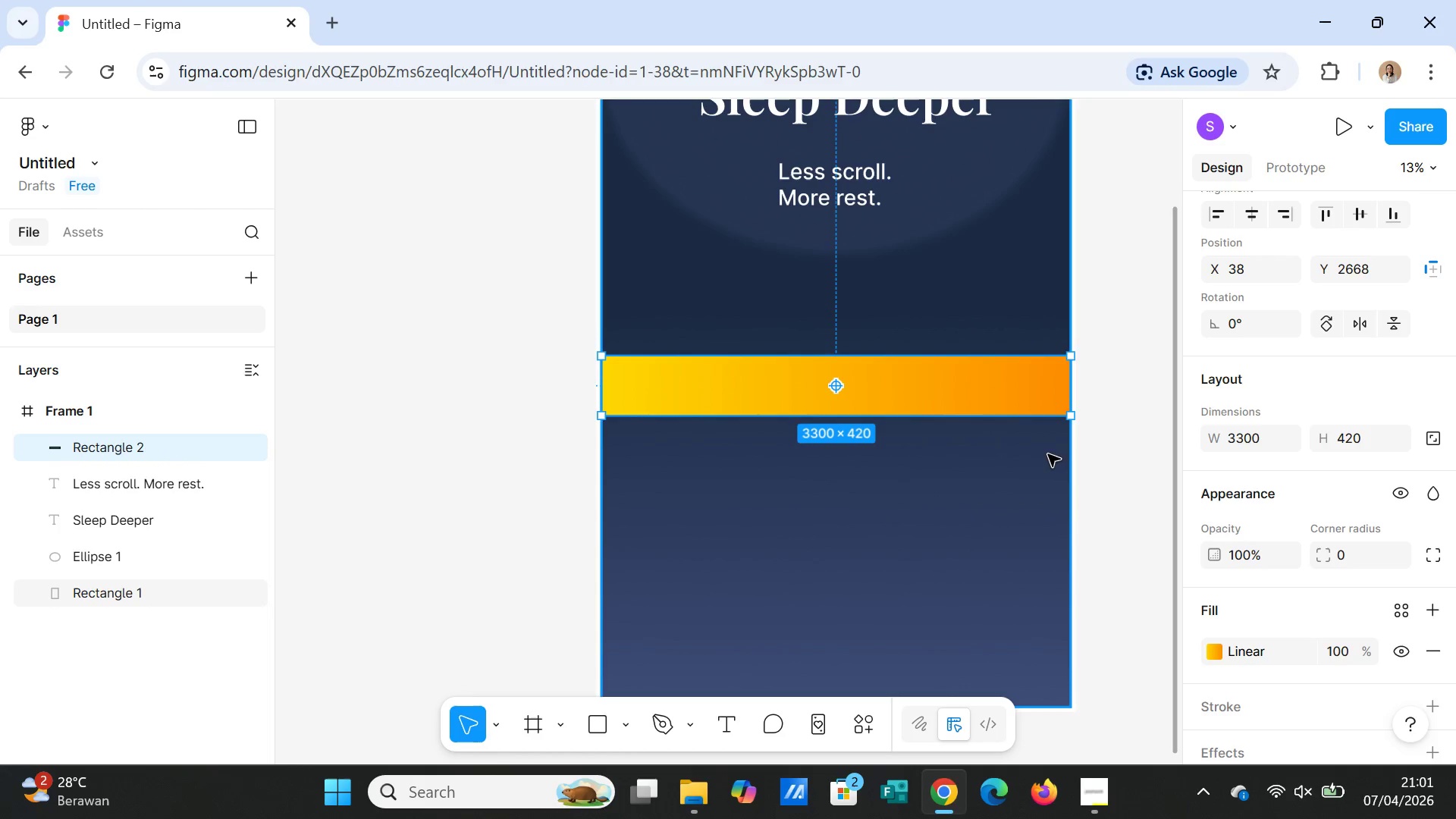 
wait(5.22)
 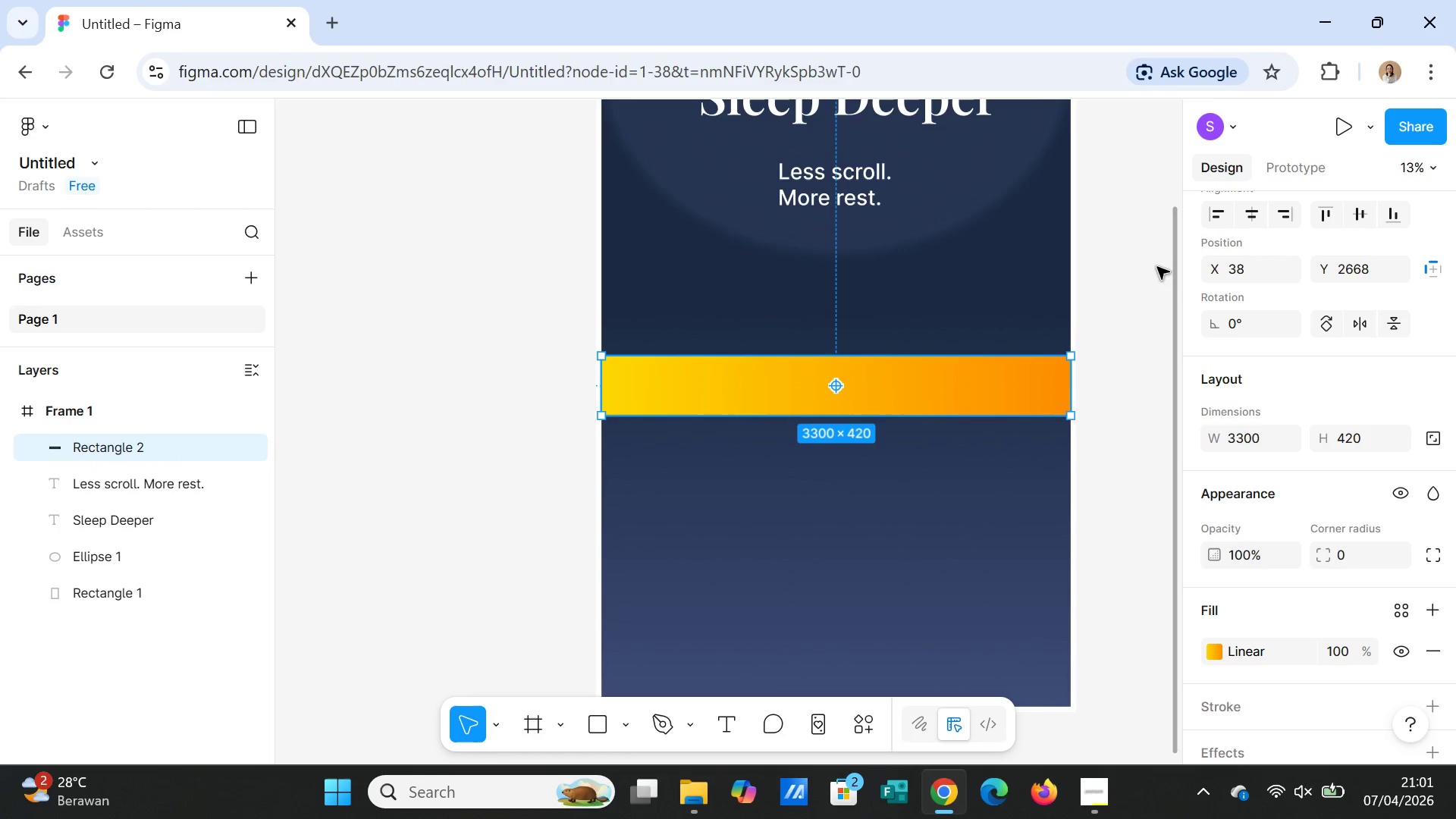 
left_click([938, 397])
 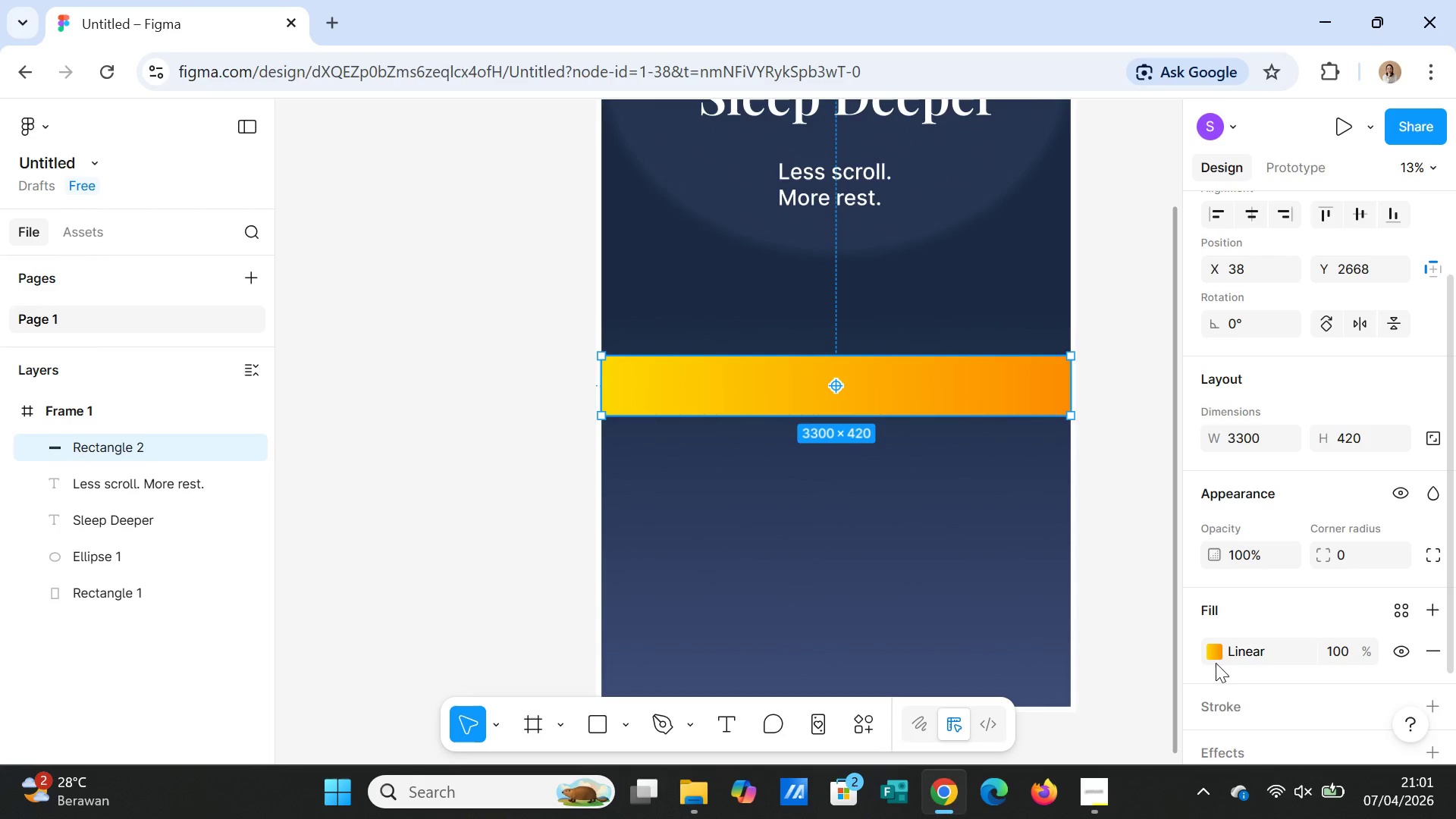 
left_click([1216, 654])
 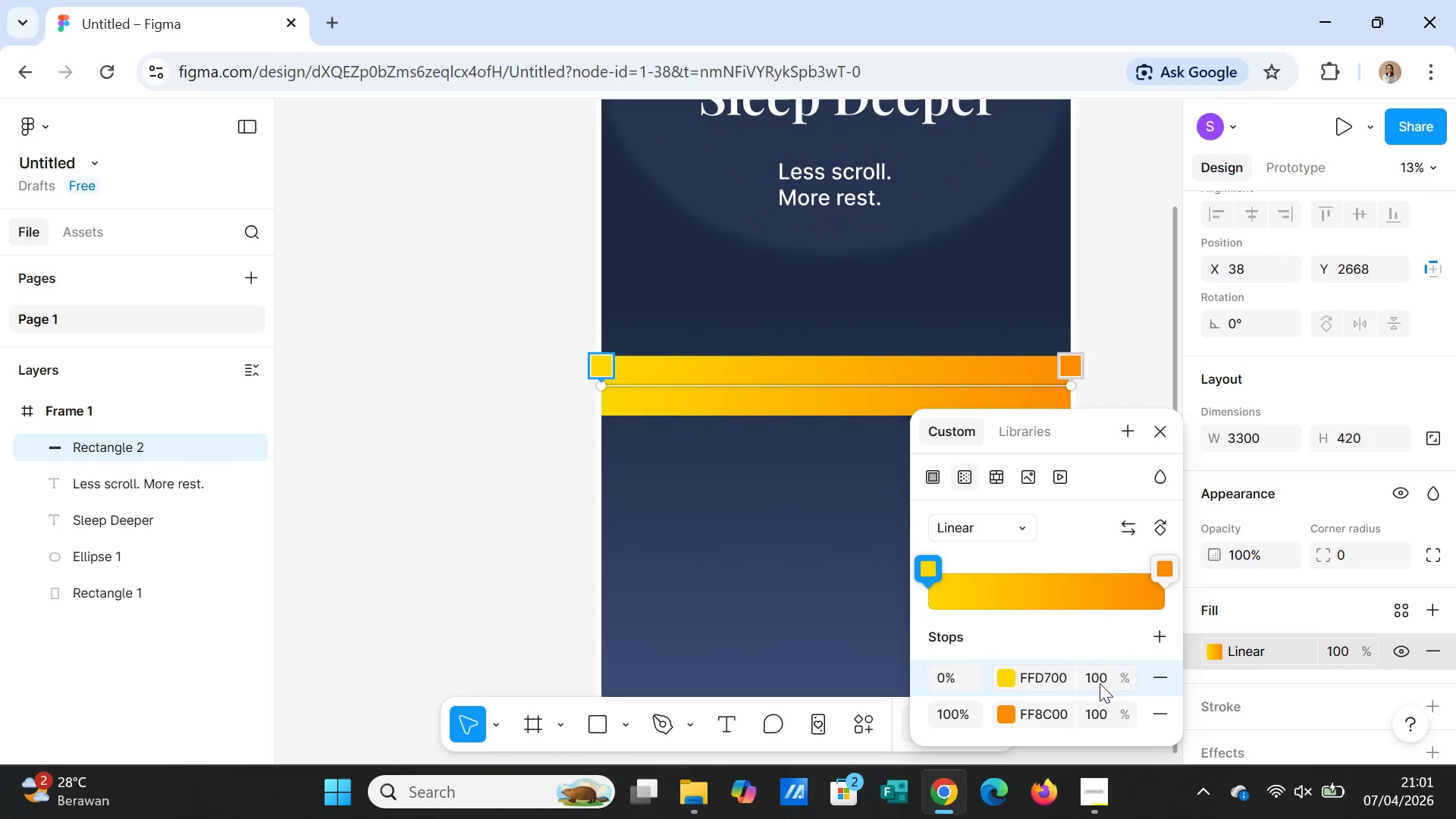 
left_click([1095, 680])
 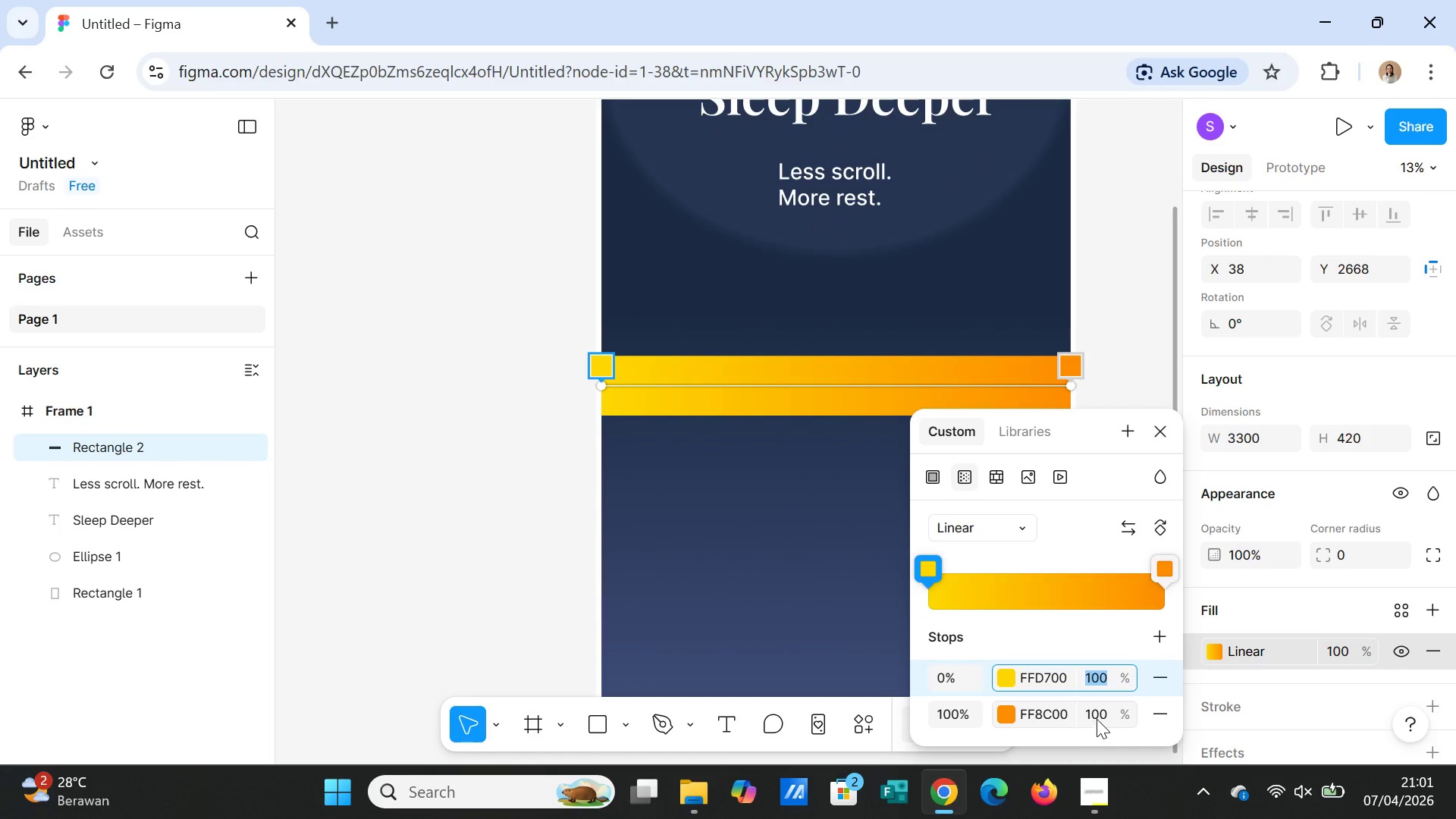 
left_click([1098, 715])
 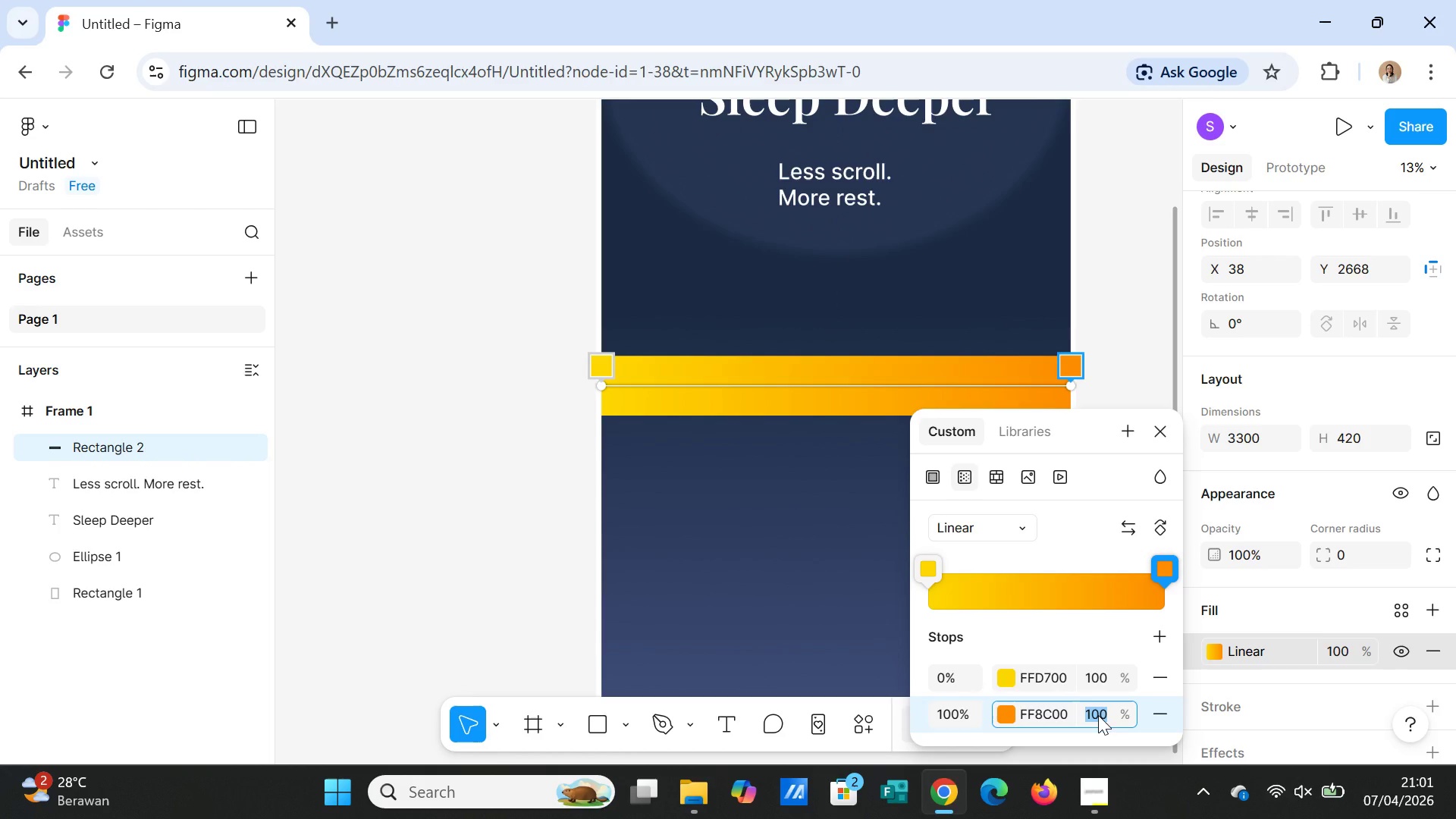 
type(50)
 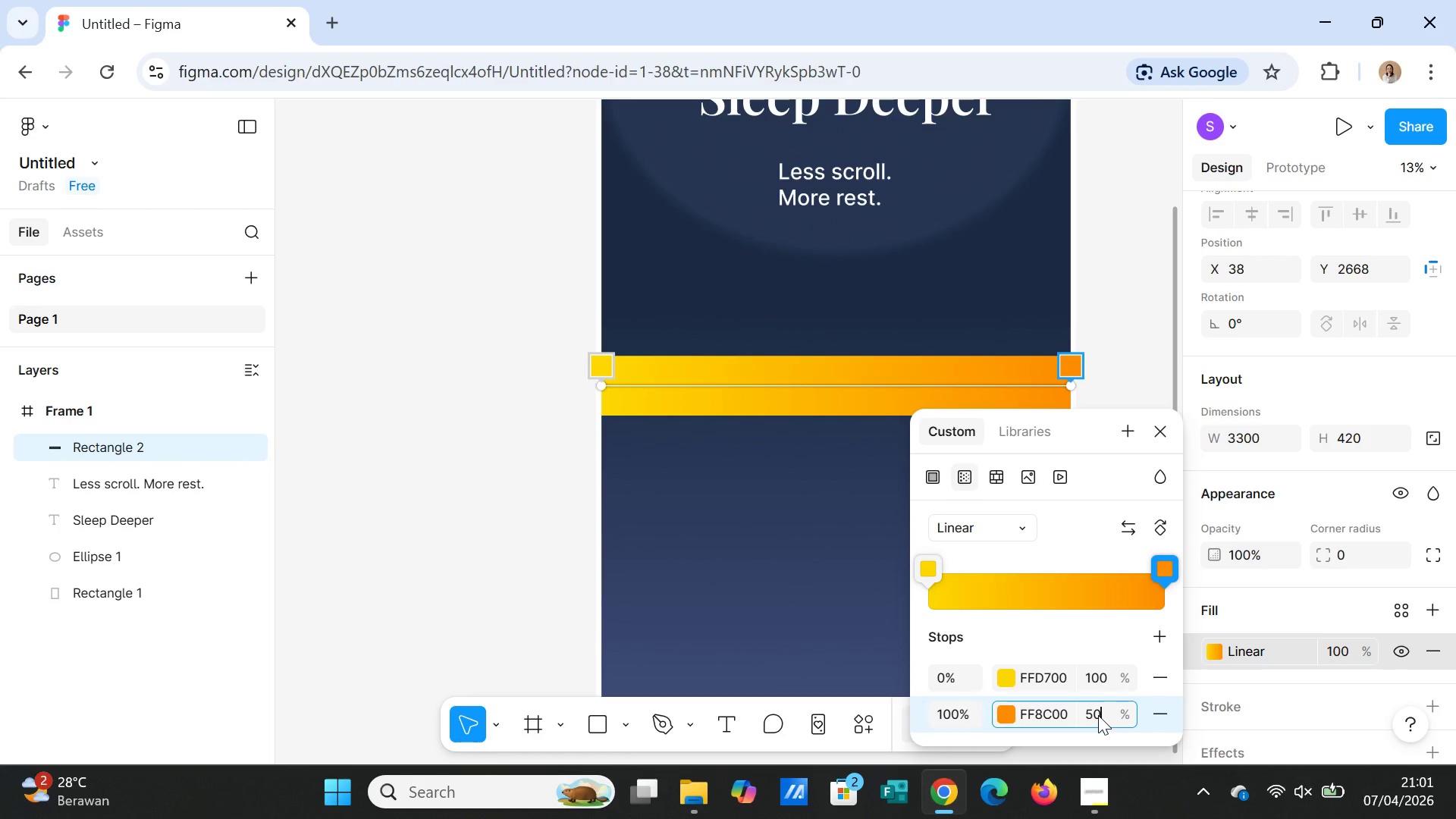 
key(Enter)
 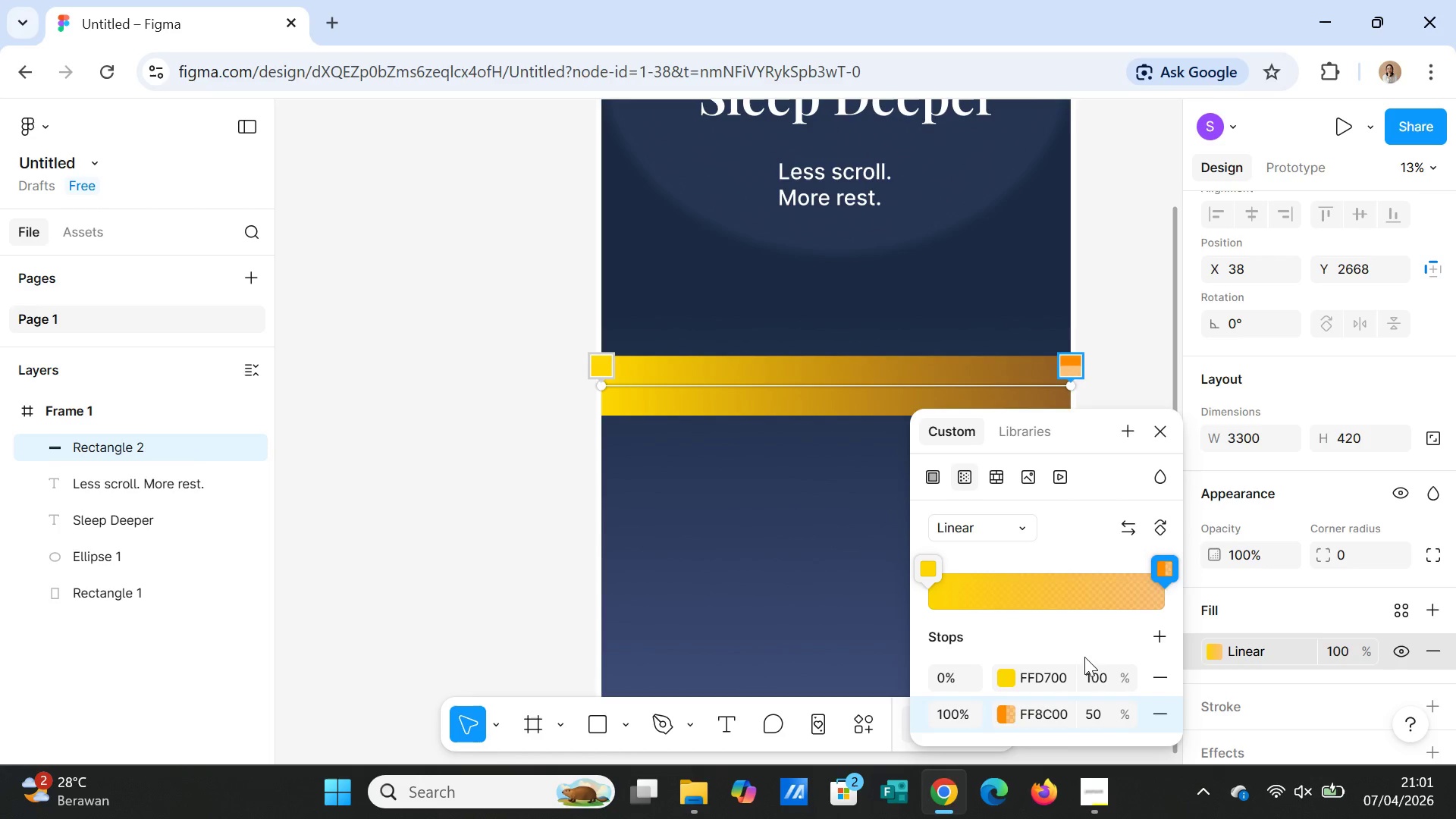 
wait(7.08)
 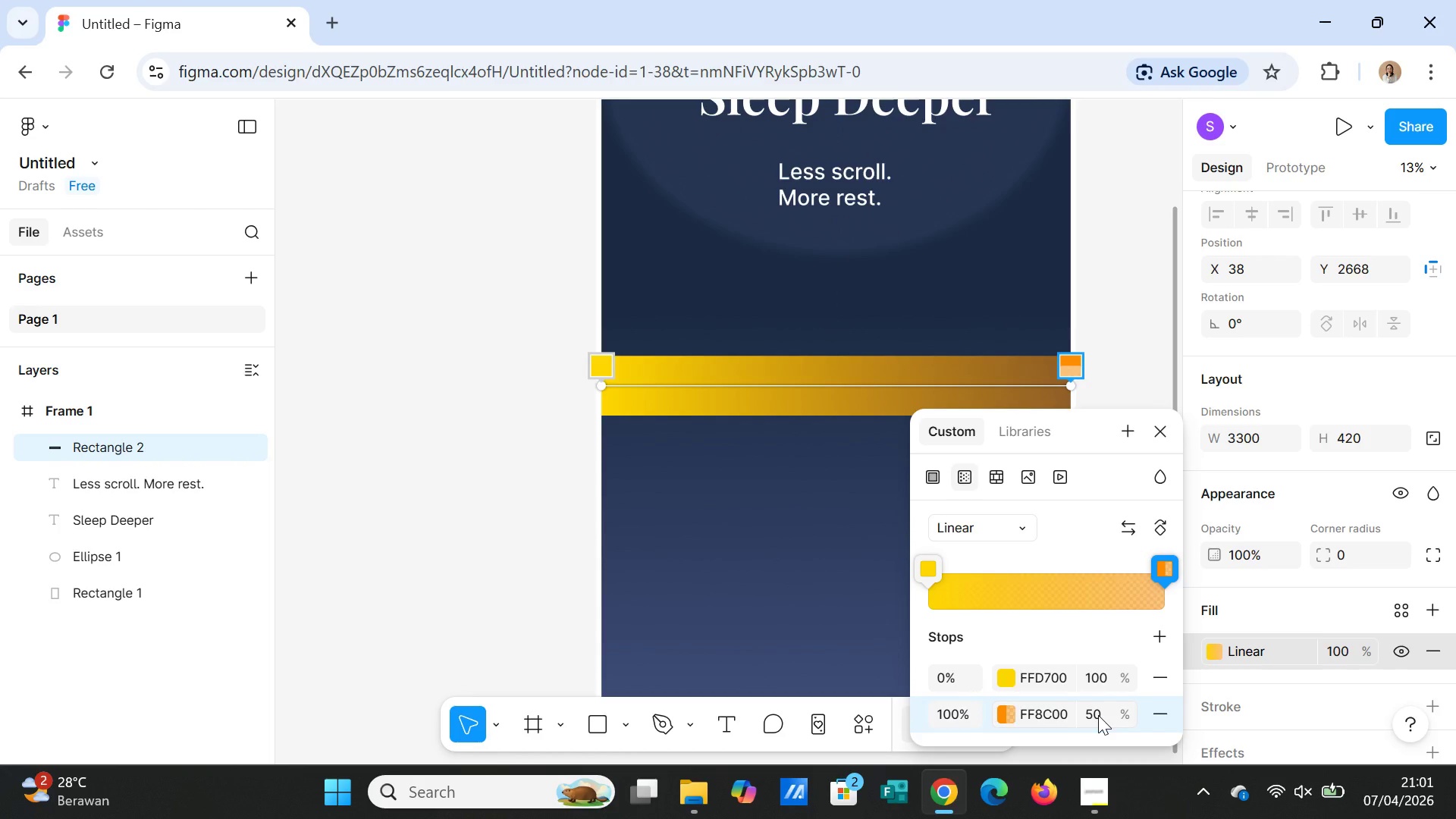 
left_click([1160, 428])
 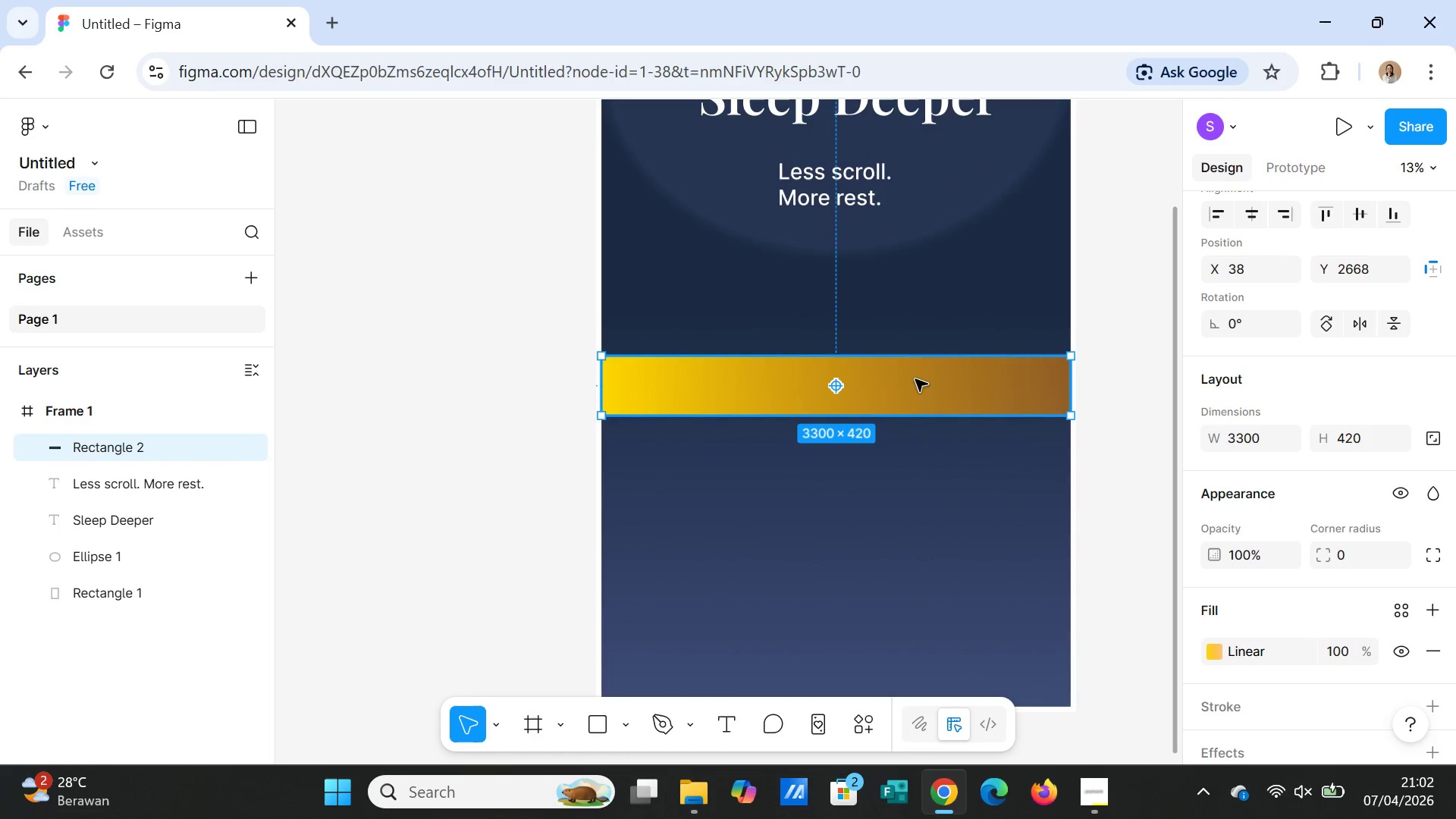 
left_click([915, 379])
 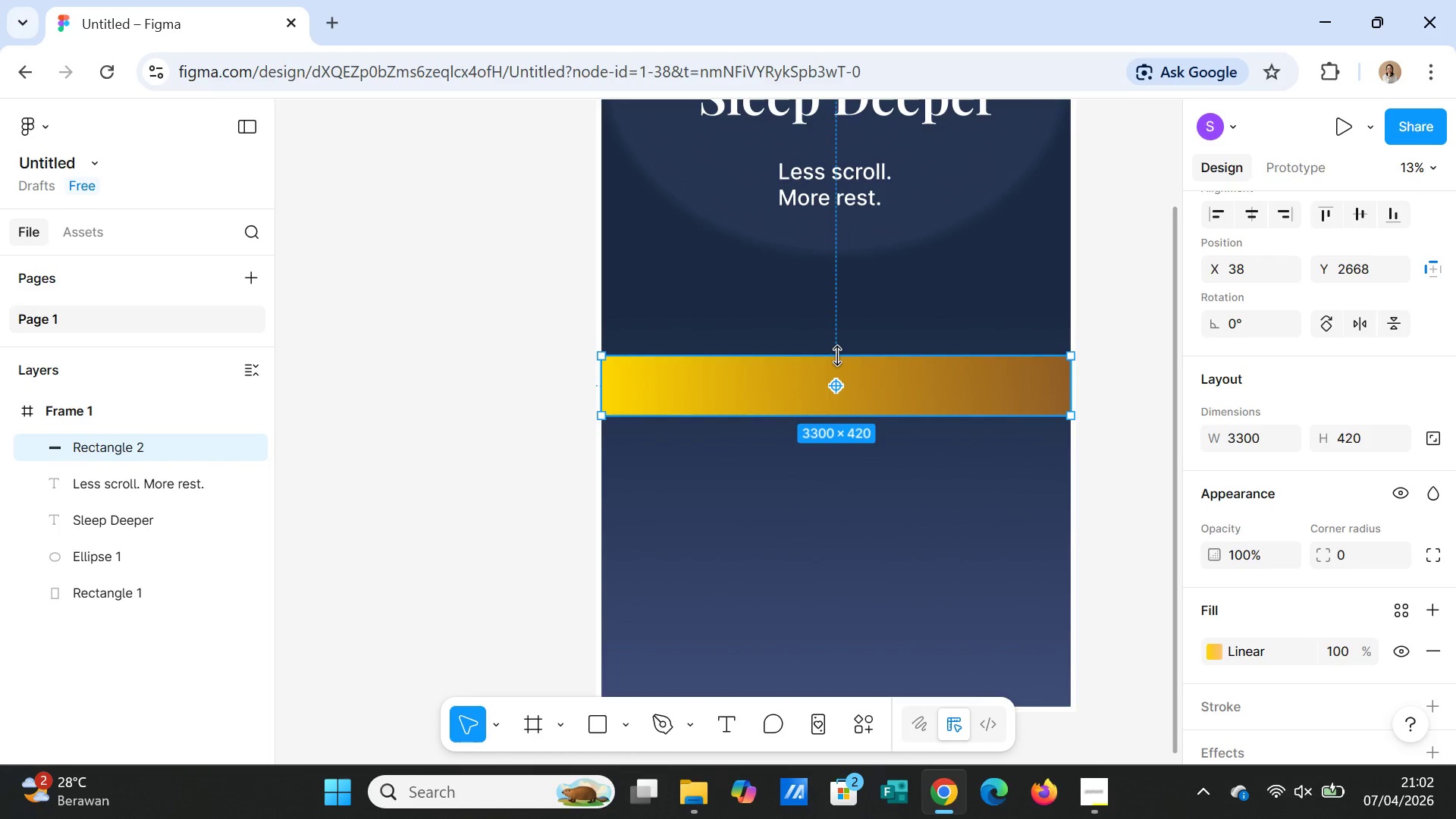 
left_click_drag(start_coordinate=[838, 356], to_coordinate=[836, 402])
 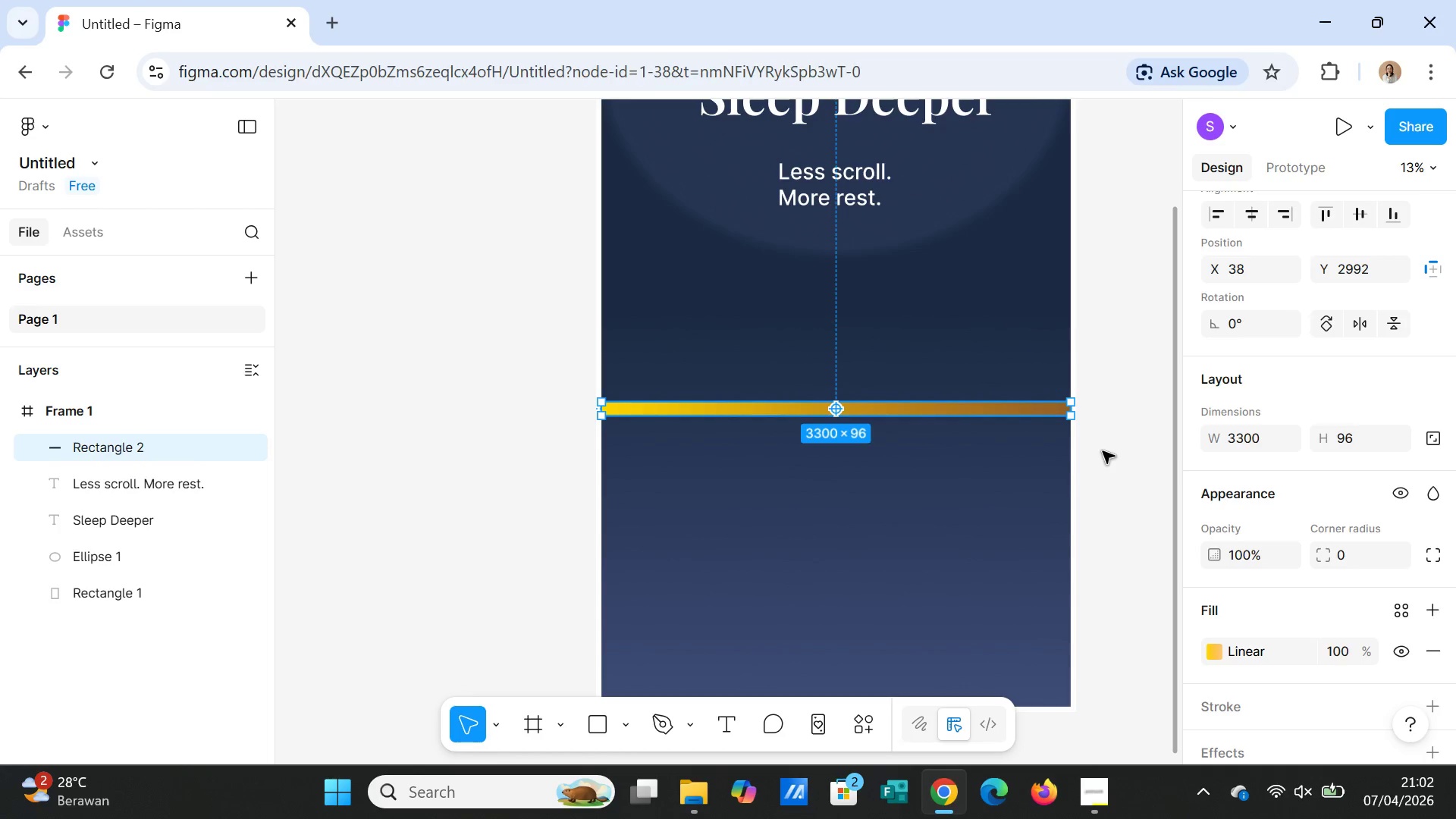 
left_click([1103, 451])
 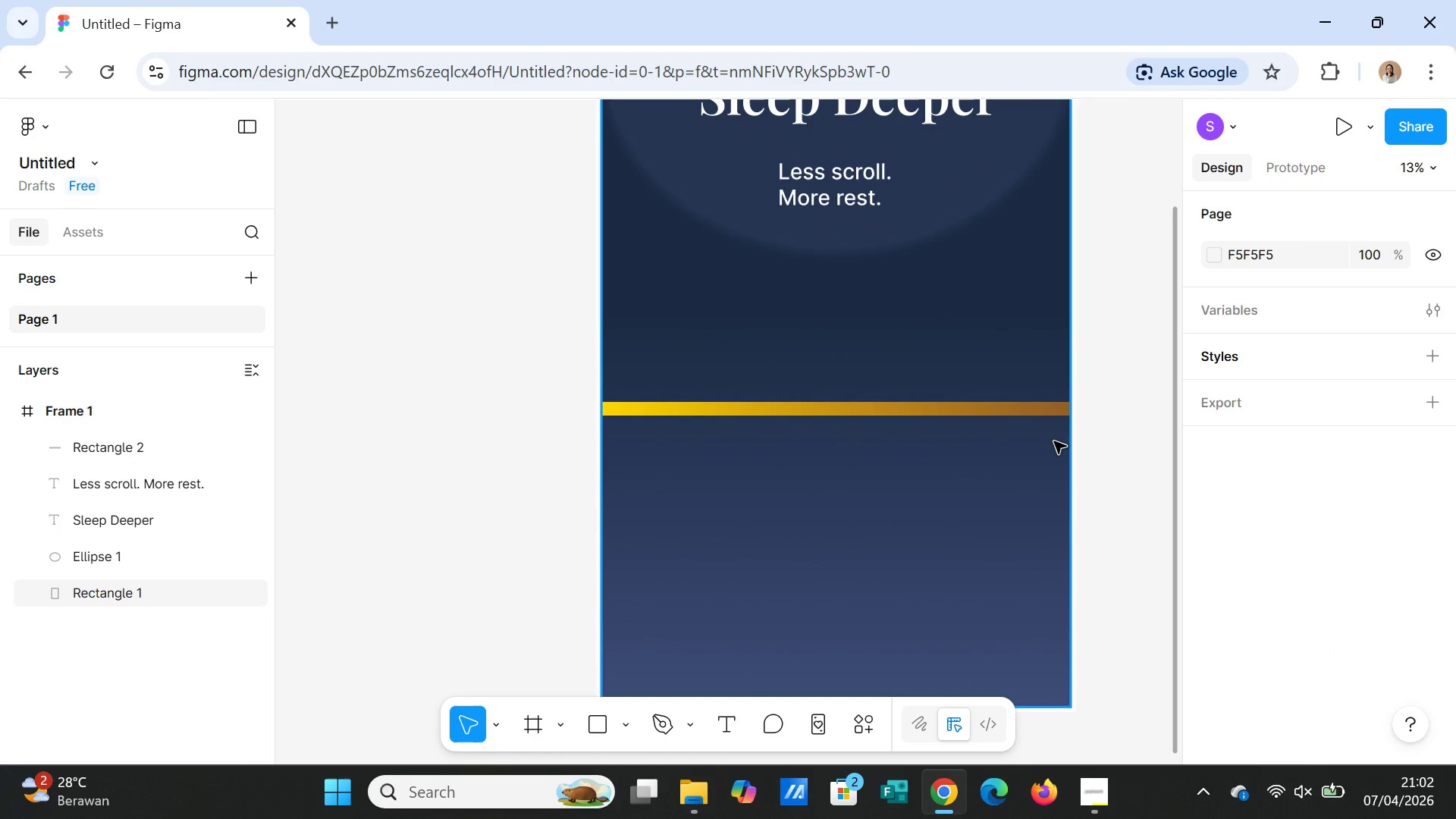 
wait(5.41)
 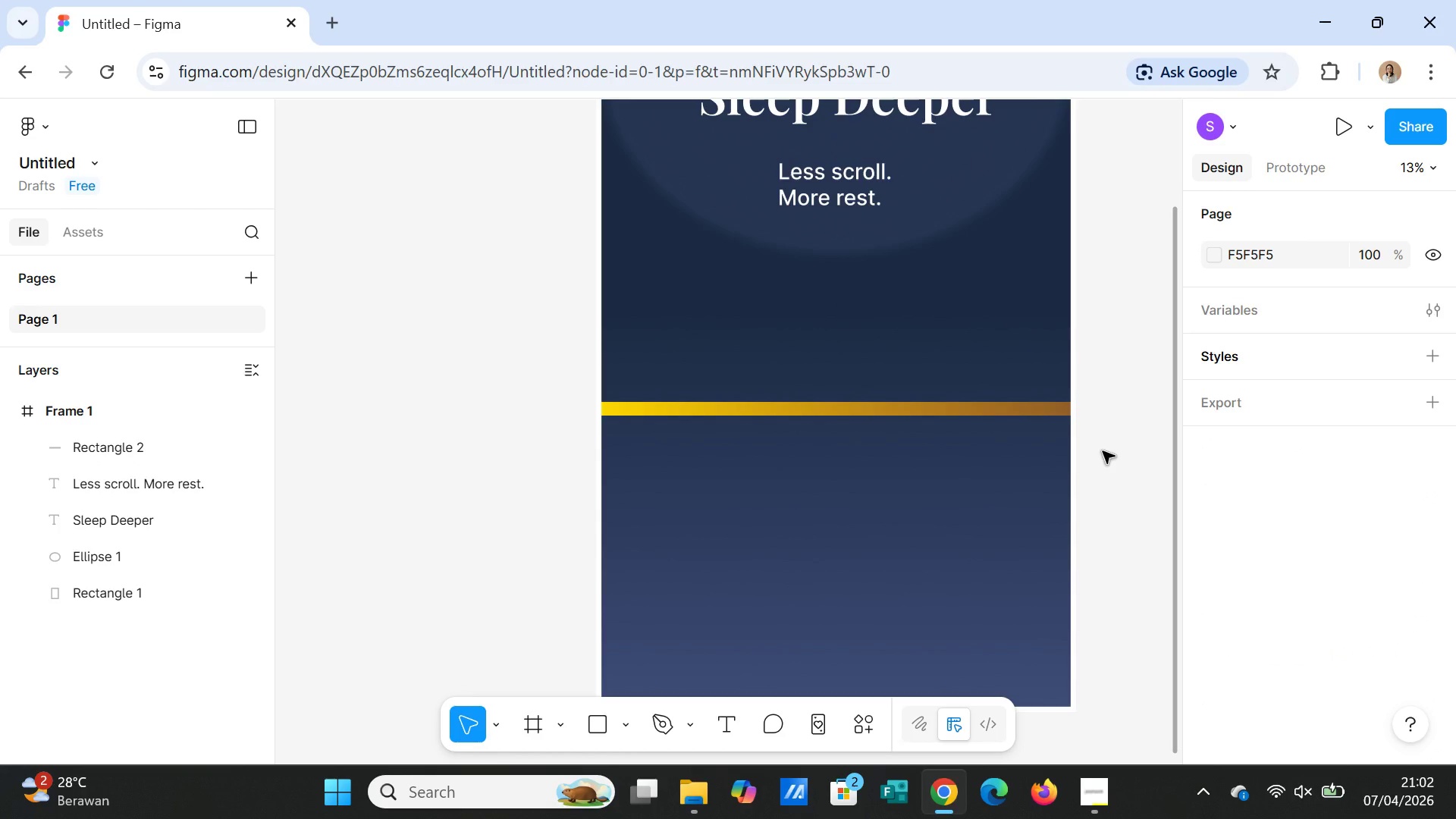 
left_click([924, 416])
 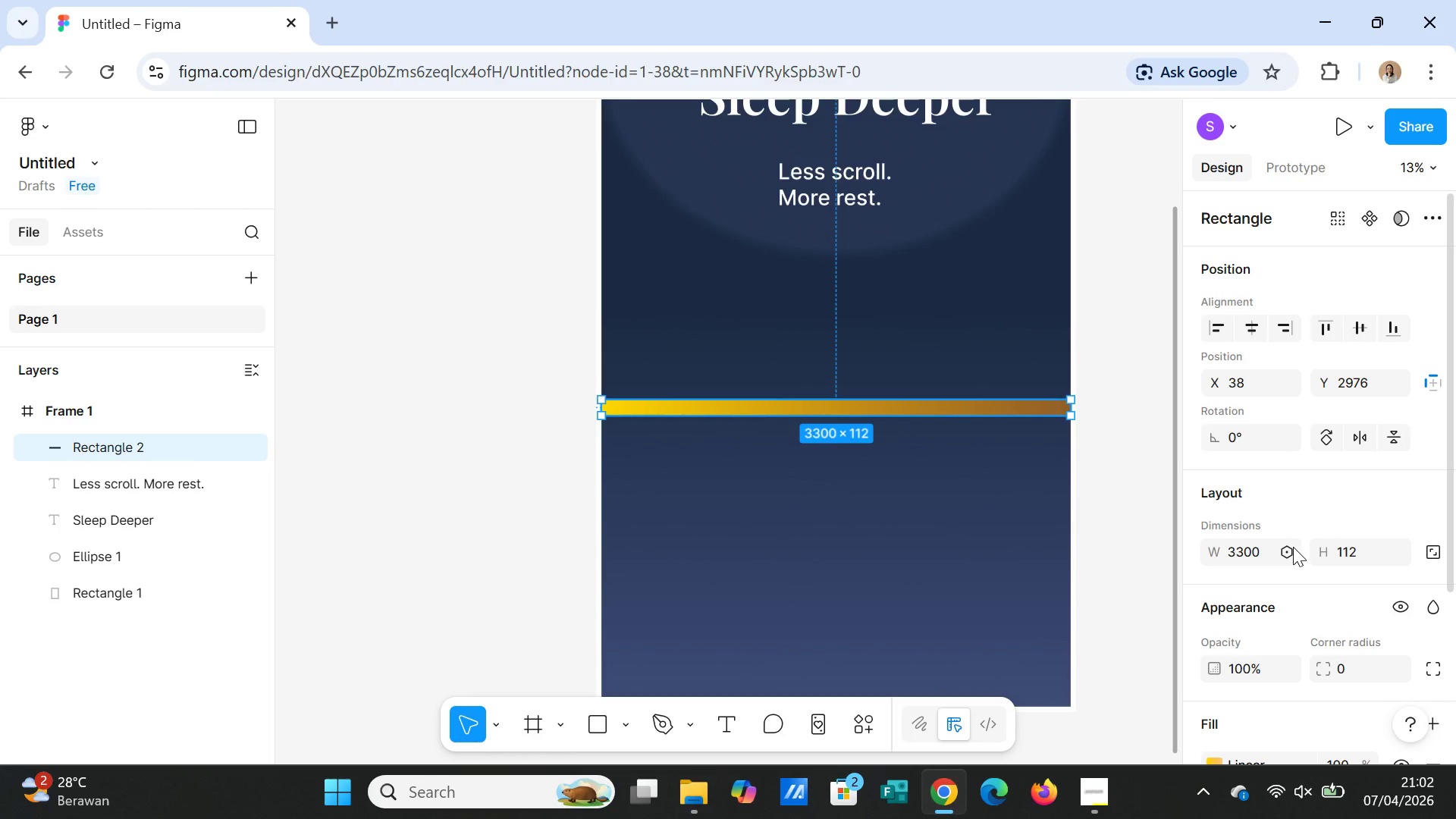 
wait(22.94)
 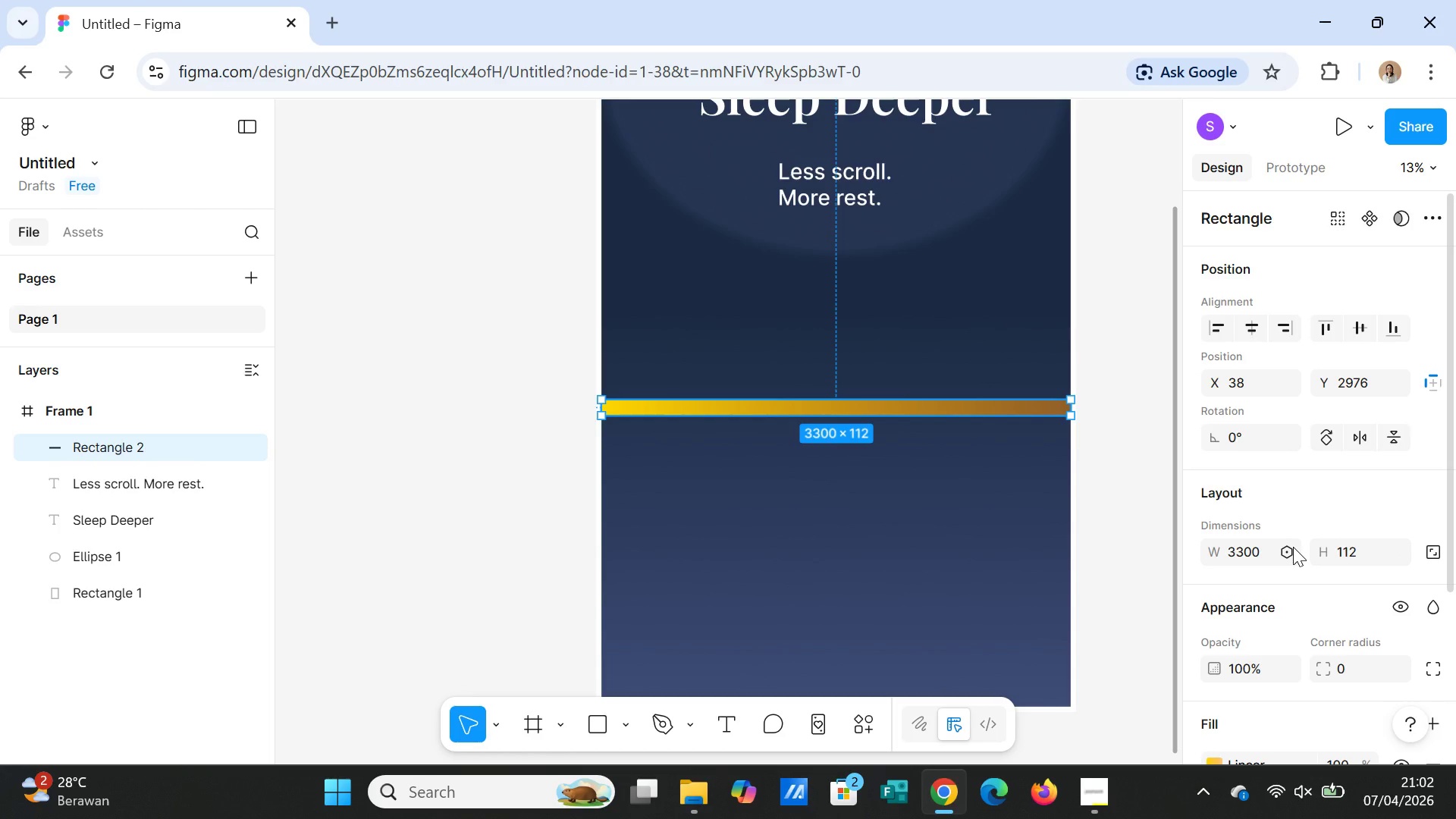 
left_click([624, 722])
 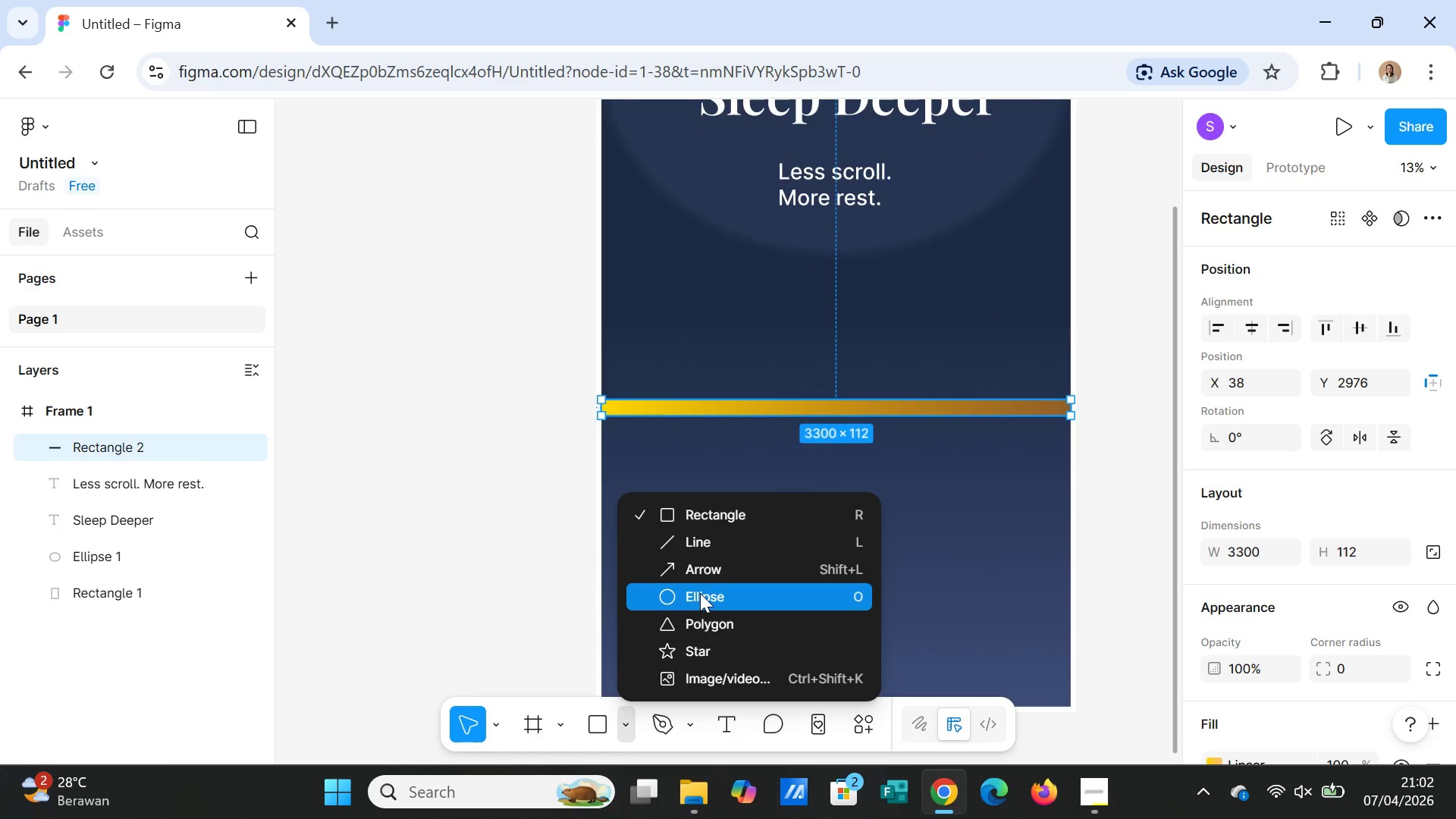 
wait(5.81)
 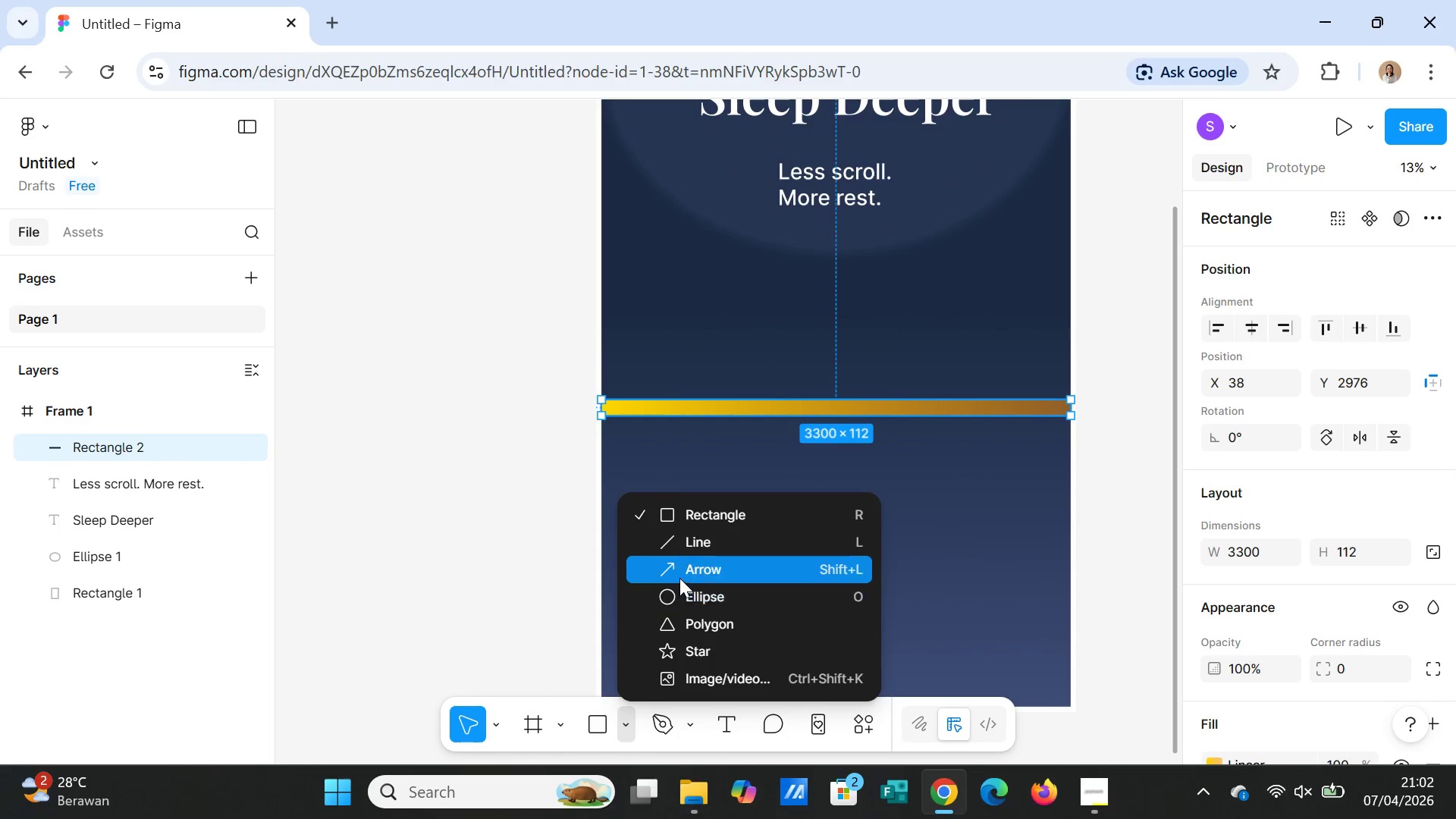 
left_click([700, 593])
 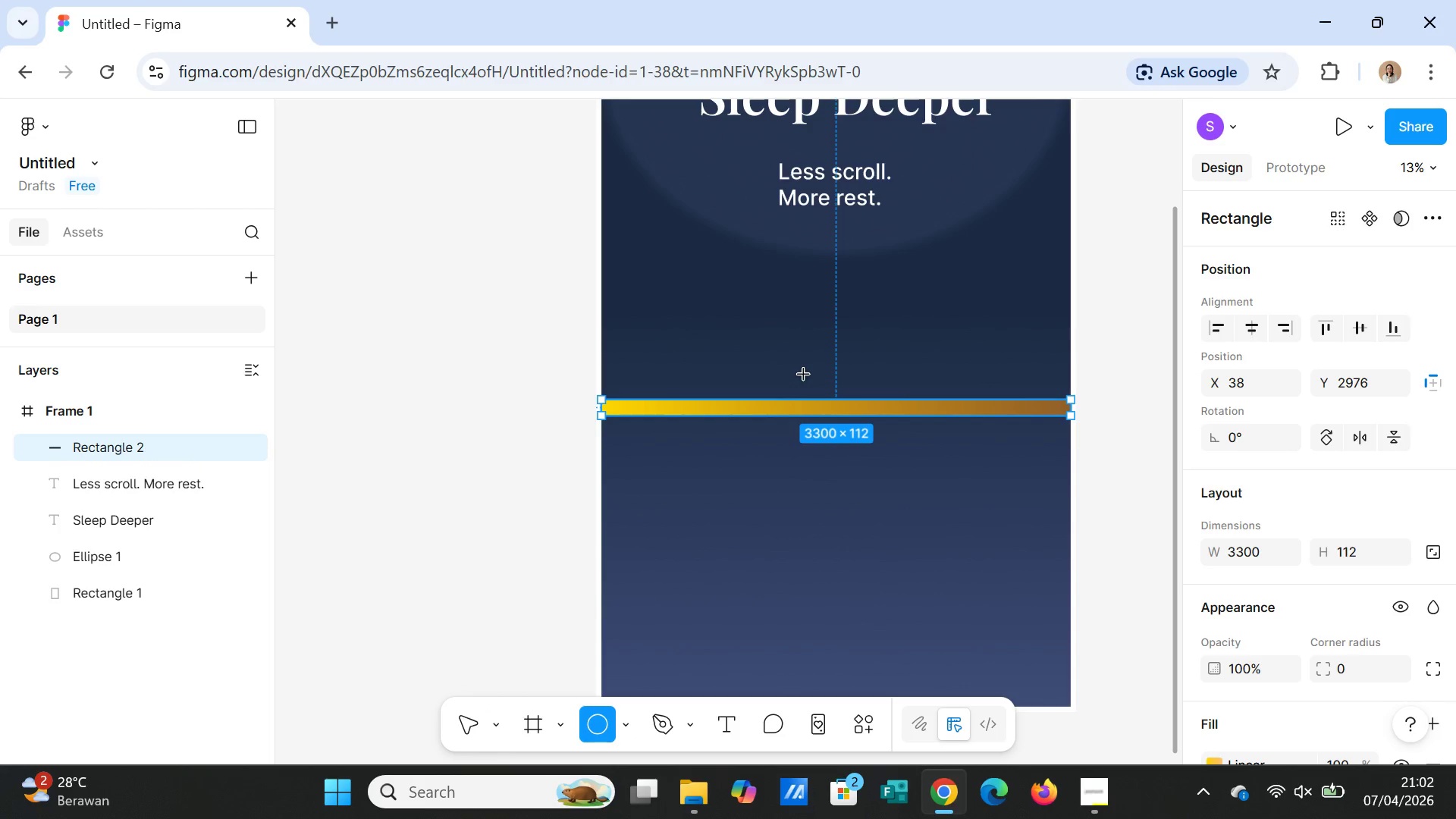 
left_click_drag(start_coordinate=[806, 370], to_coordinate=[763, 412])
 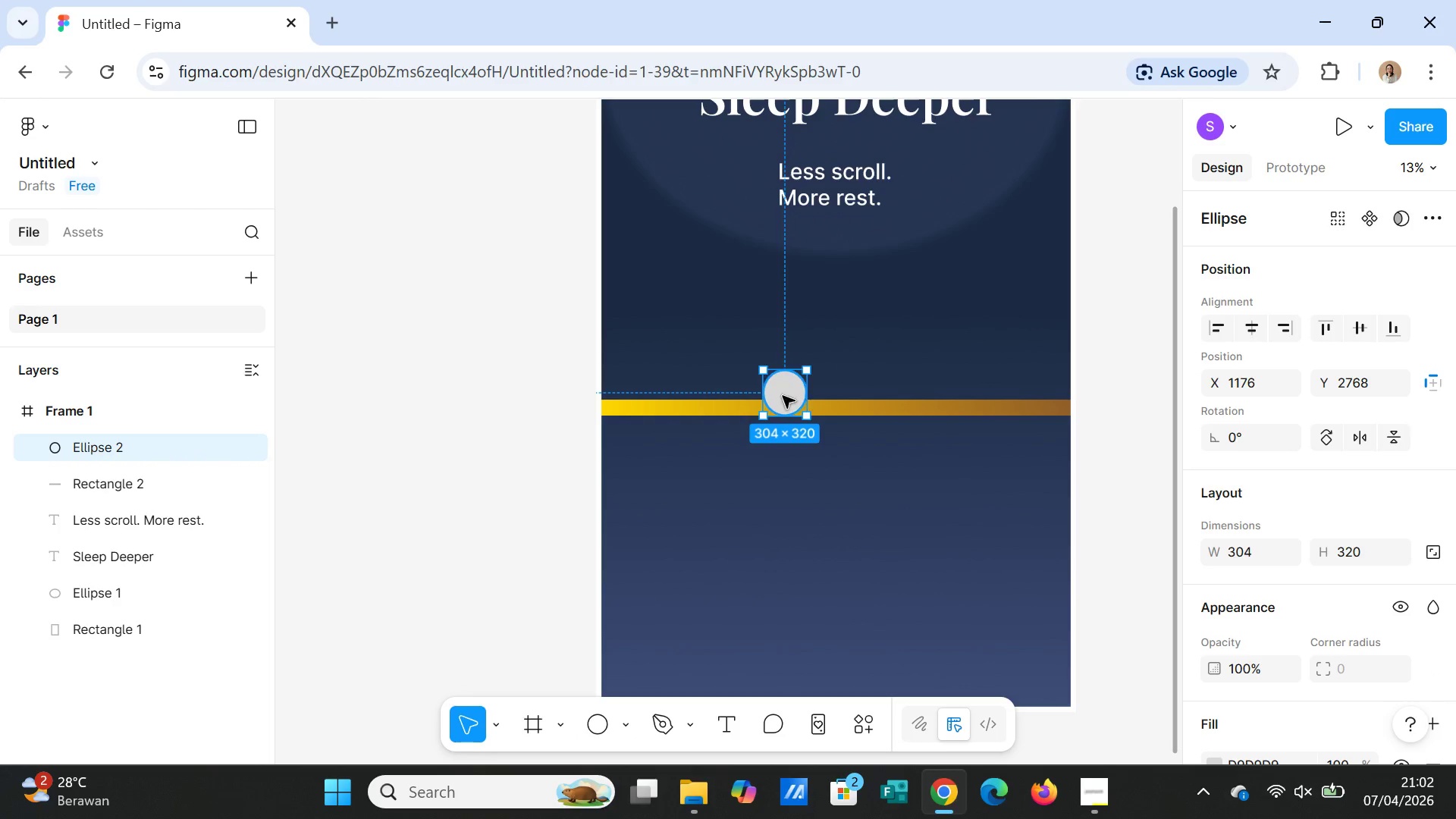 
left_click_drag(start_coordinate=[783, 396], to_coordinate=[808, 391])
 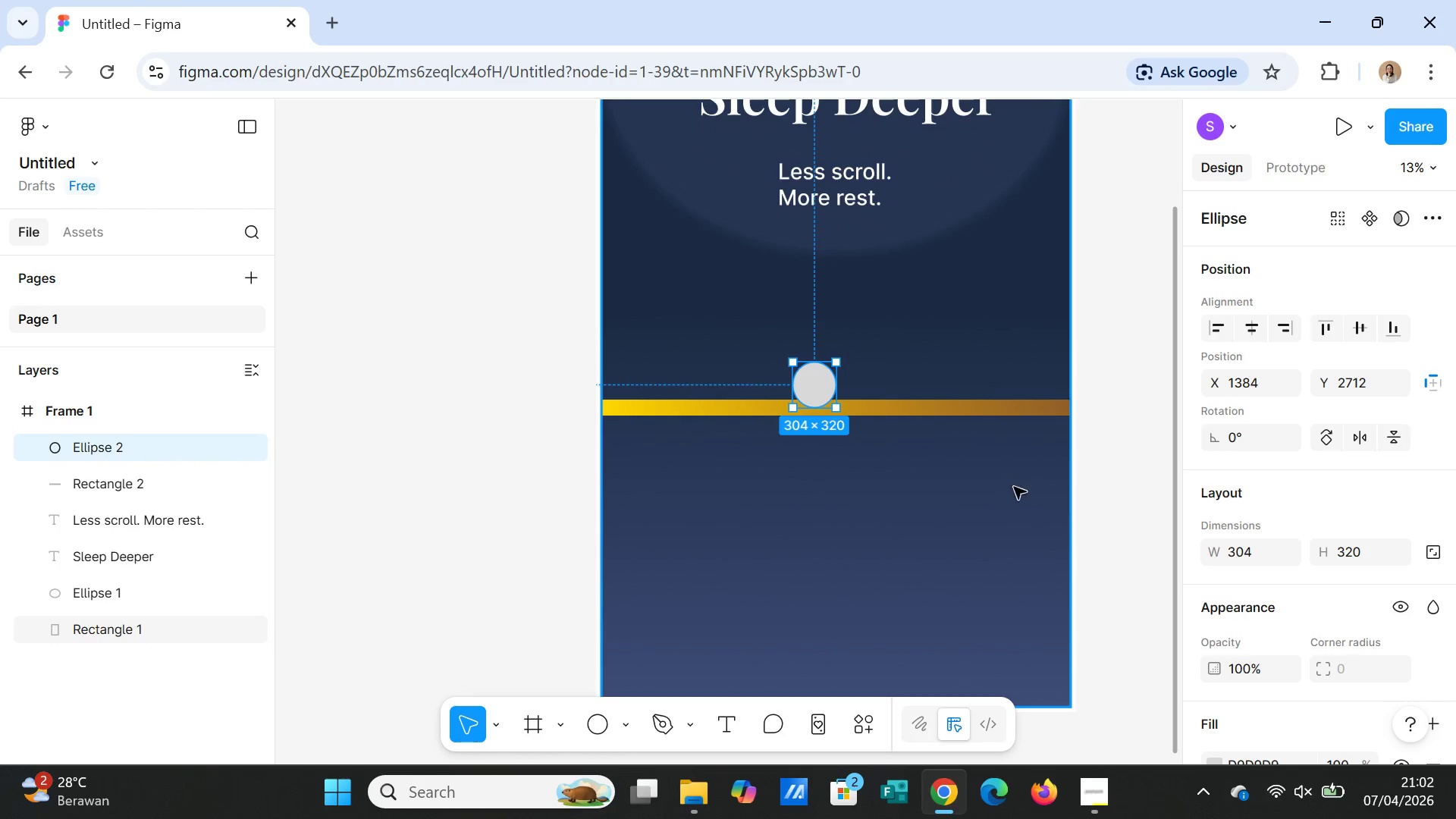 
left_click([1020, 501])
 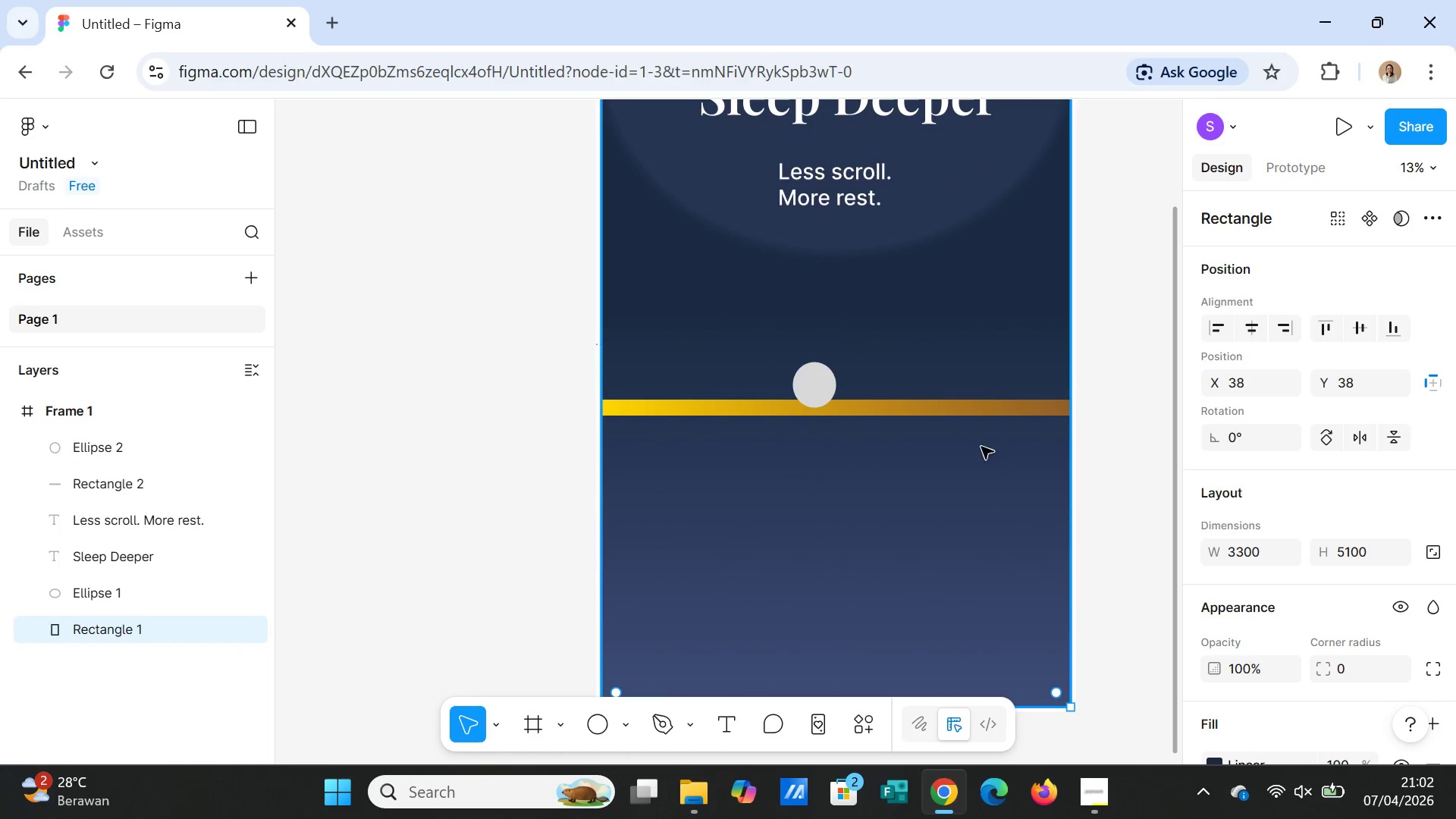 
left_click([981, 411])
 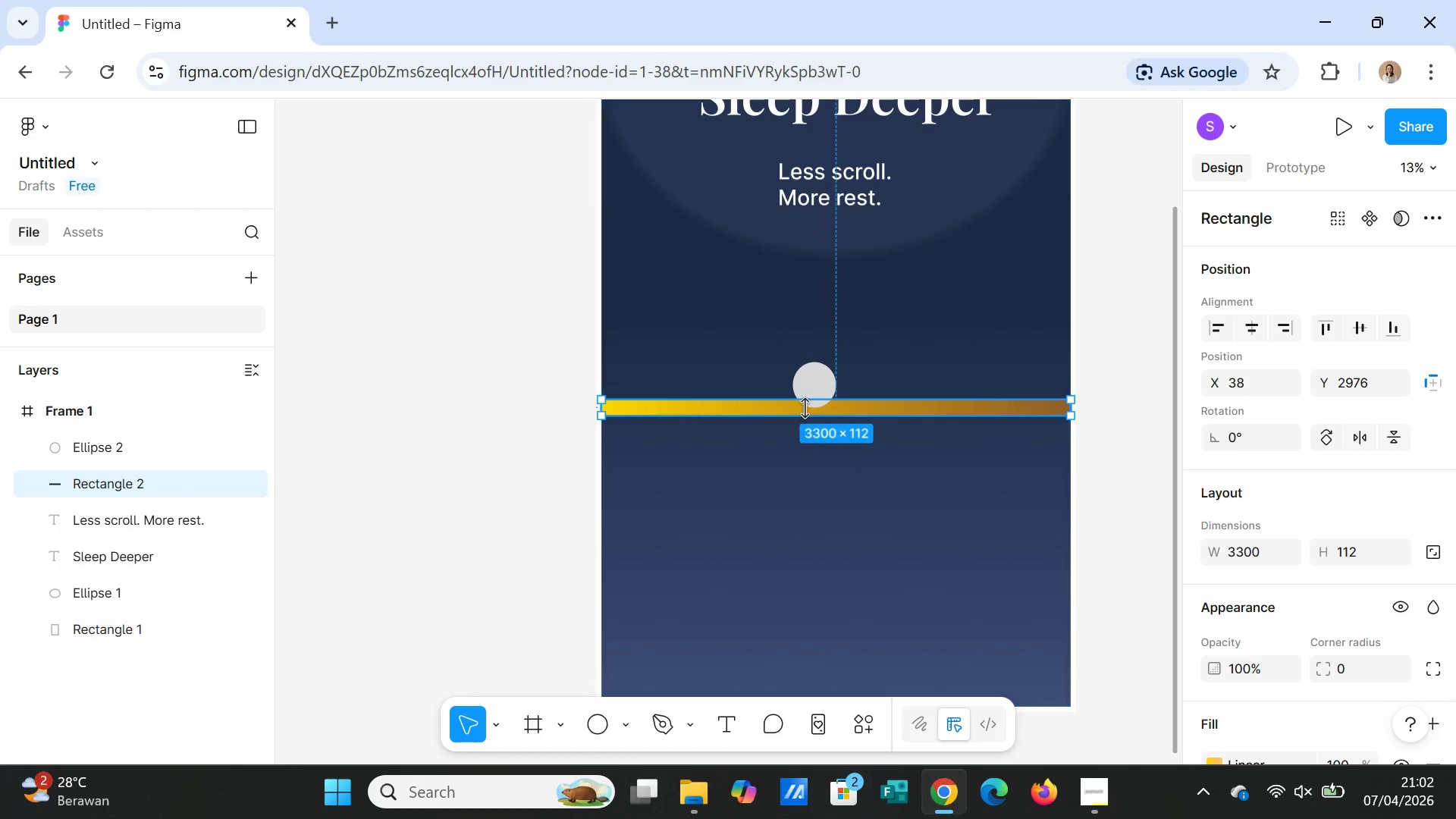 
left_click([809, 384])
 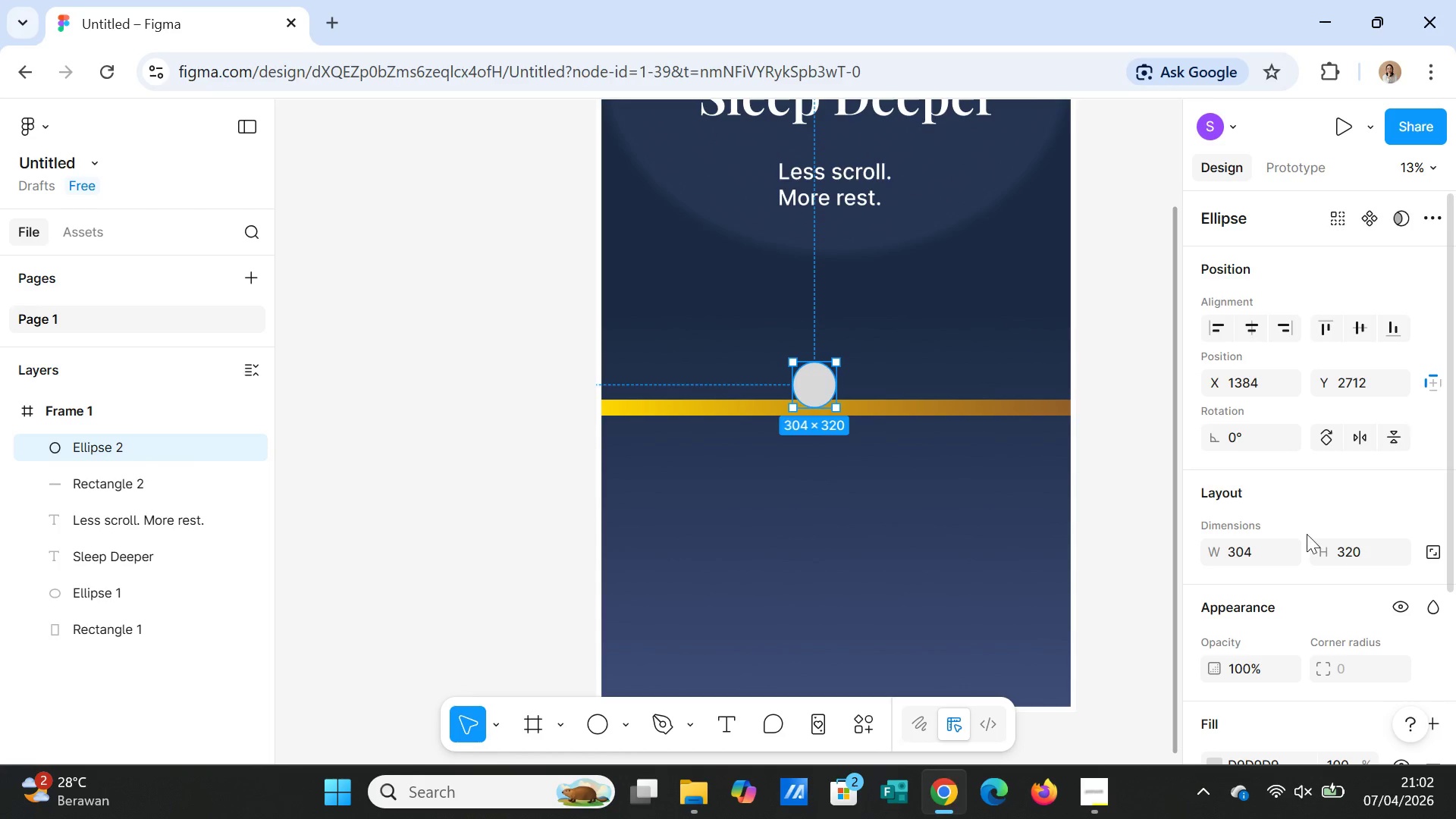 
scroll: coordinate [1275, 571], scroll_direction: down, amount: 1.0
 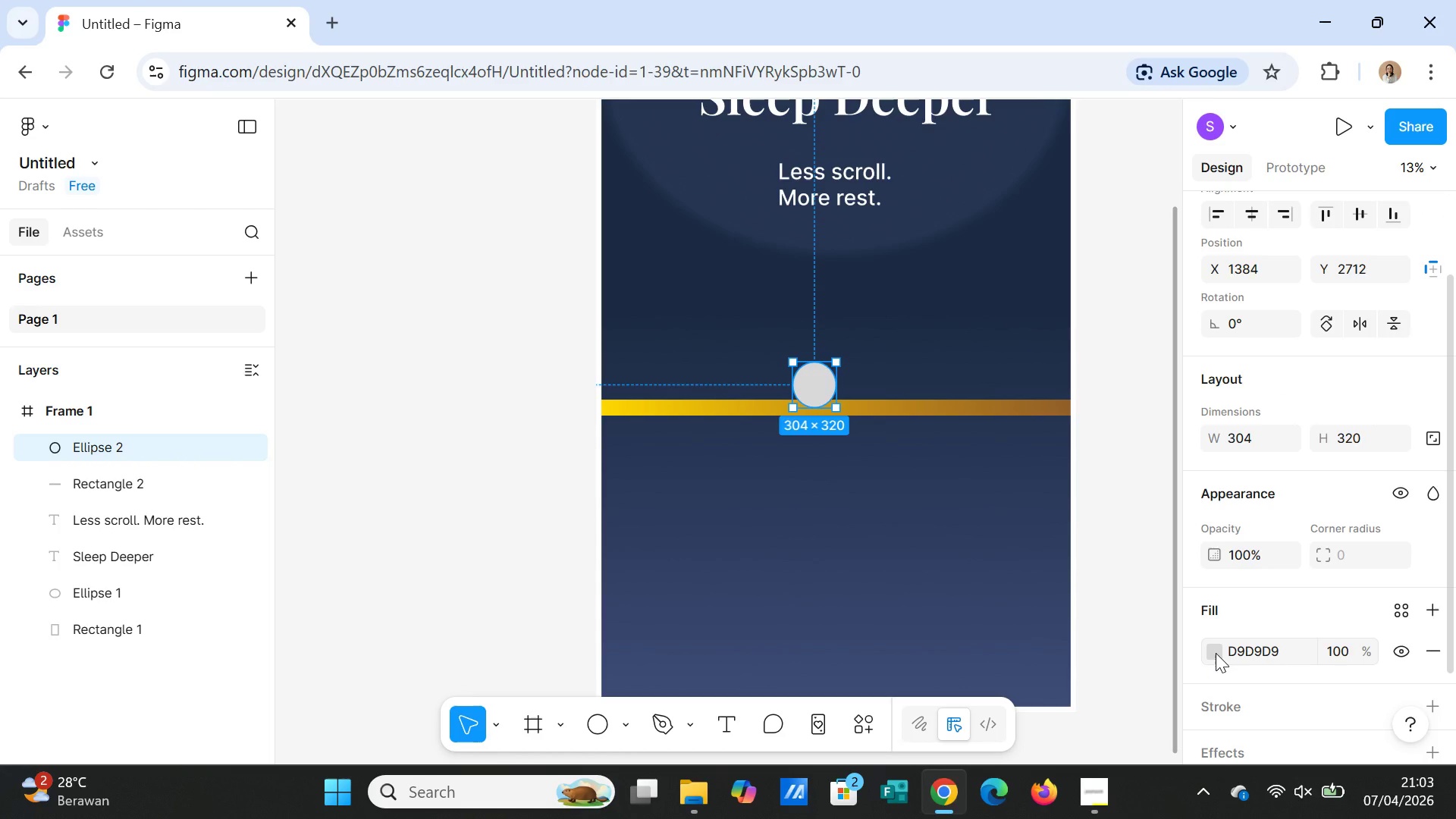 
left_click([1216, 653])
 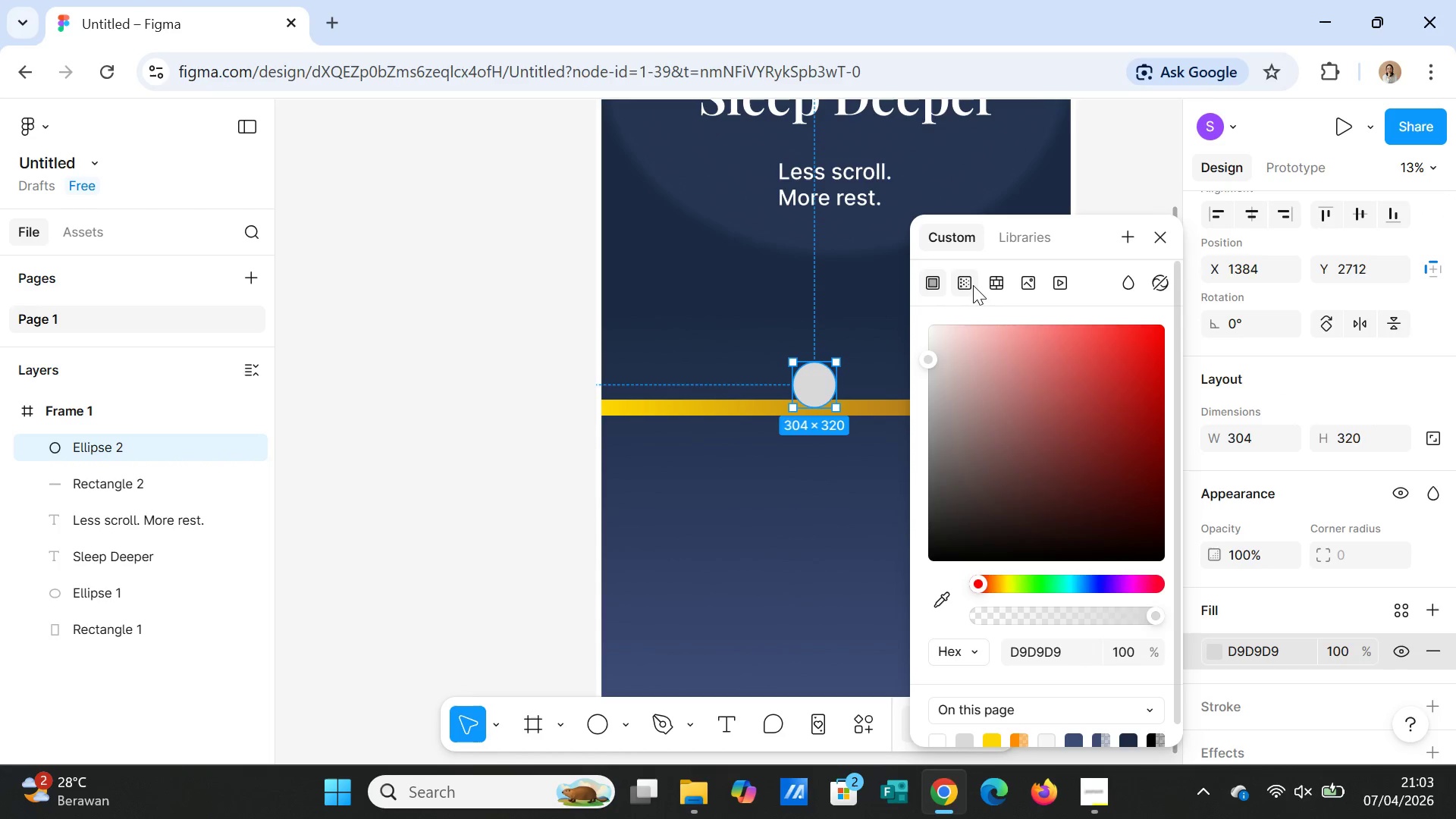 
left_click([972, 284])
 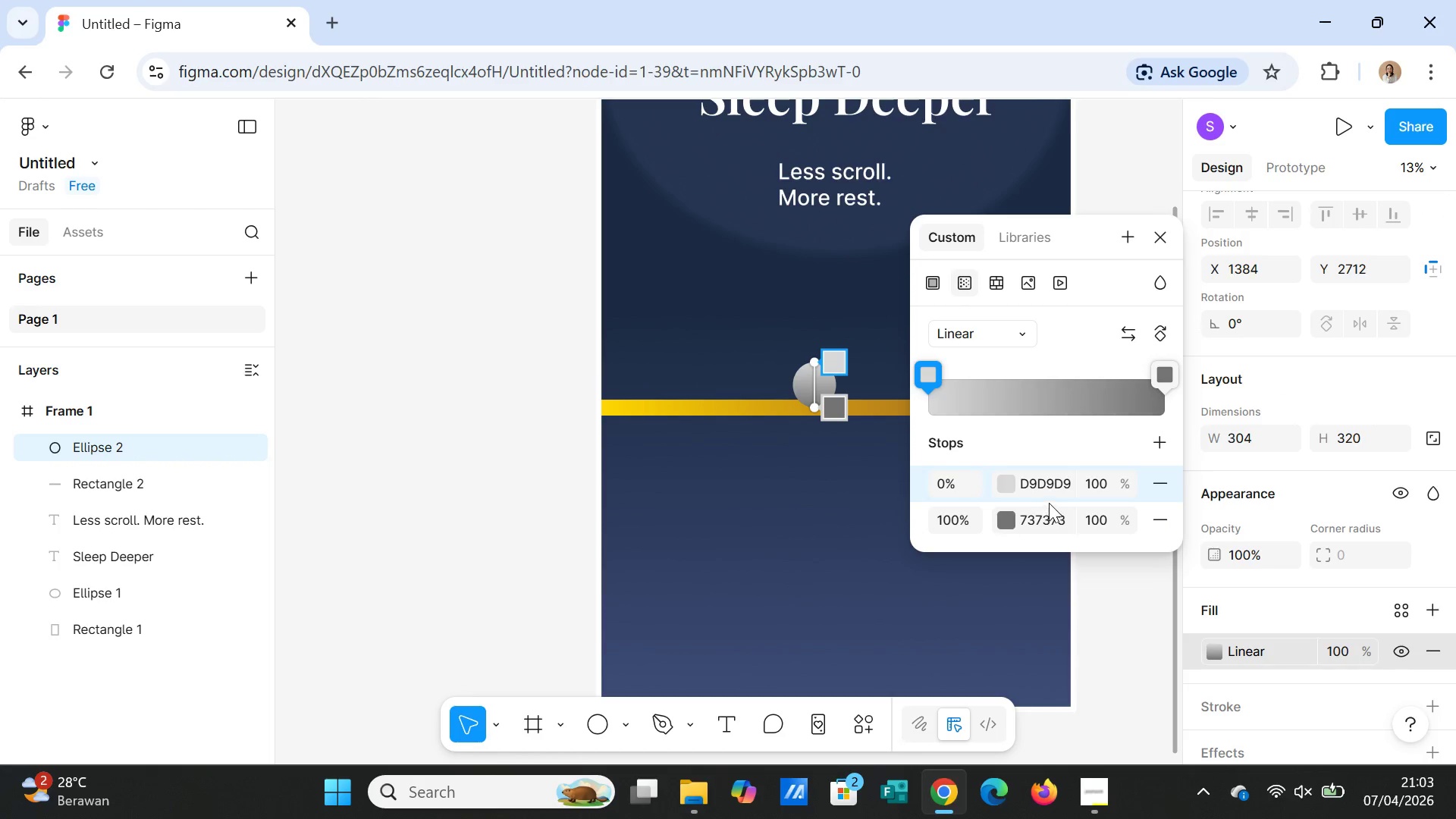 
left_click([1055, 487])
 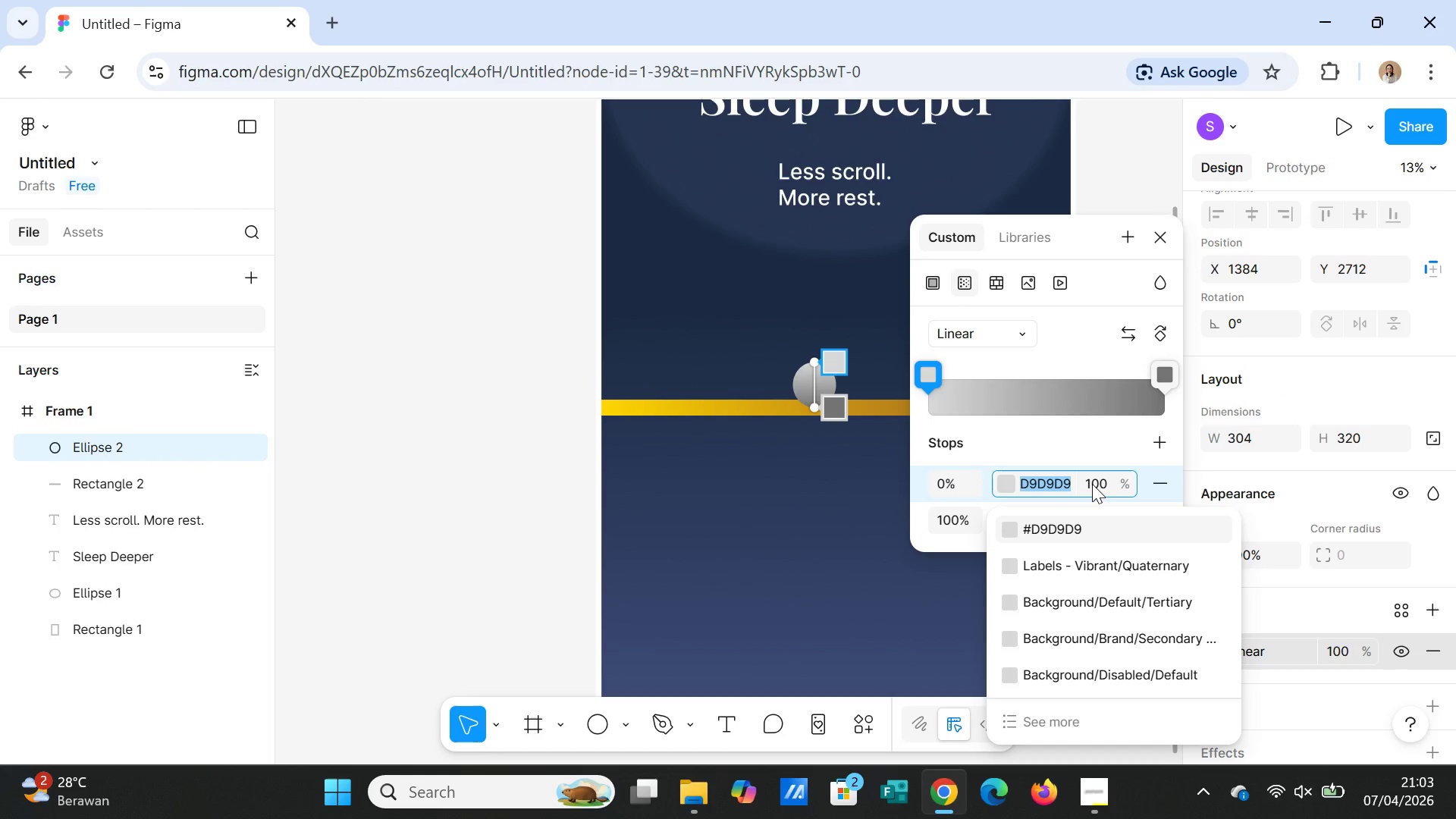 
type(ffd700)
 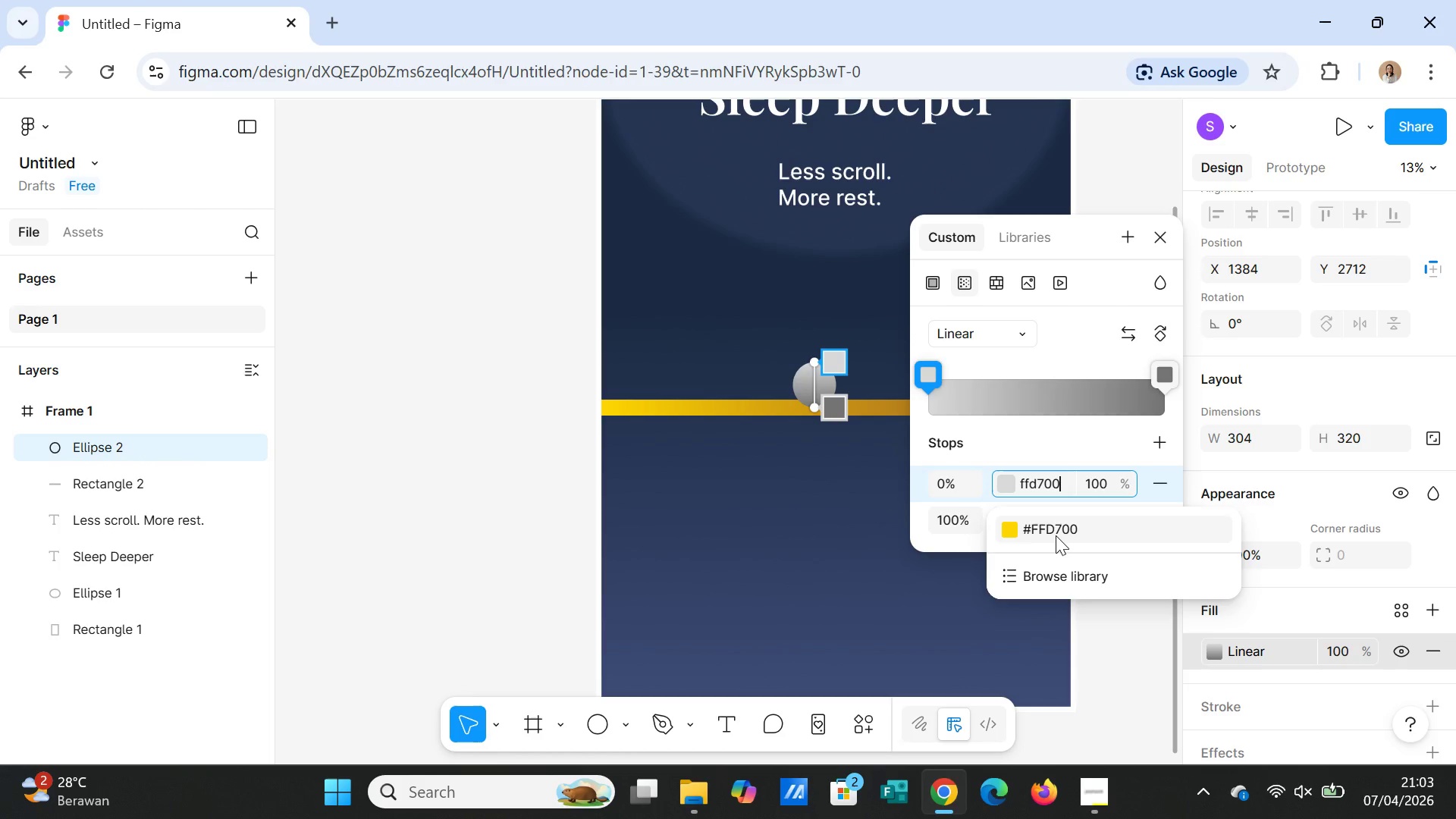 
left_click([1055, 535])
 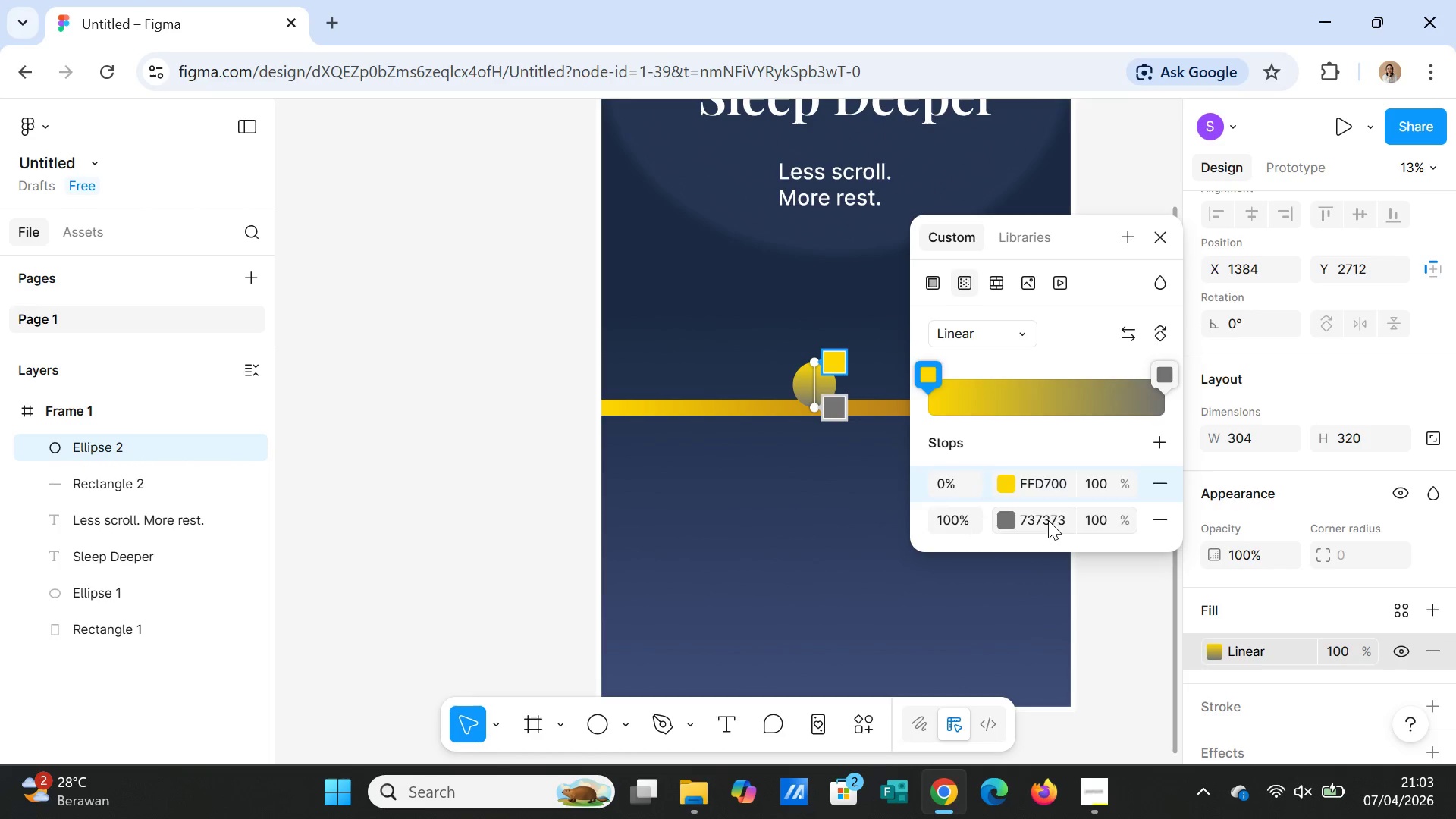 
left_click([1048, 520])
 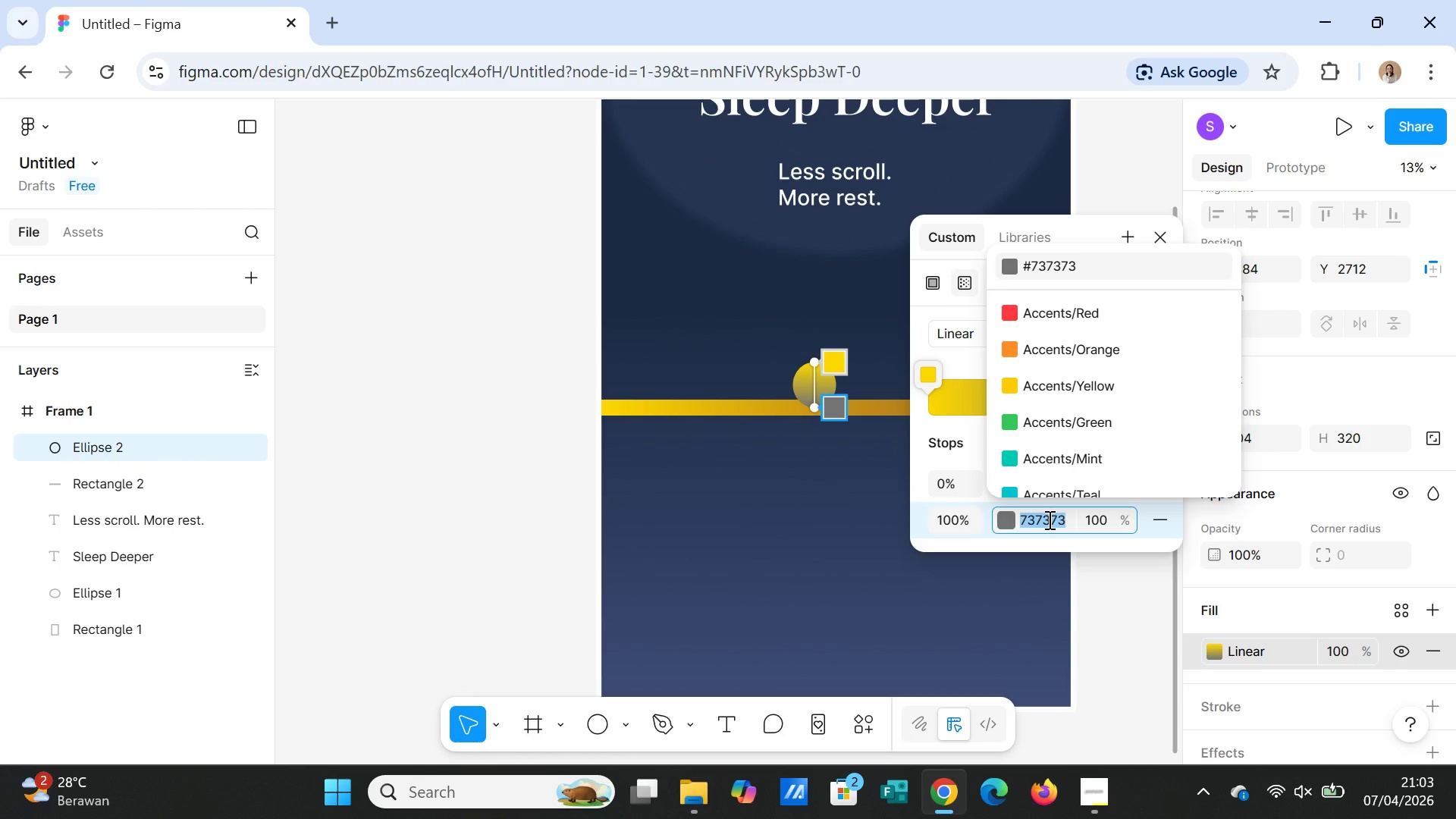 
type(ff)
 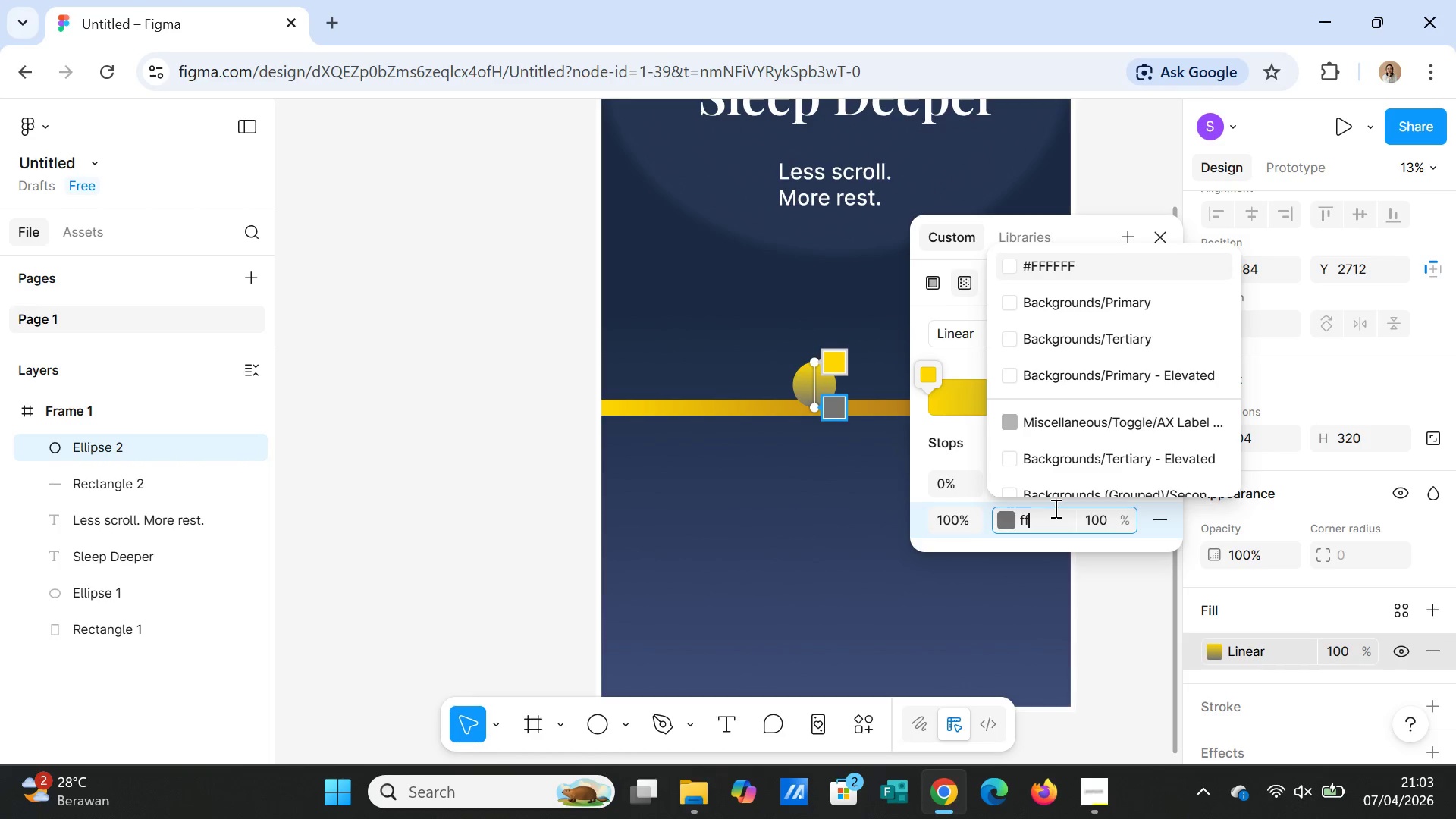 
wait(27.34)
 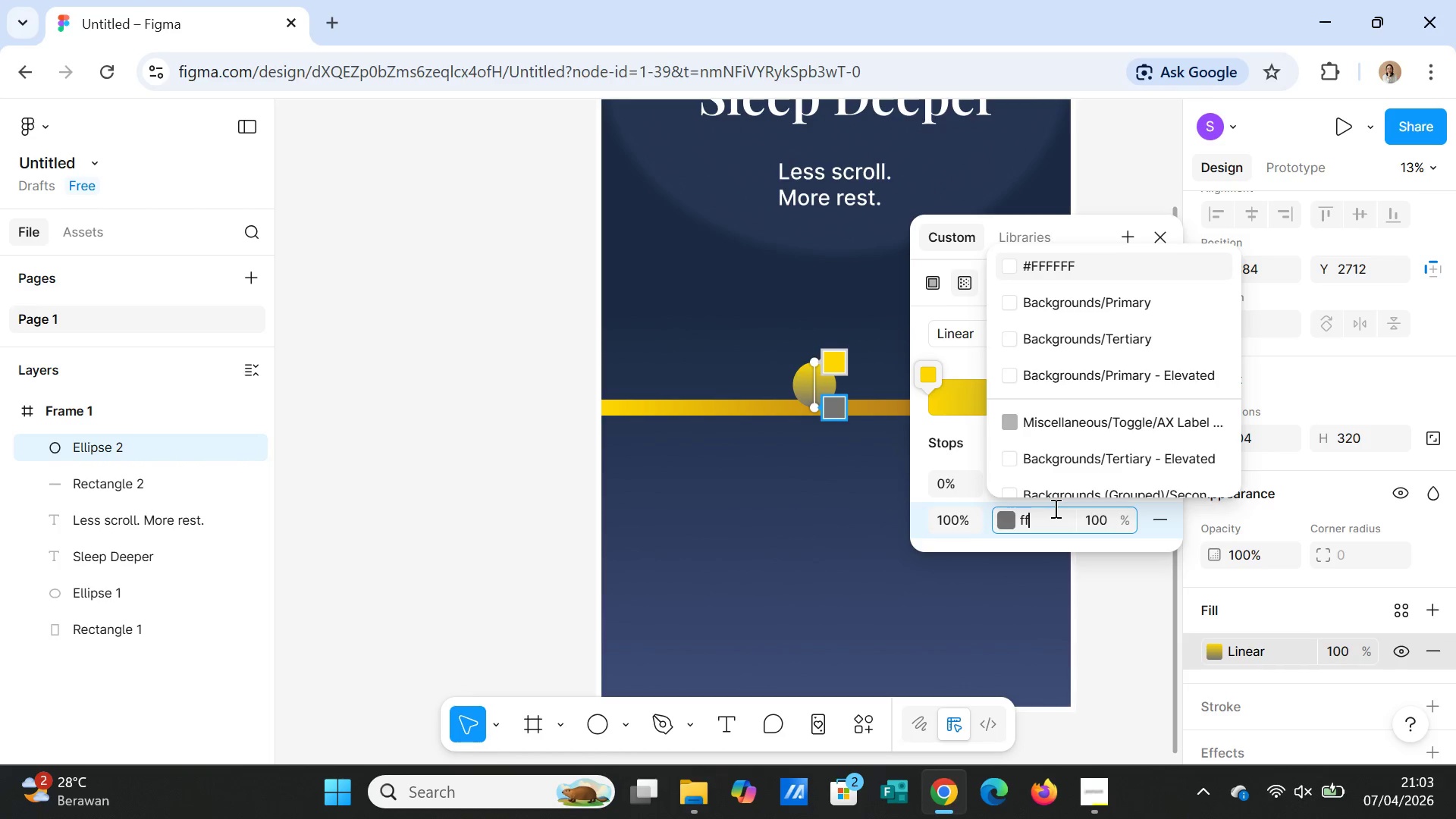 
type(8c00)
 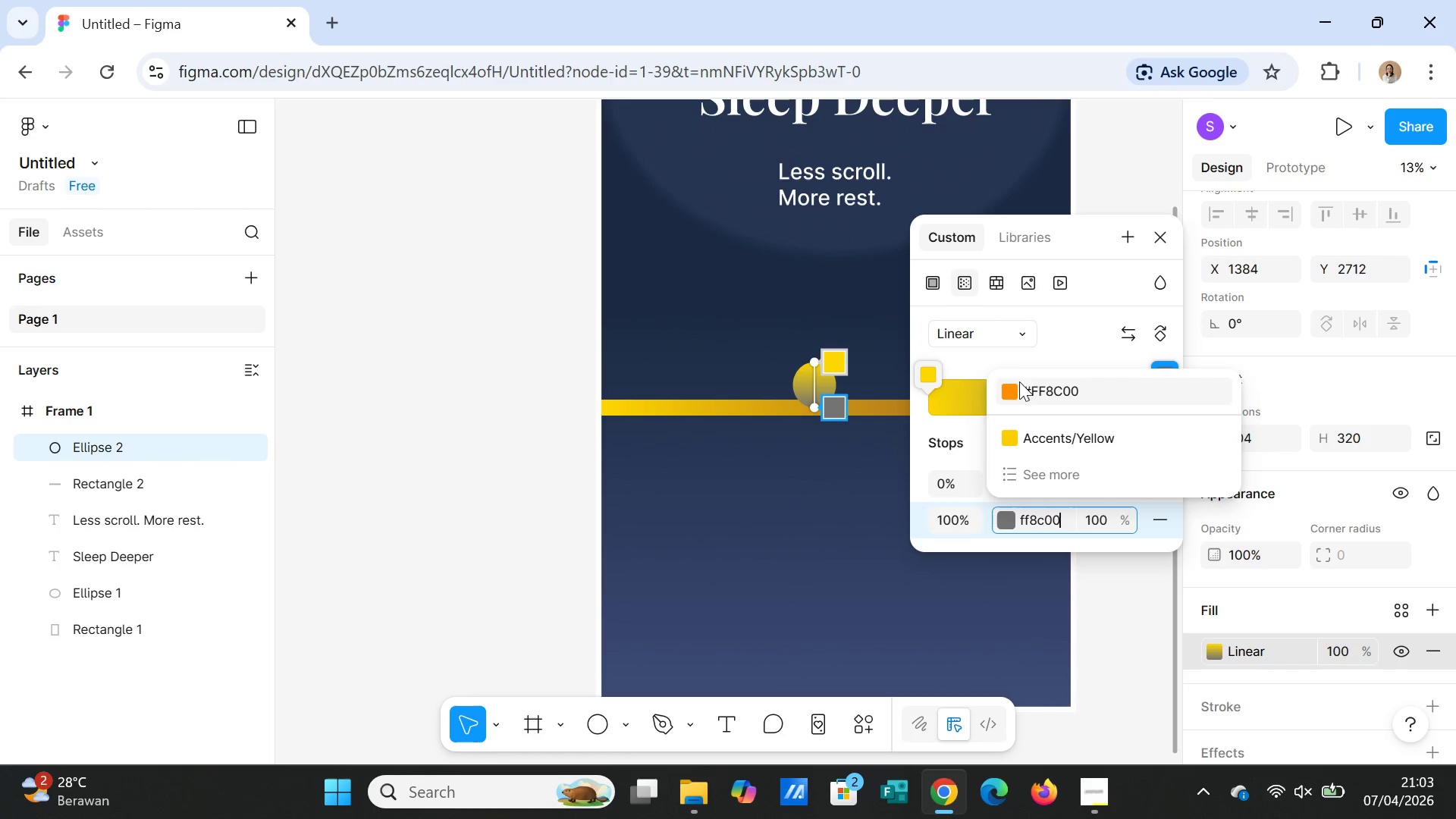 
left_click([1018, 384])
 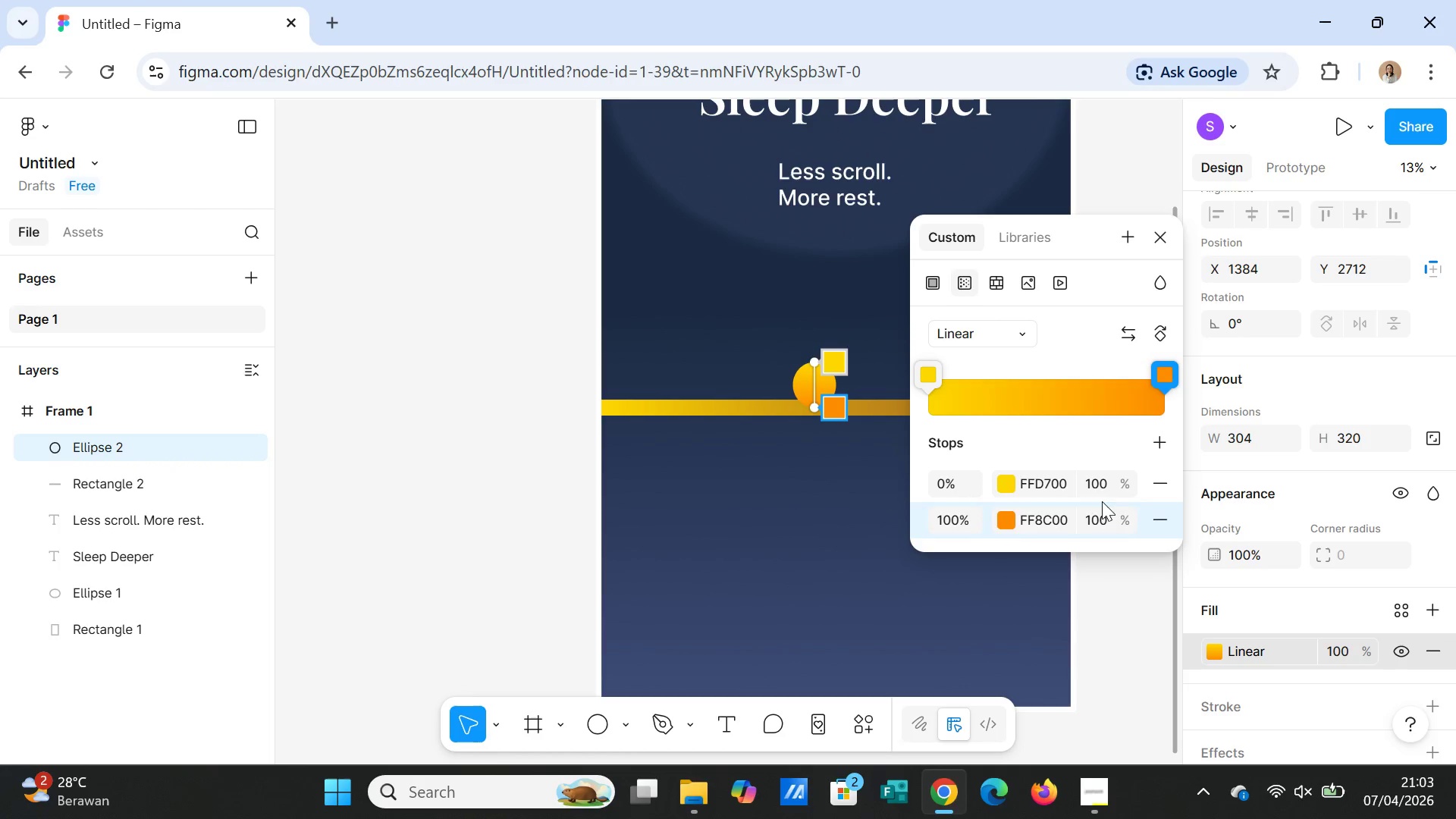 
left_click([1095, 527])
 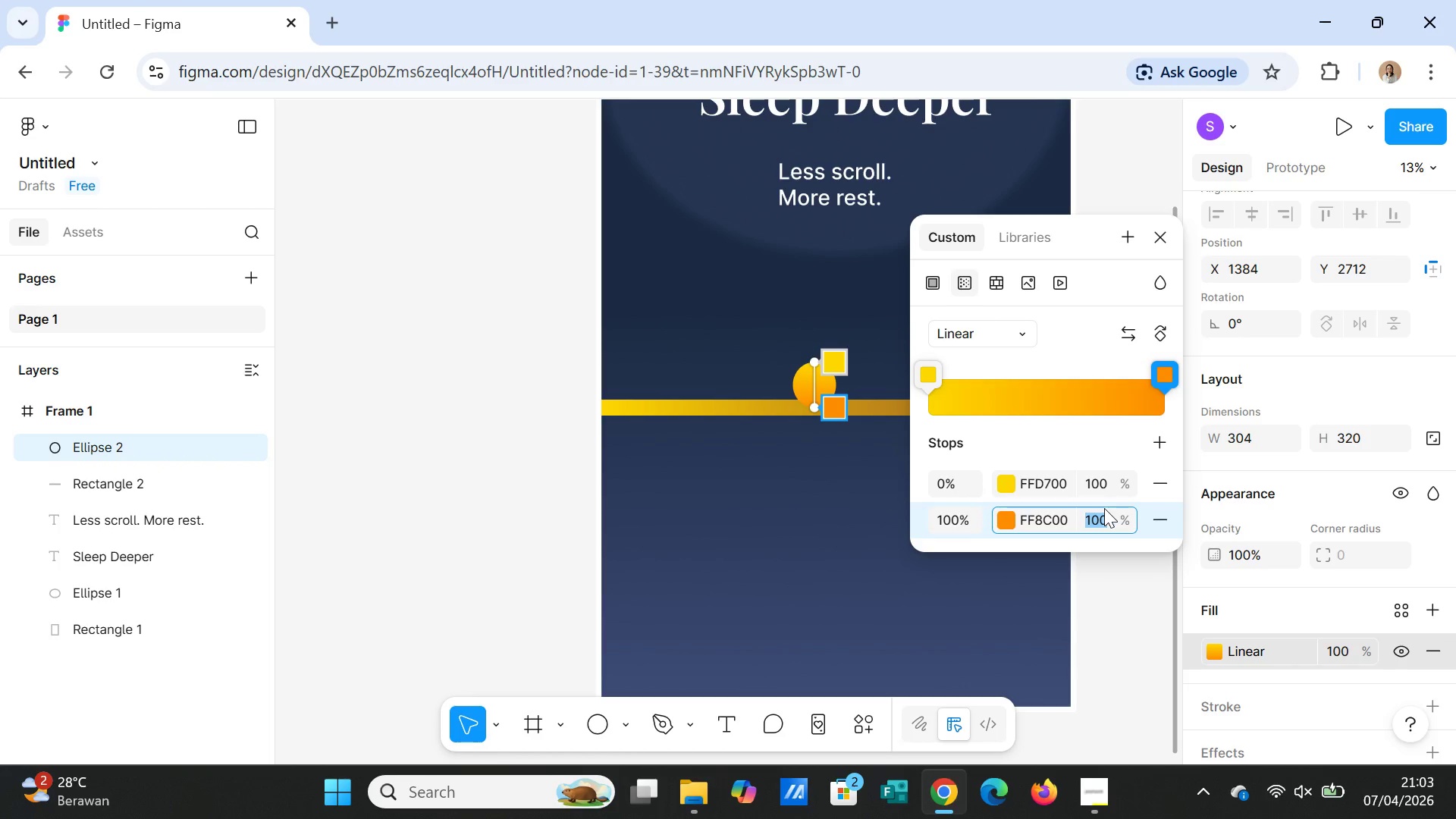 
left_click([1097, 480])
 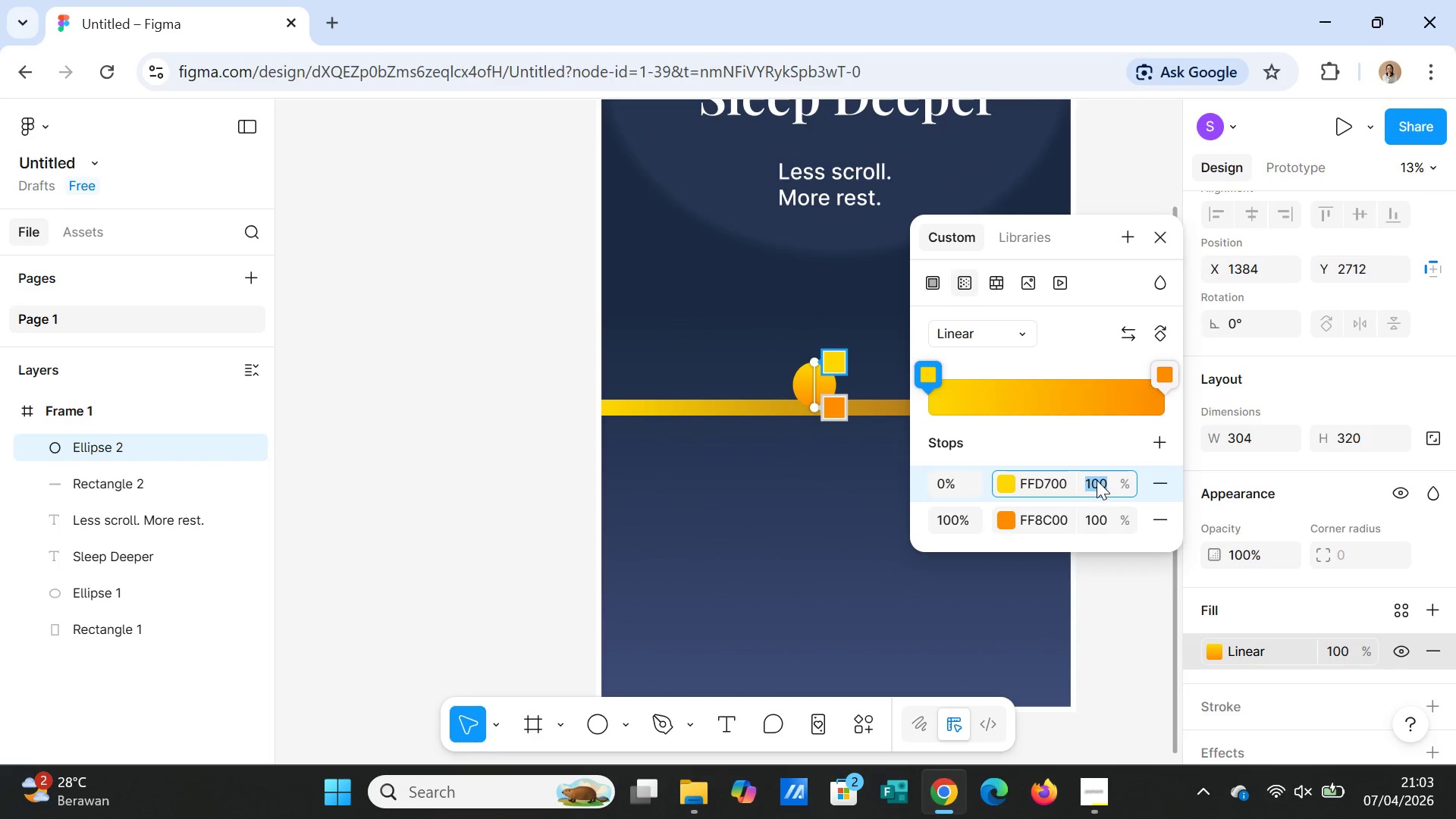 
type(50)
 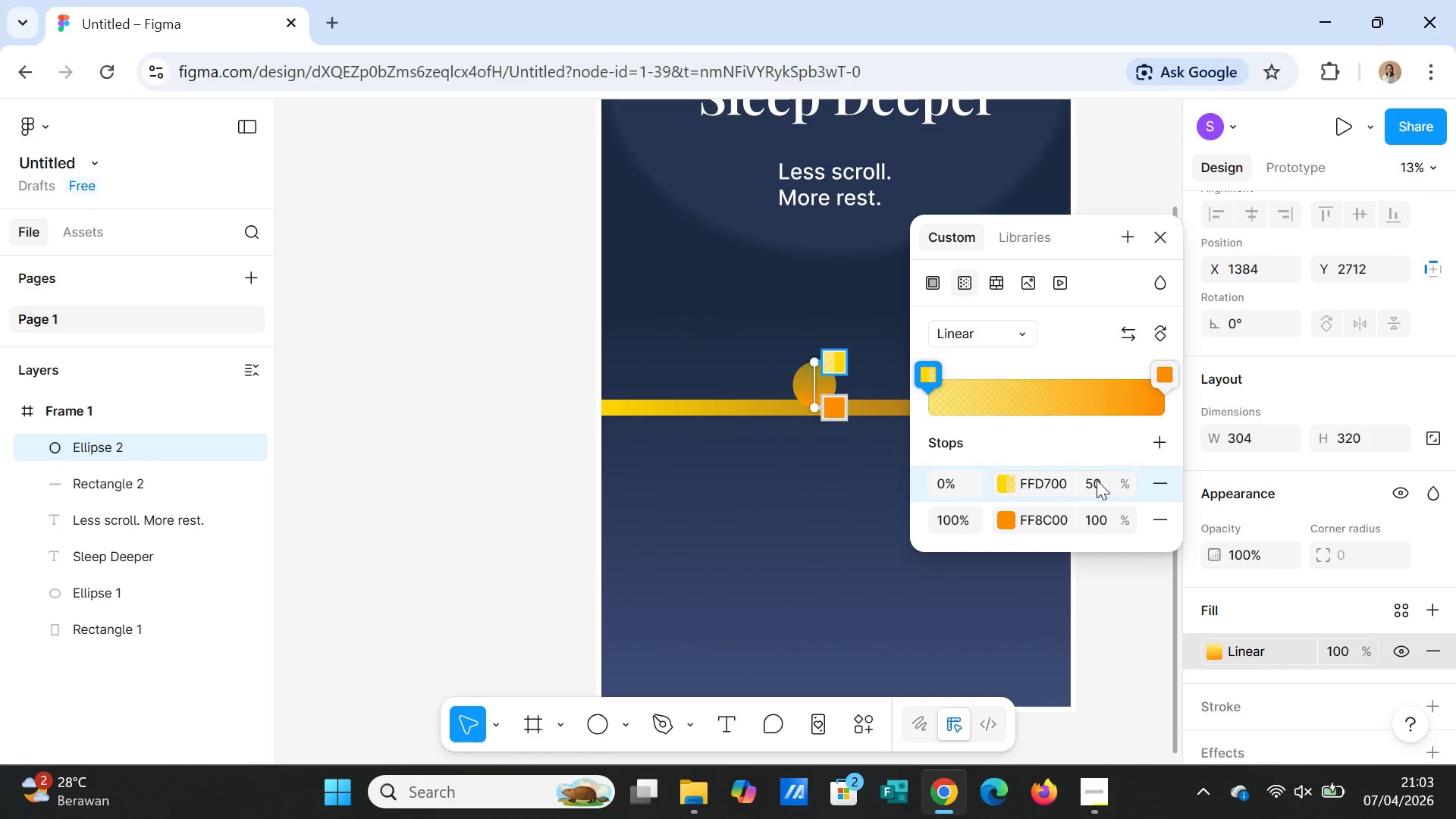 
key(Enter)
 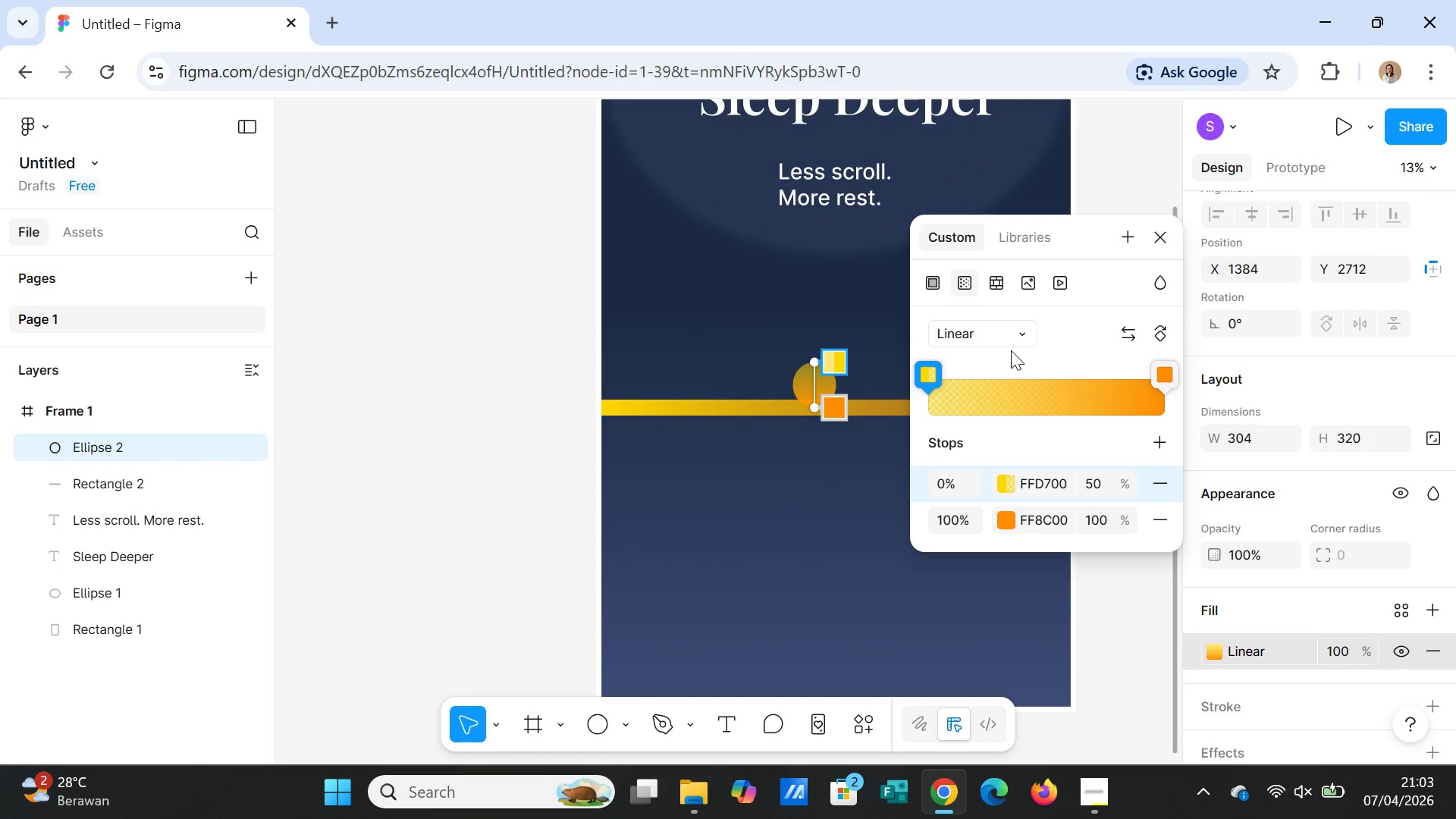 
left_click([1010, 322])
 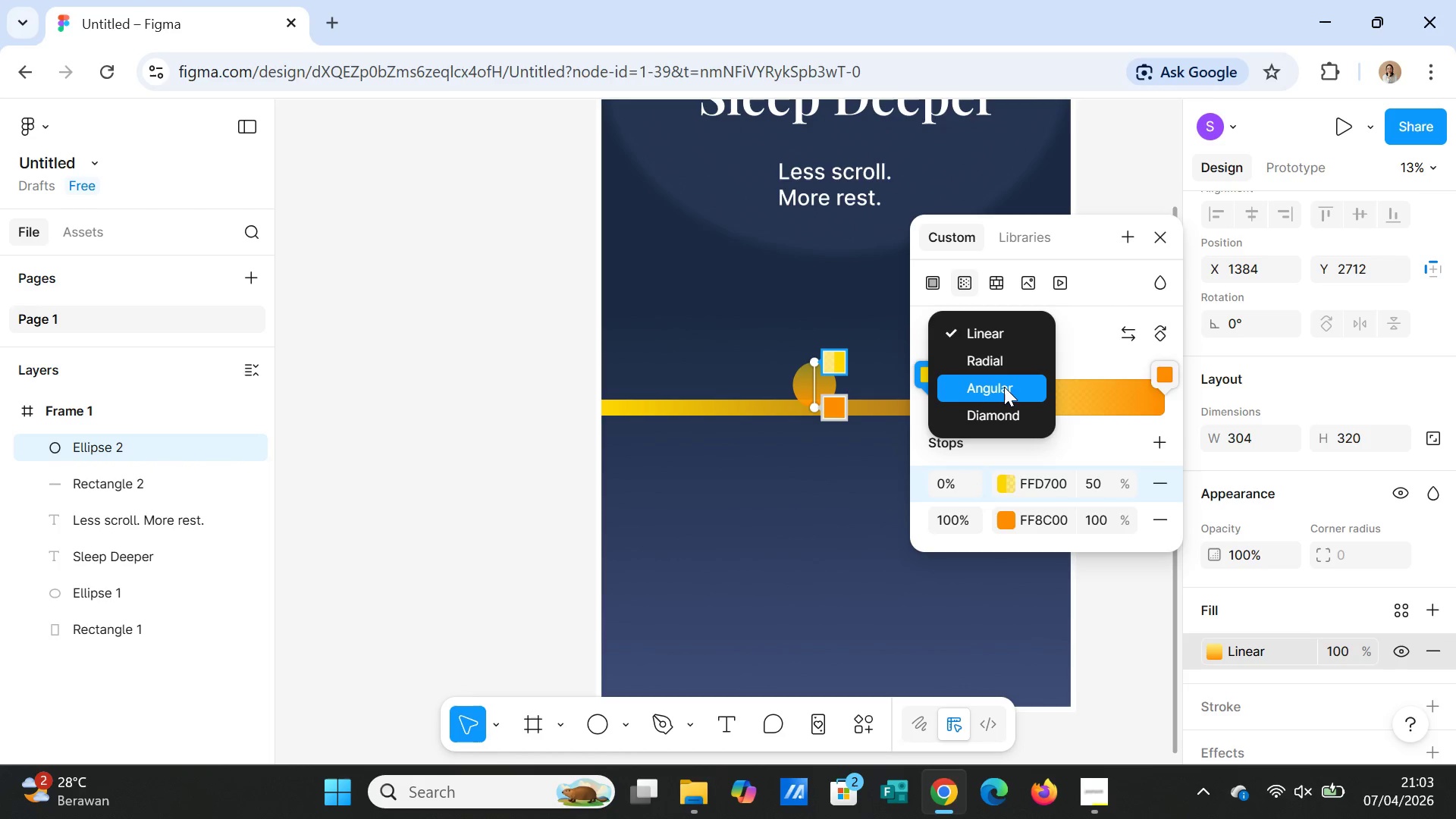 
left_click([1004, 388])
 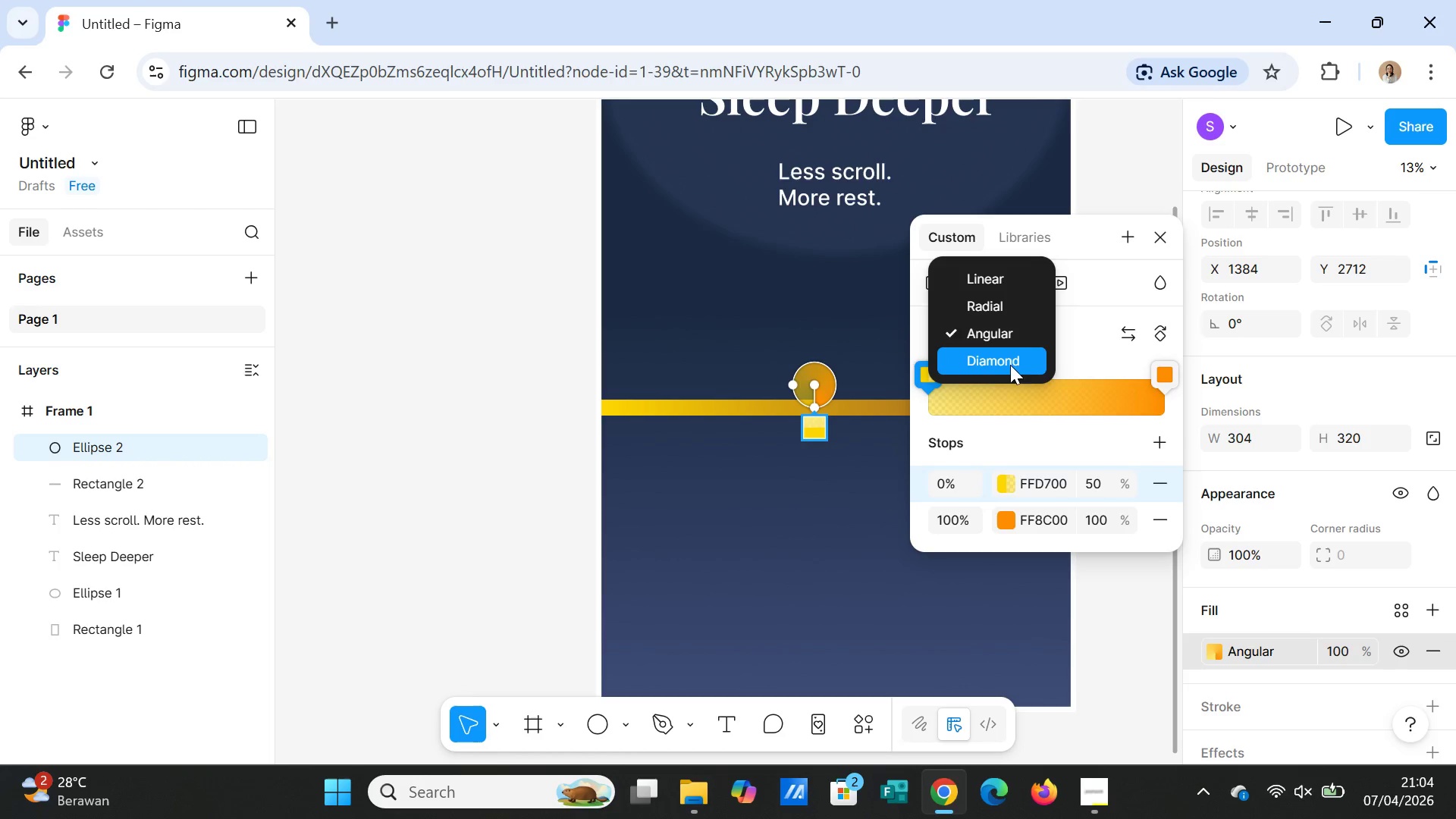 
left_click([1009, 367])
 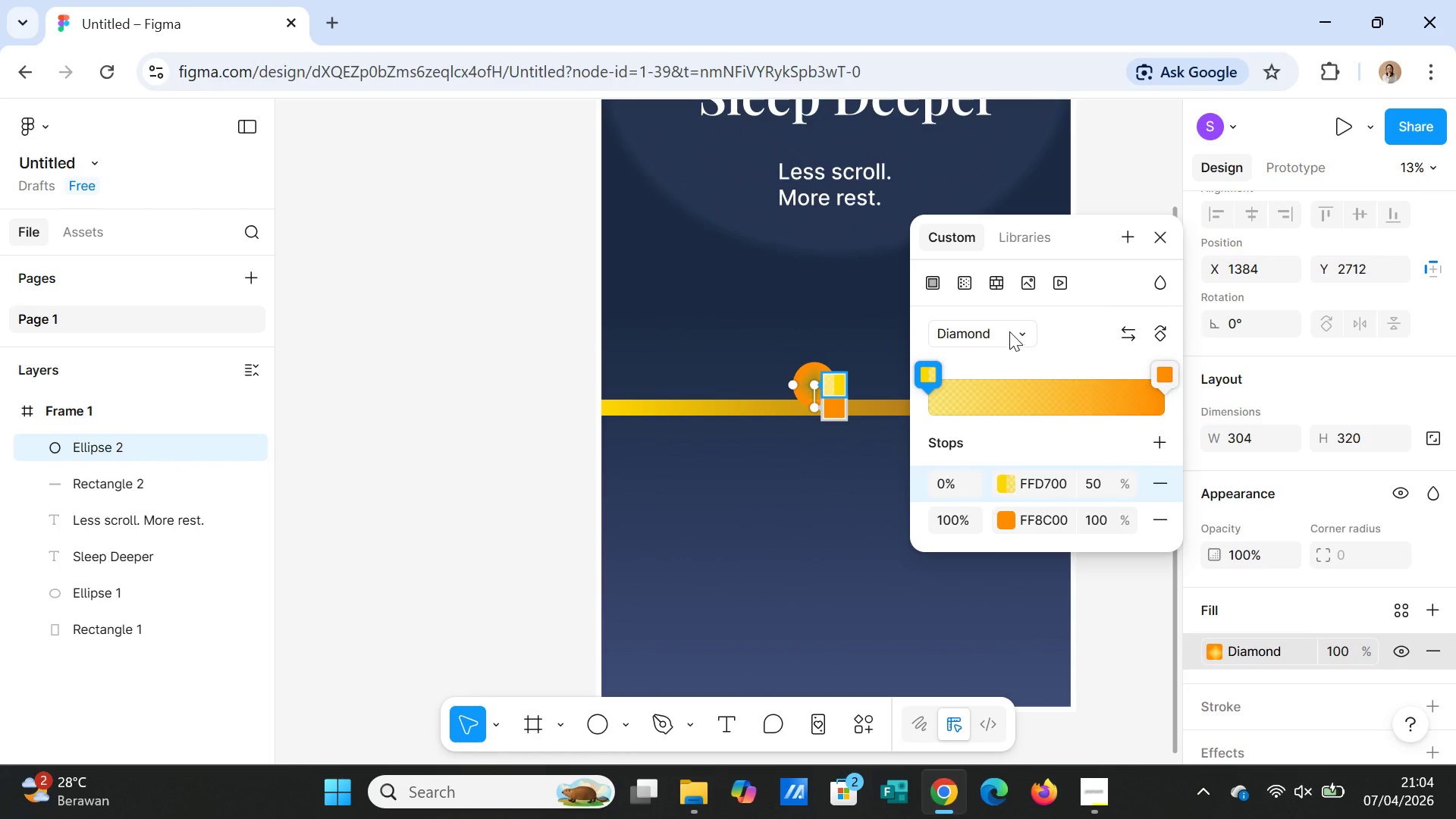 
left_click([1009, 328])
 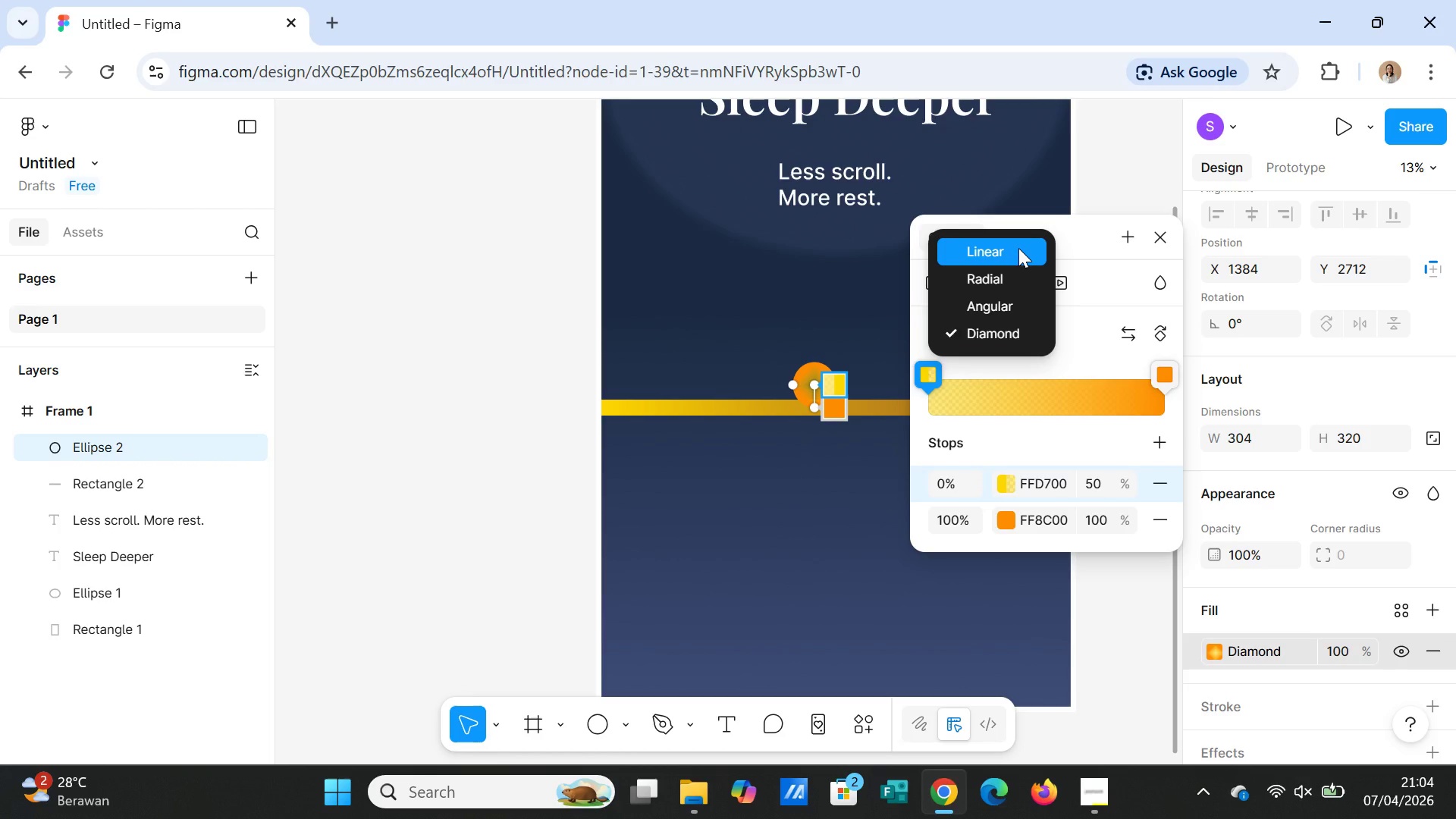 
left_click([1018, 248])
 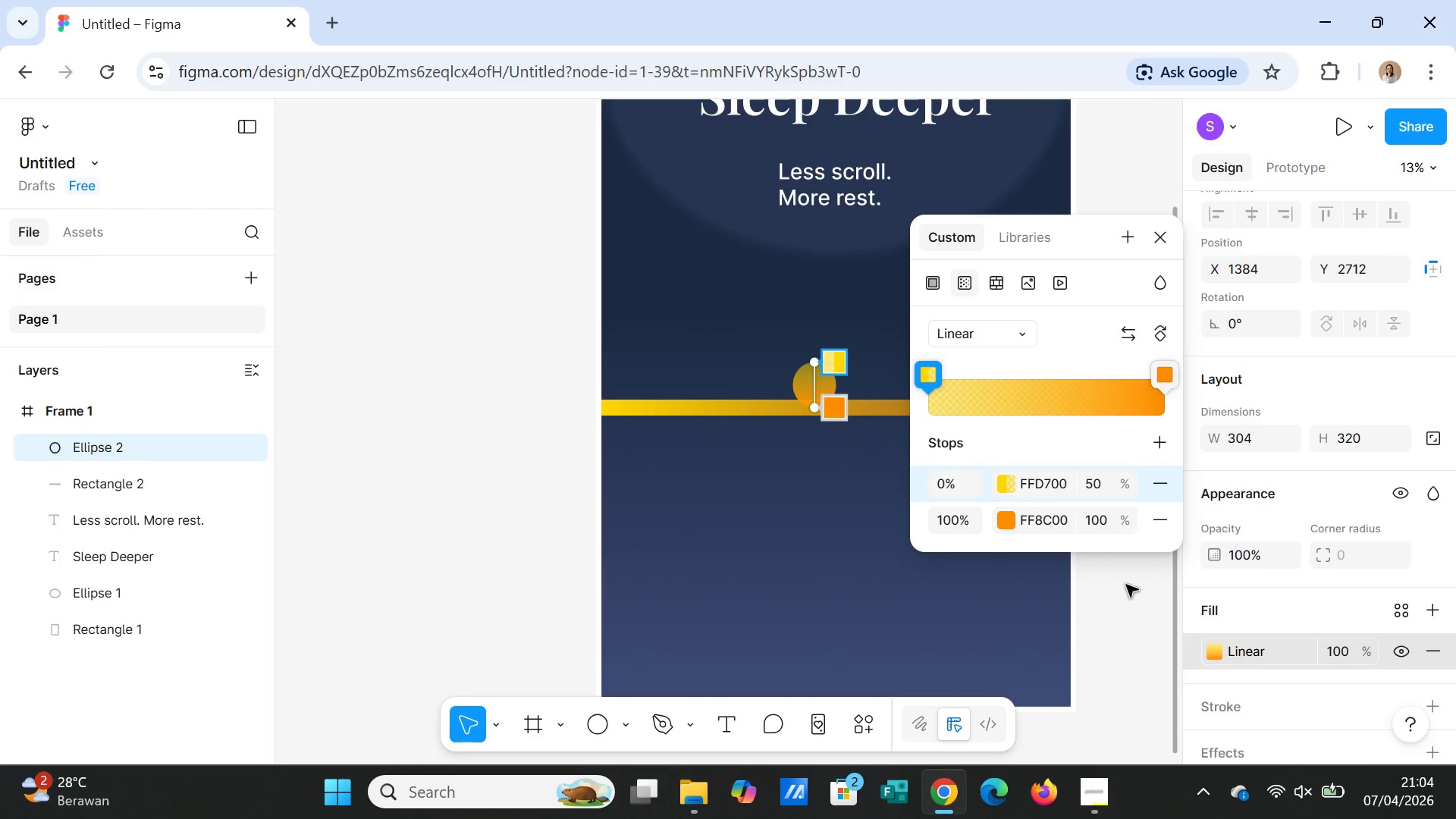 
left_click([1126, 598])
 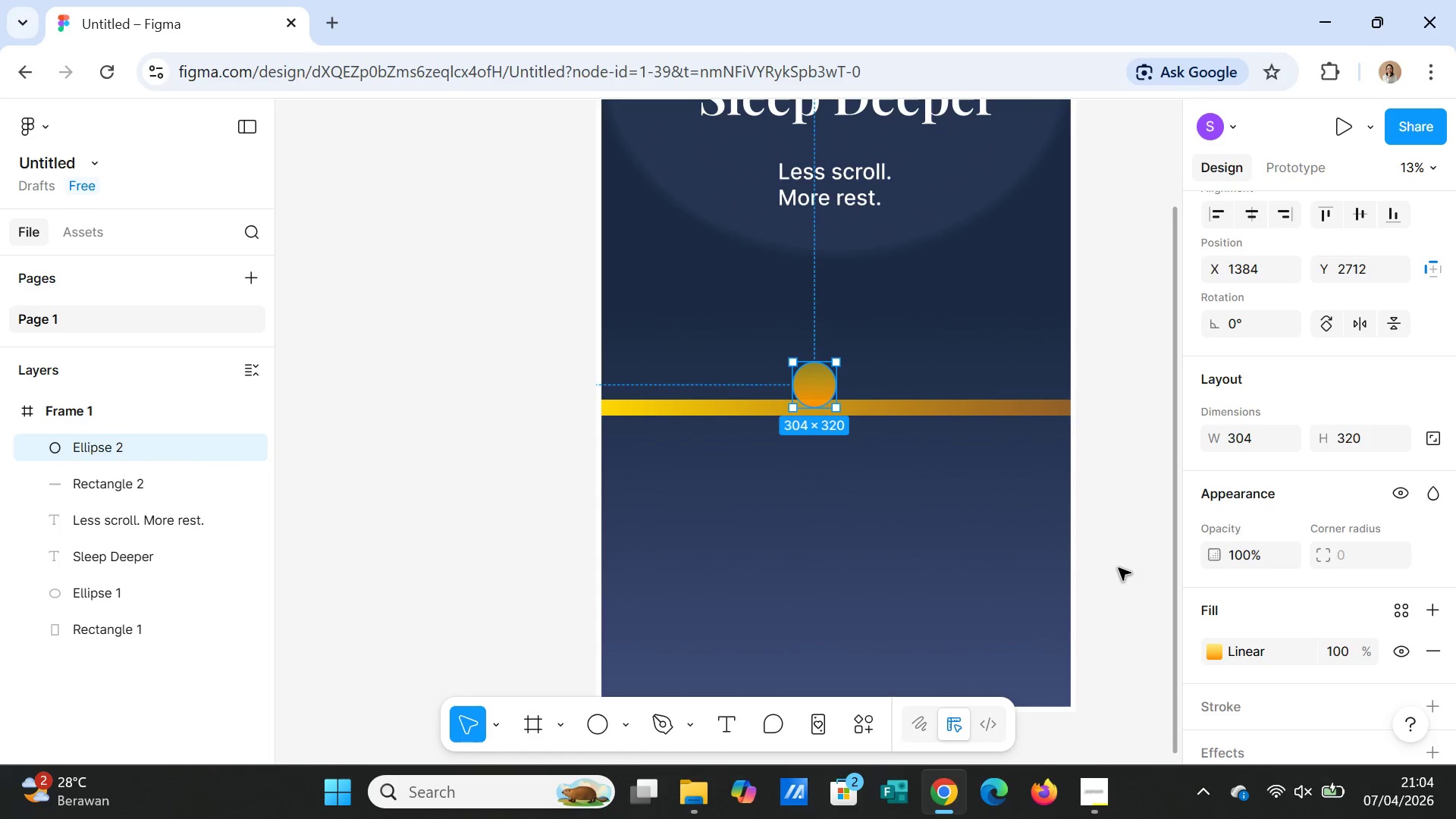 
left_click([1119, 568])
 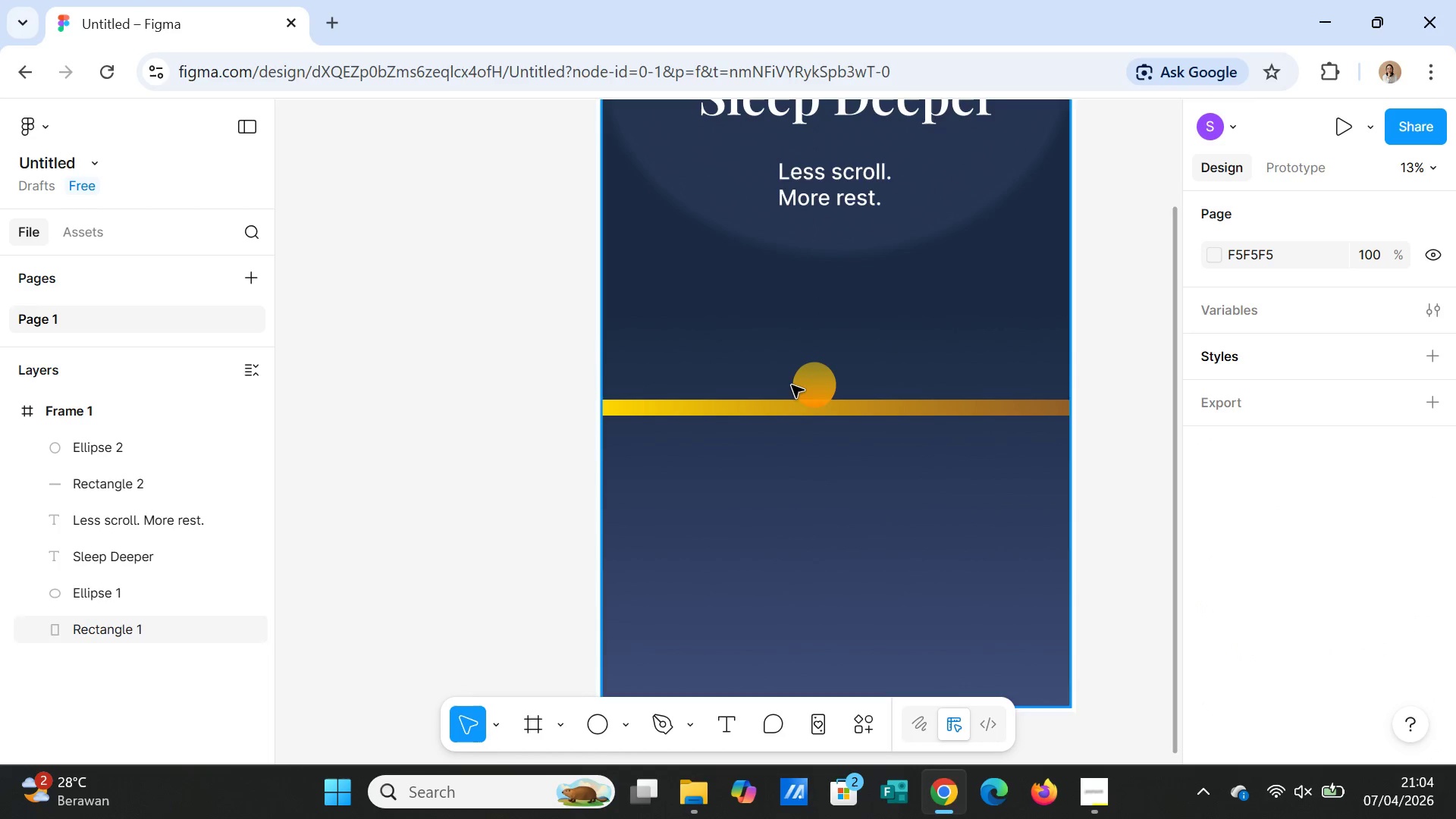 
left_click([801, 387])
 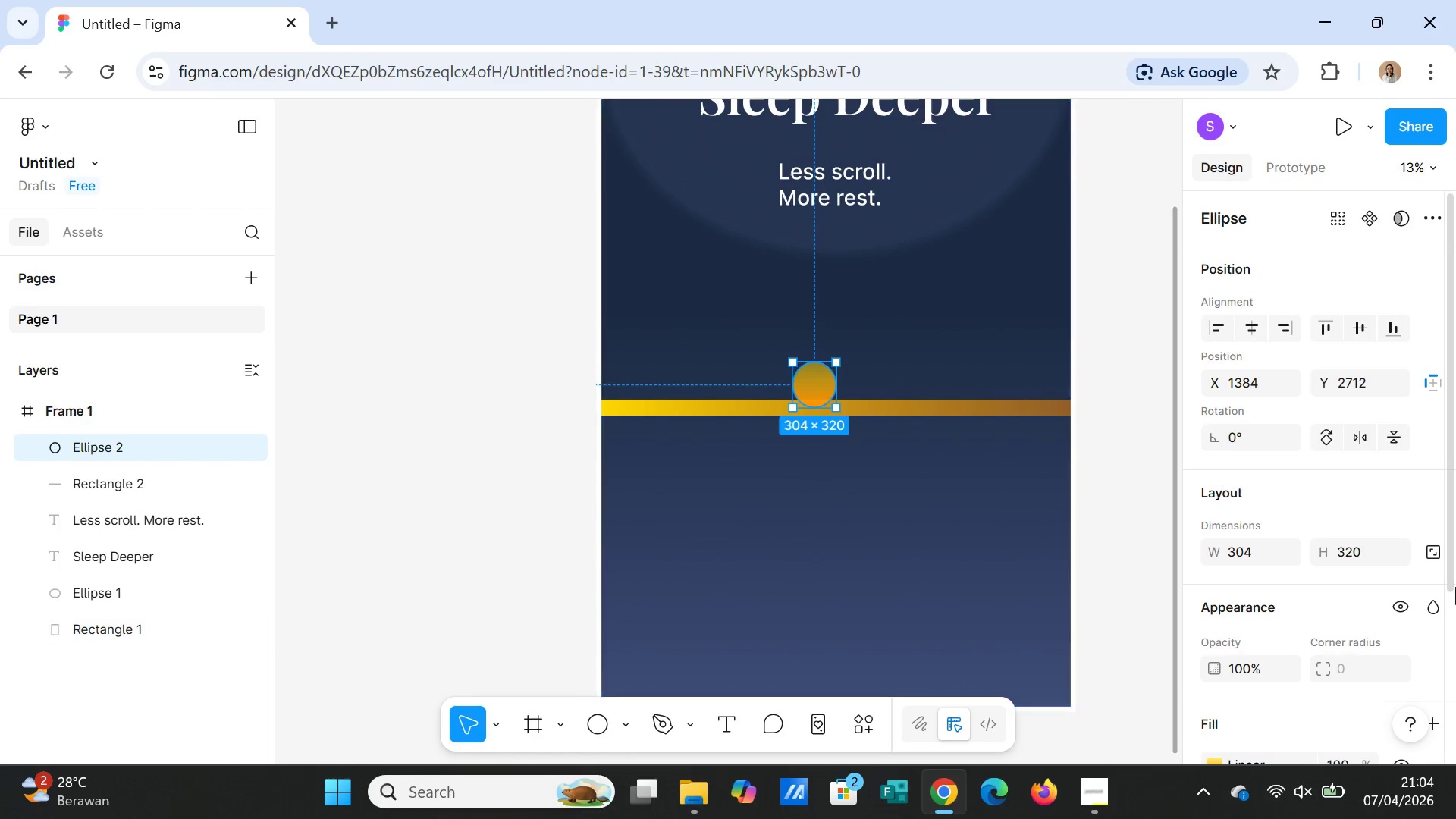 
mouse_move([1320, 673])
 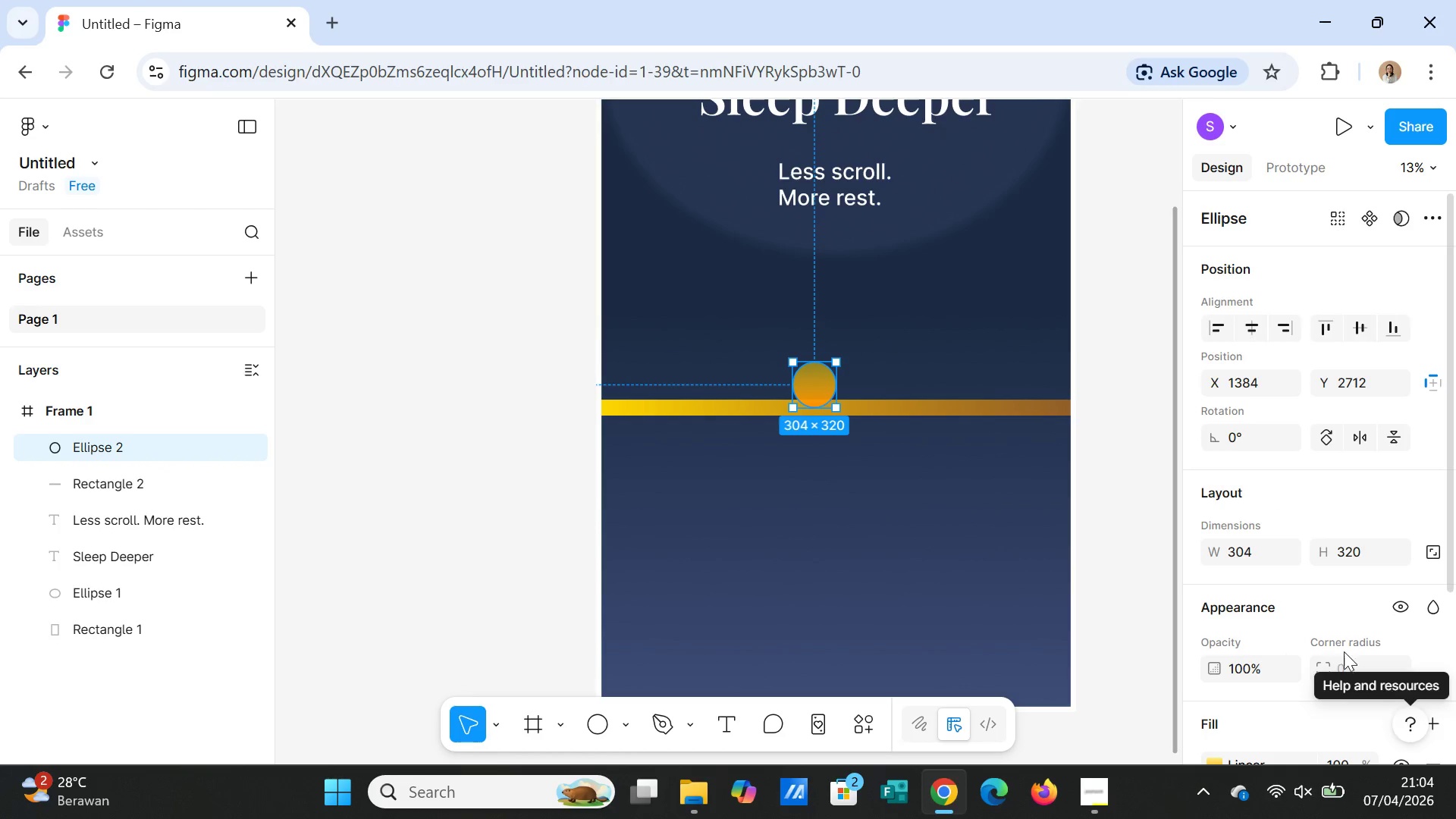 
scroll: coordinate [1337, 652], scroll_direction: down, amount: 3.0
 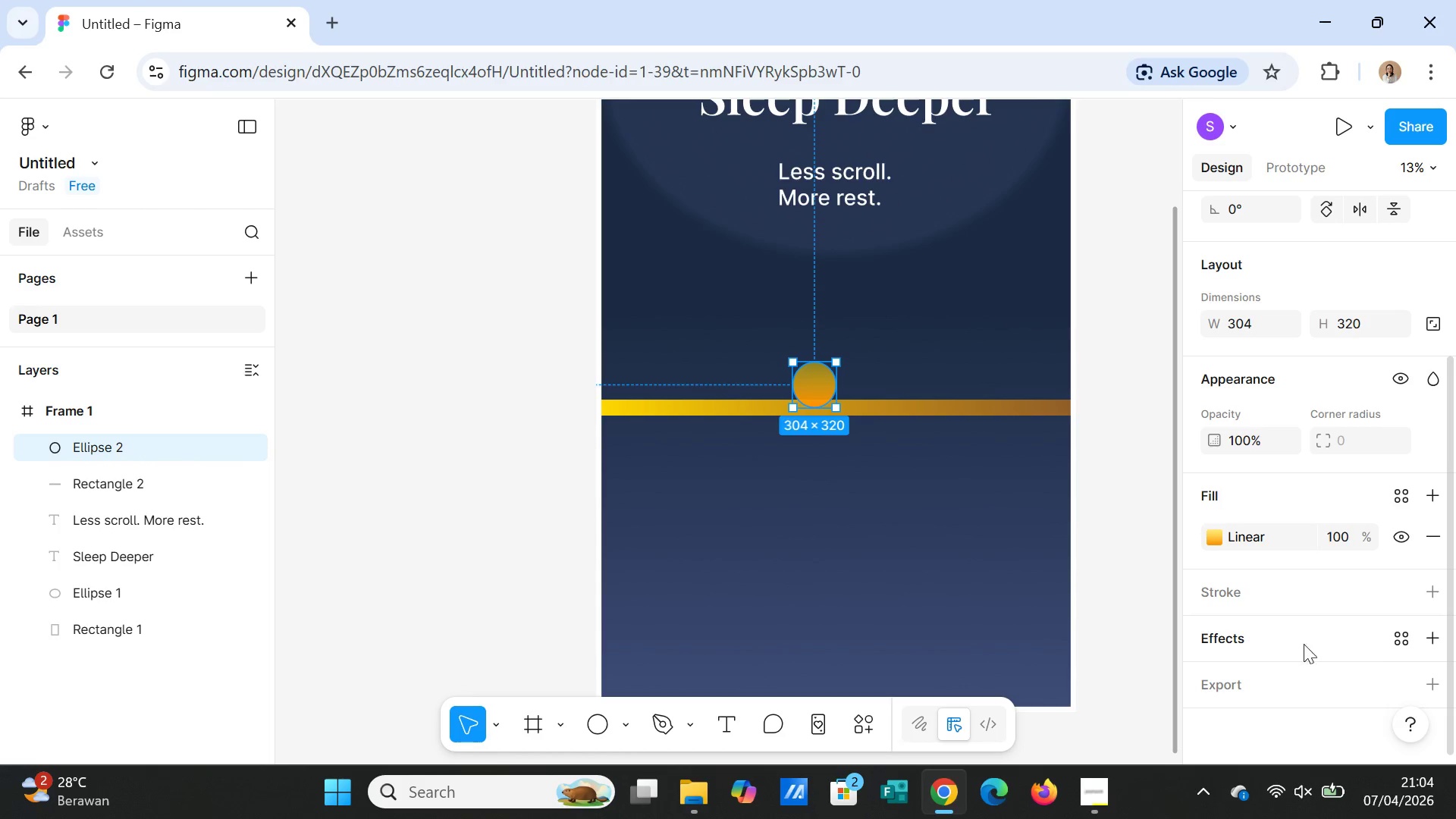 
mouse_move([1404, 638])
 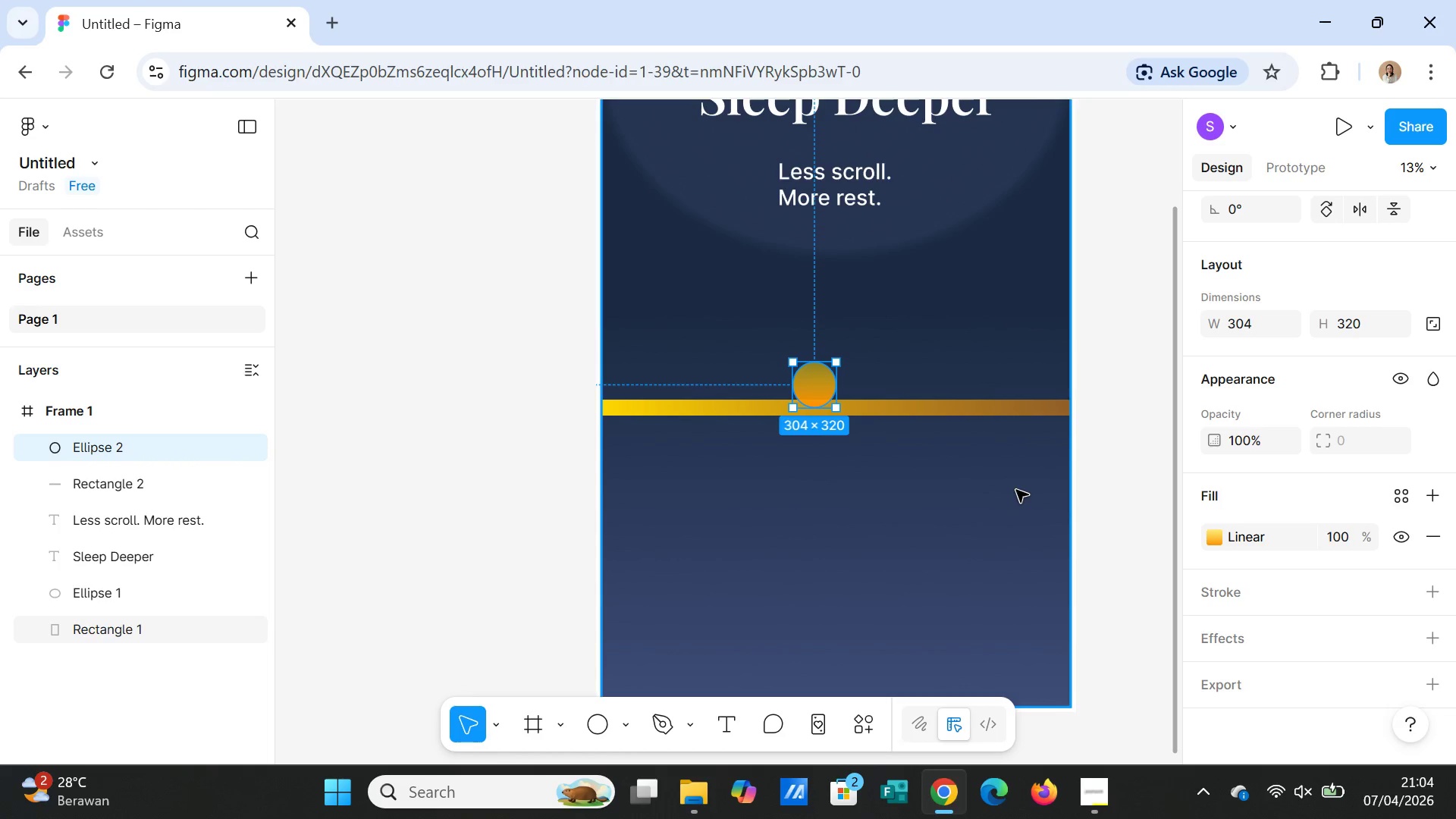 
wait(25.99)
 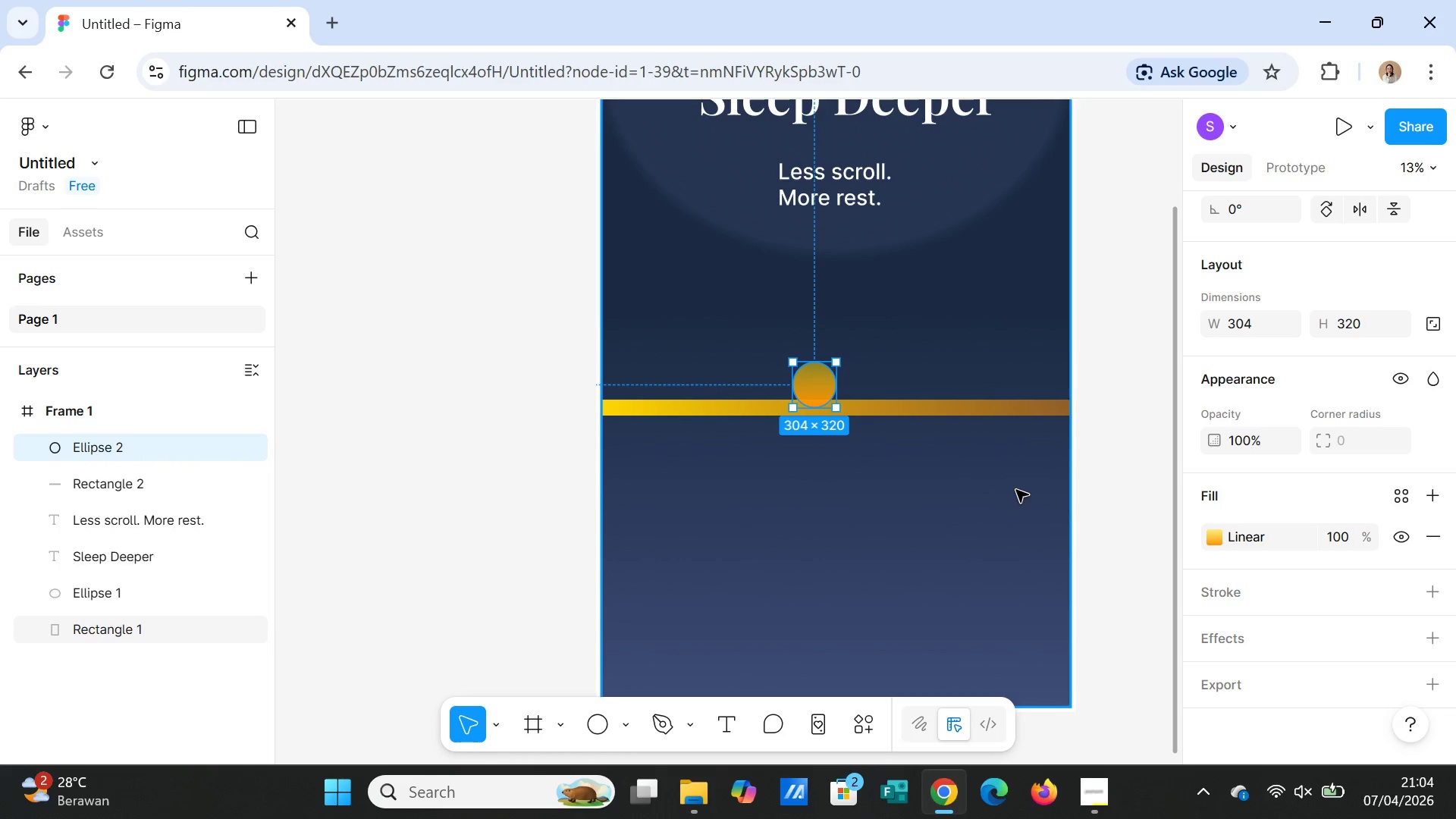 
scroll: coordinate [1277, 645], scroll_direction: down, amount: 1.0
 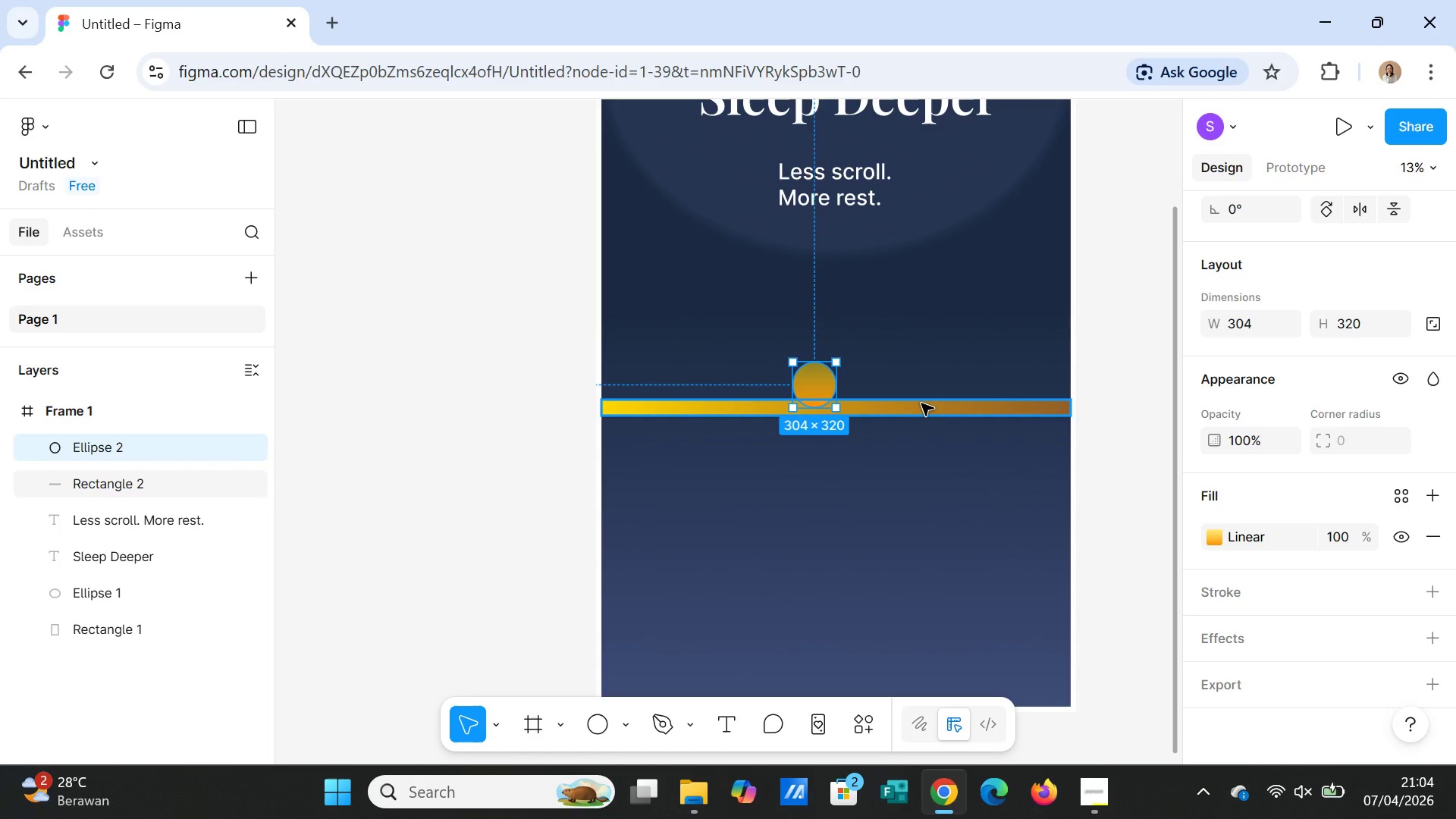 
left_click([921, 403])
 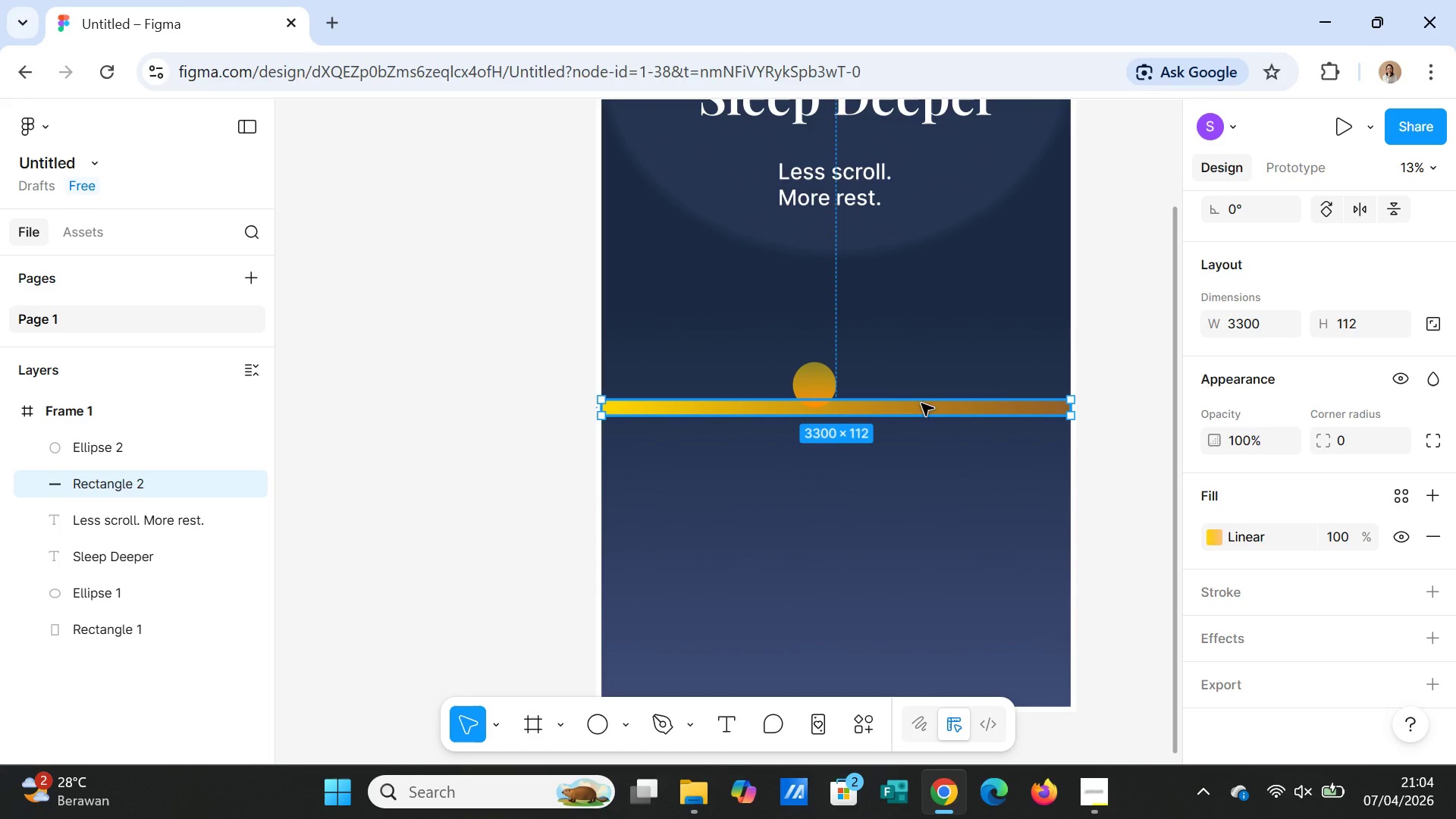 
key(Delete)
 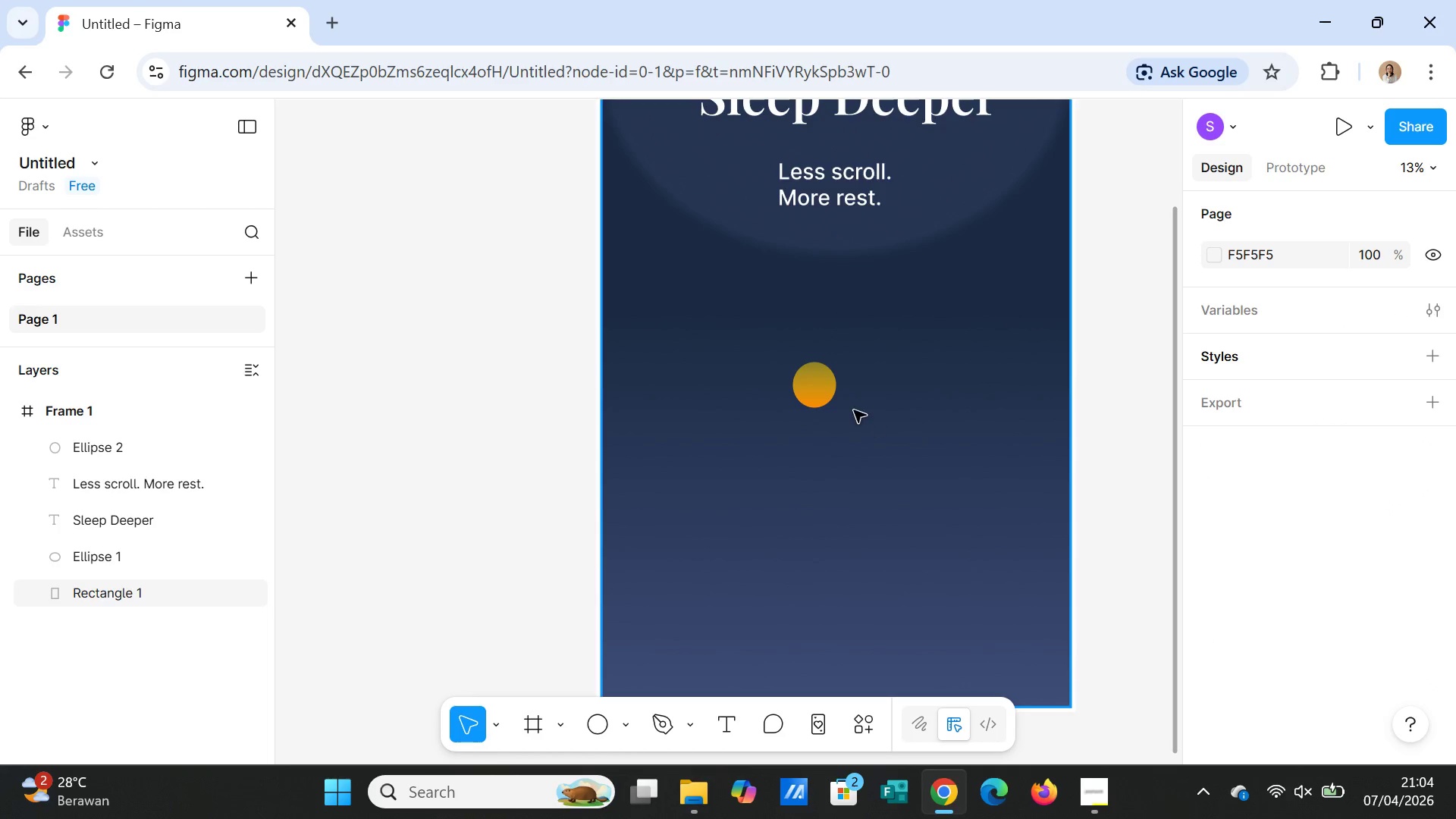 
left_click_drag(start_coordinate=[826, 397], to_coordinate=[846, 396])
 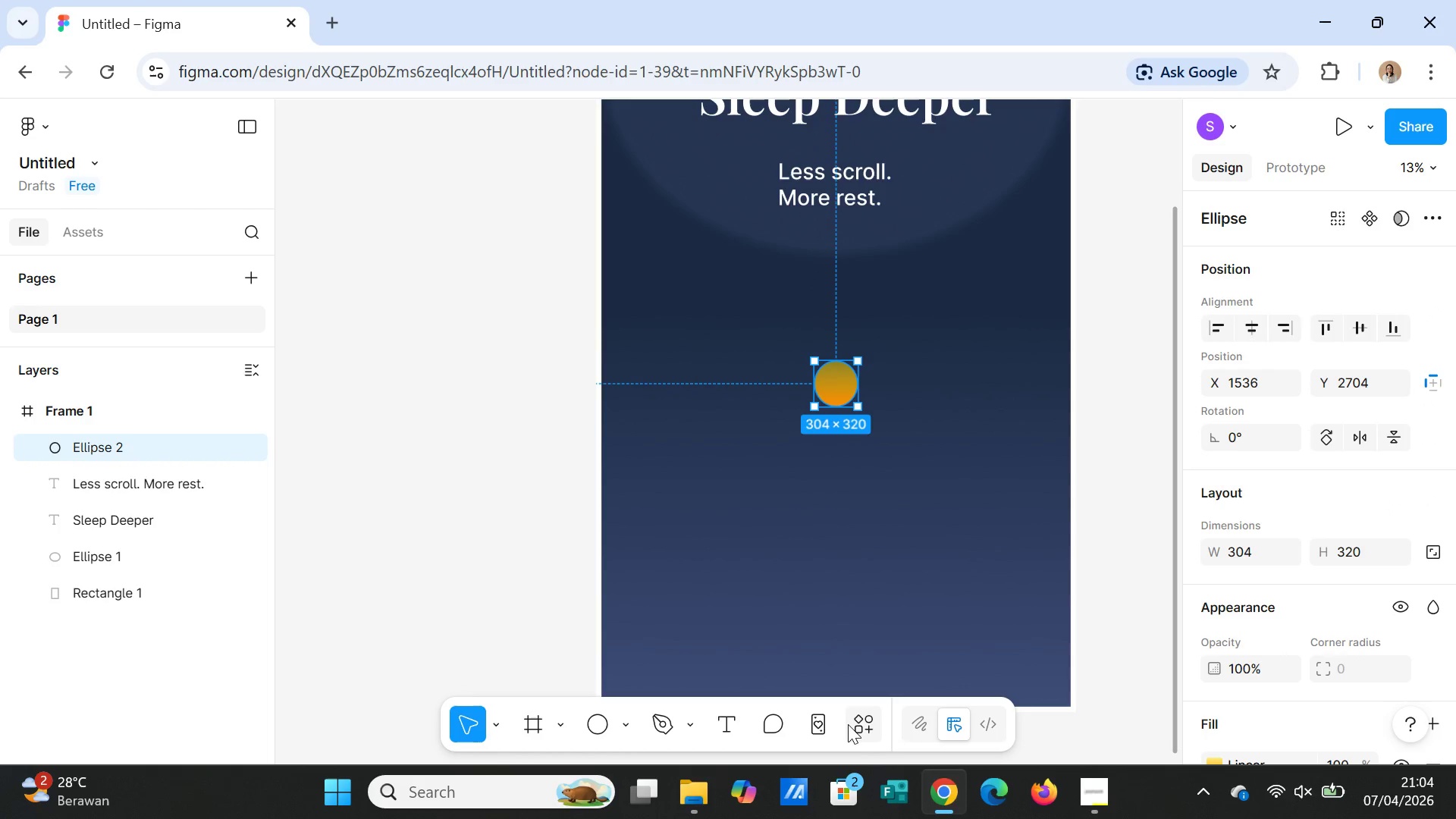 
left_click([861, 724])
 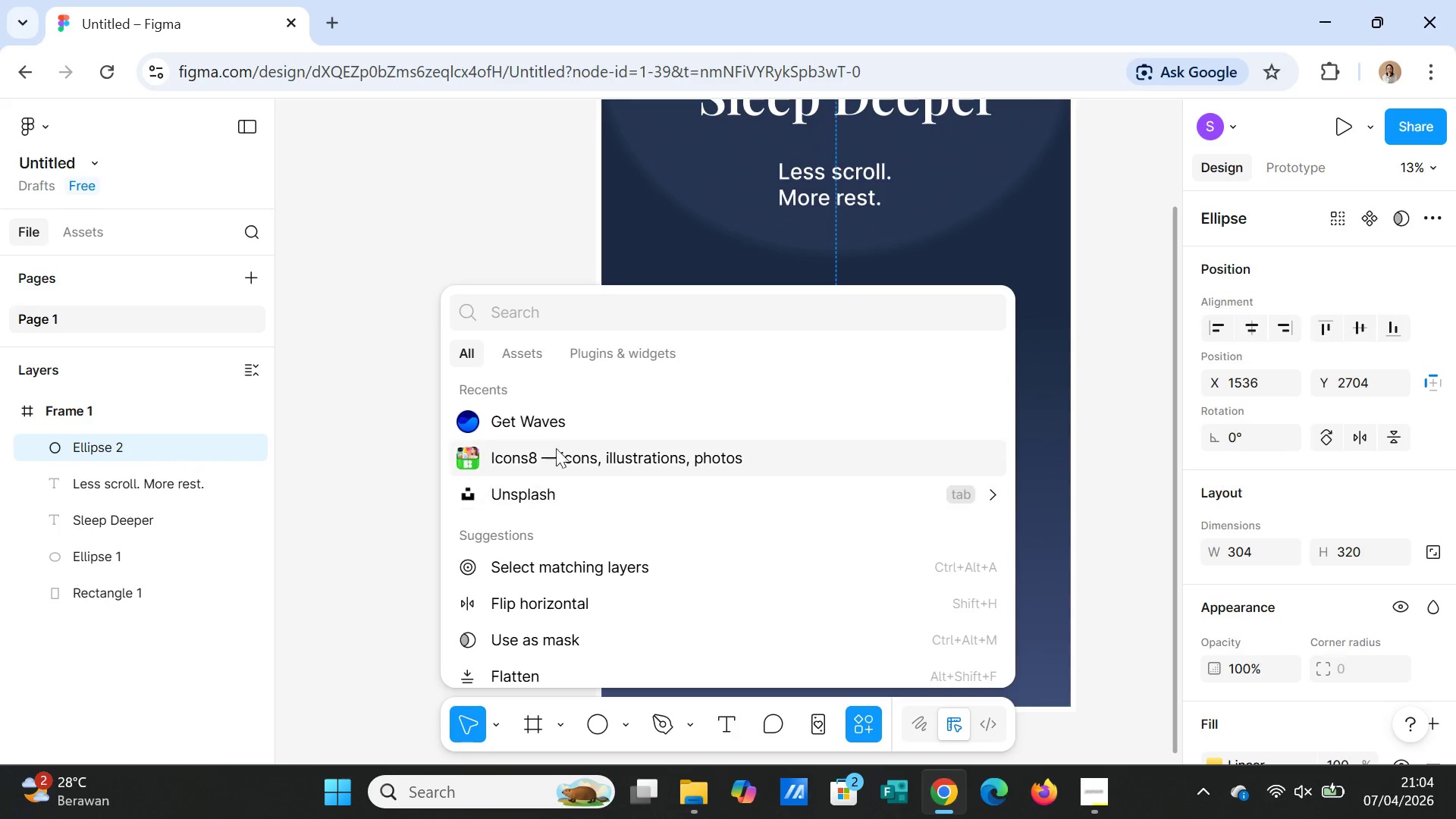 
left_click([556, 420])
 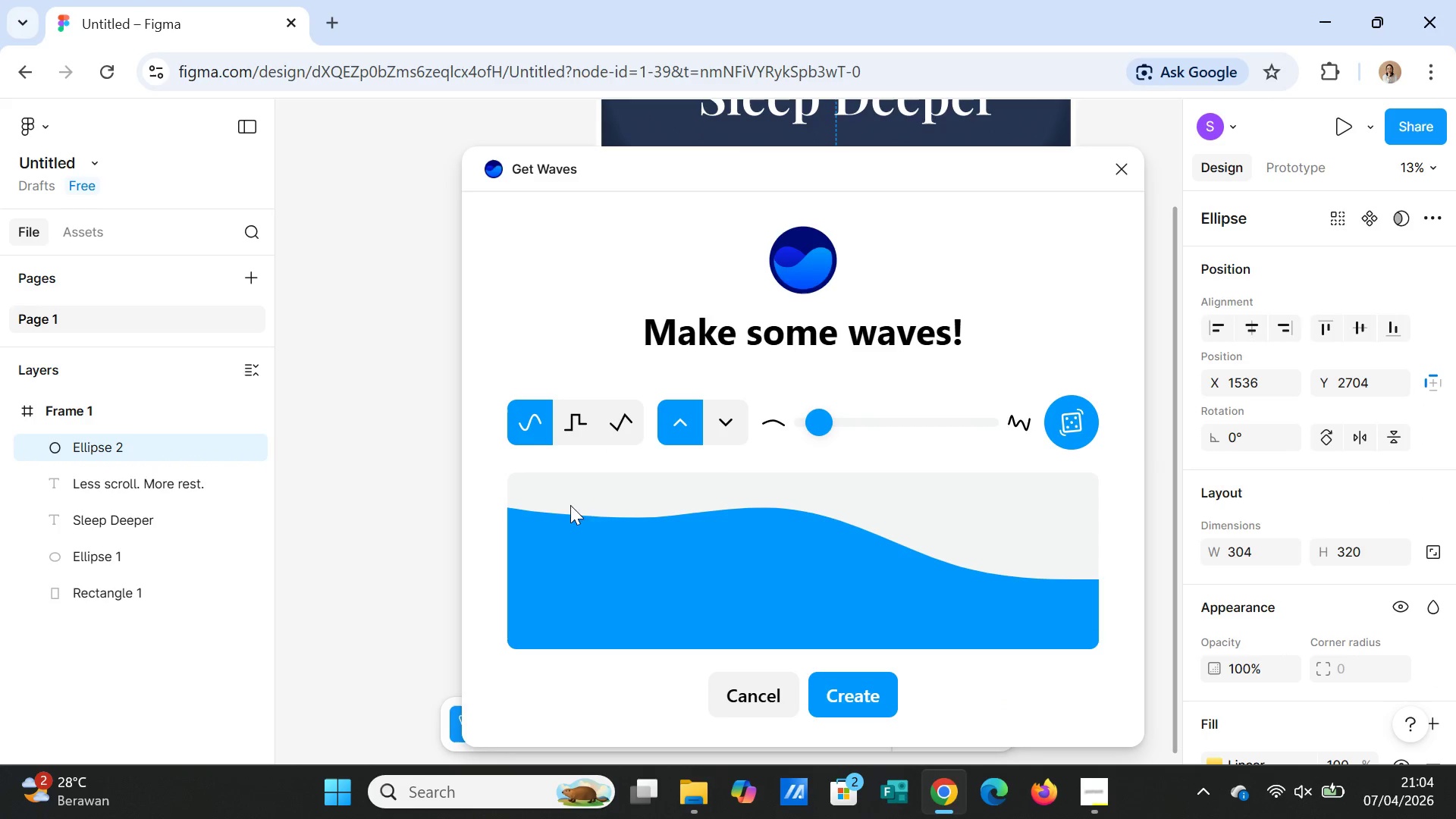 
left_click([1070, 424])
 